 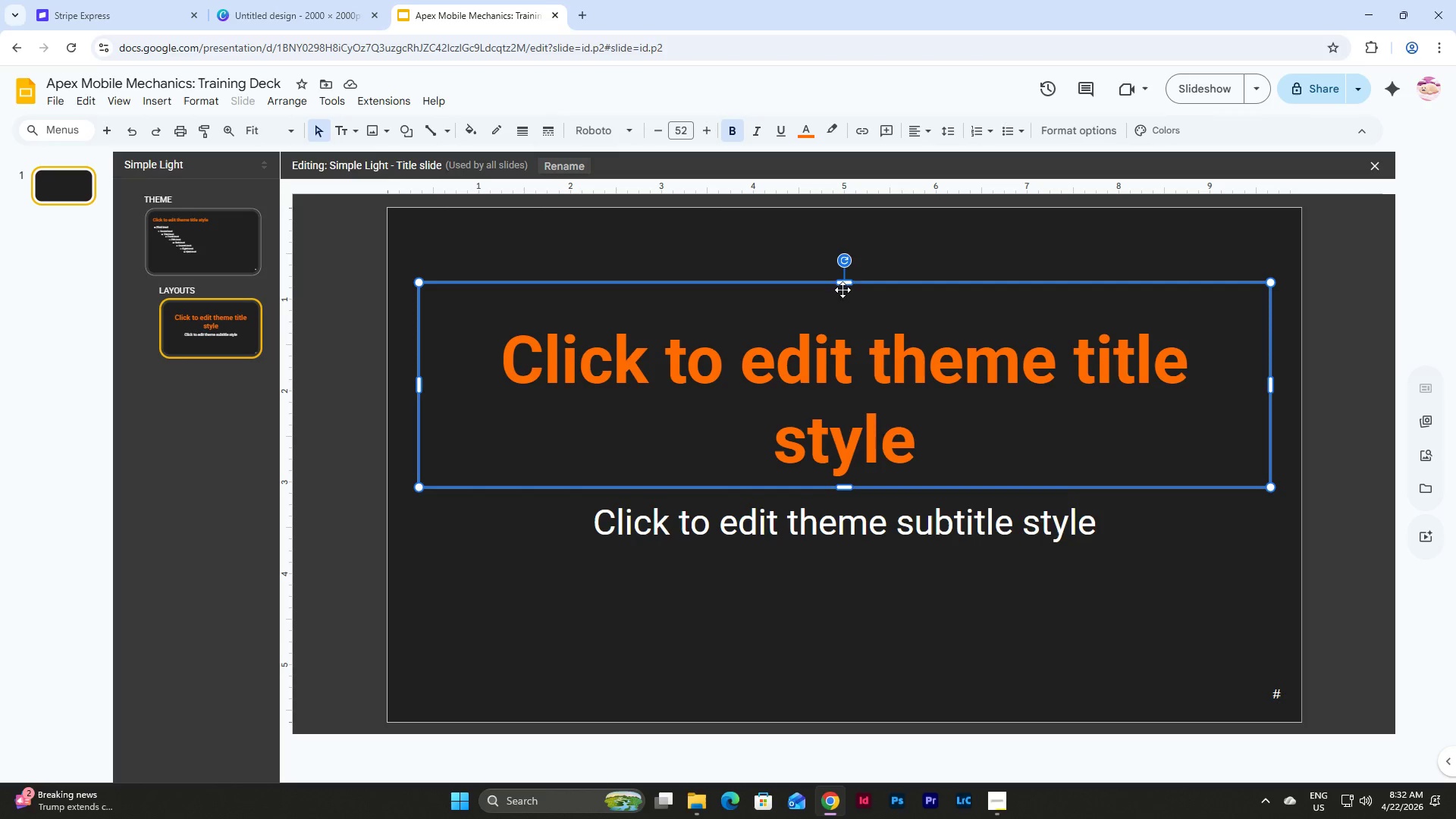 
left_click([918, 127])
 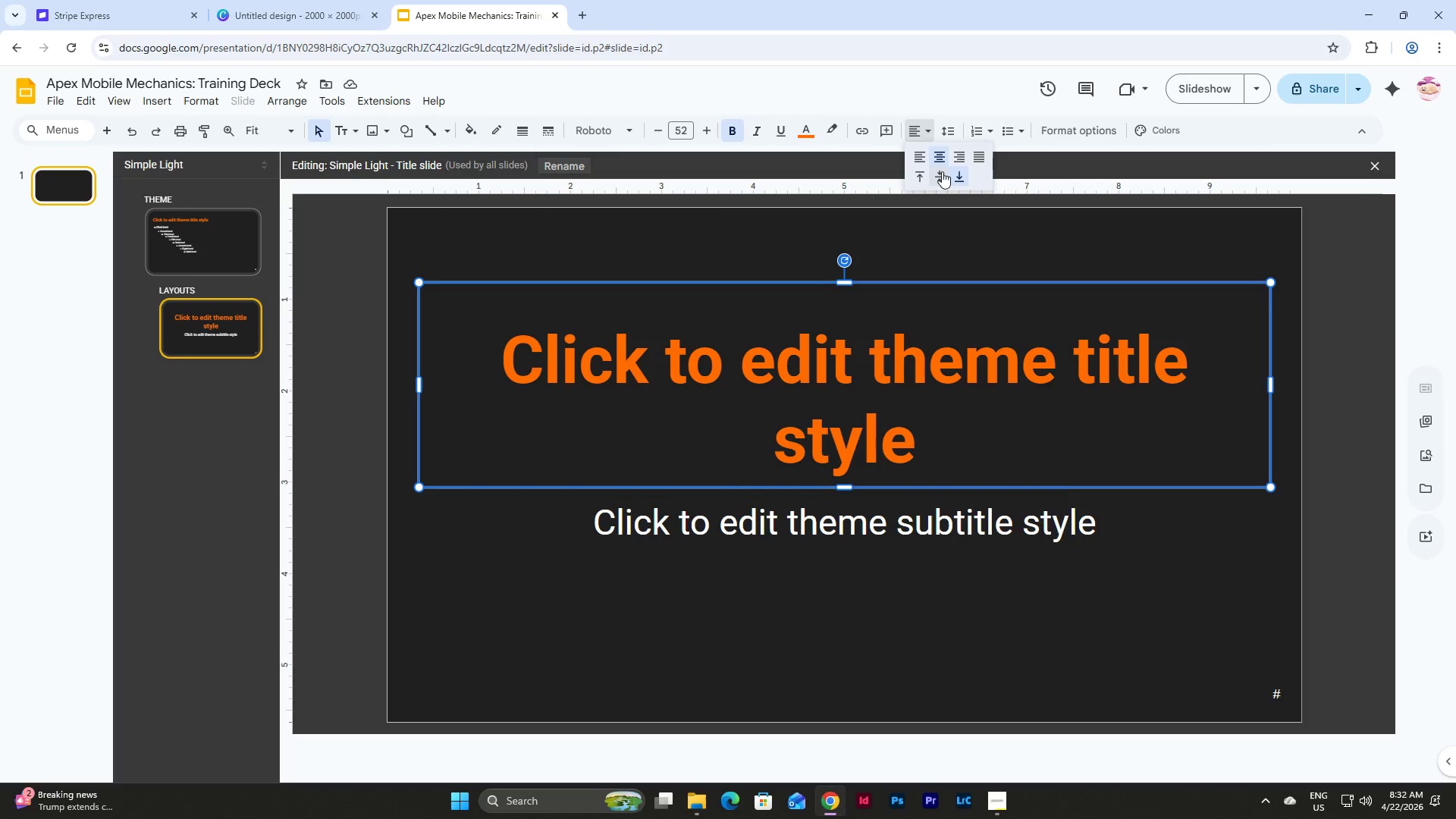 
left_click([942, 171])
 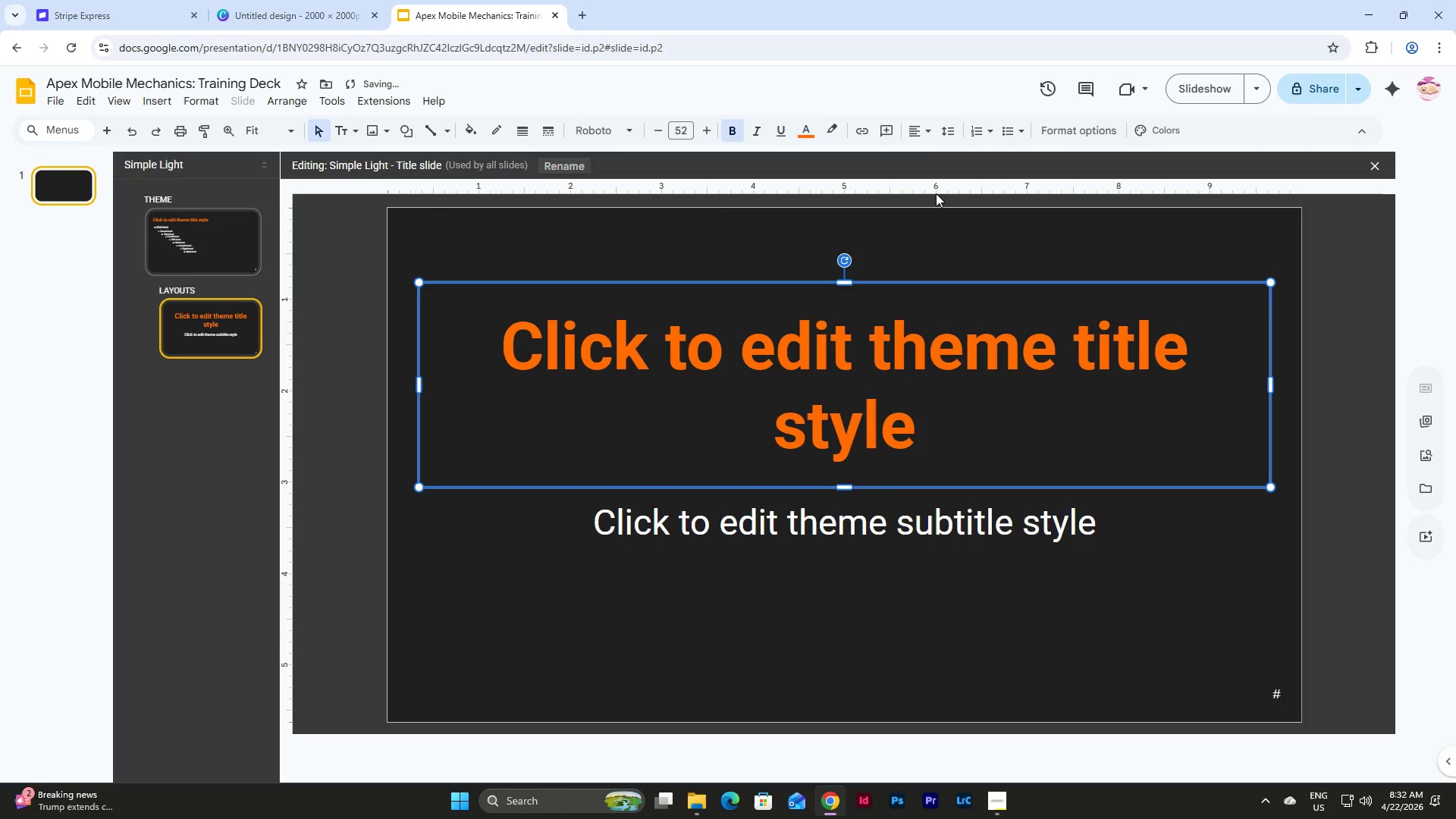 
left_click([955, 127])
 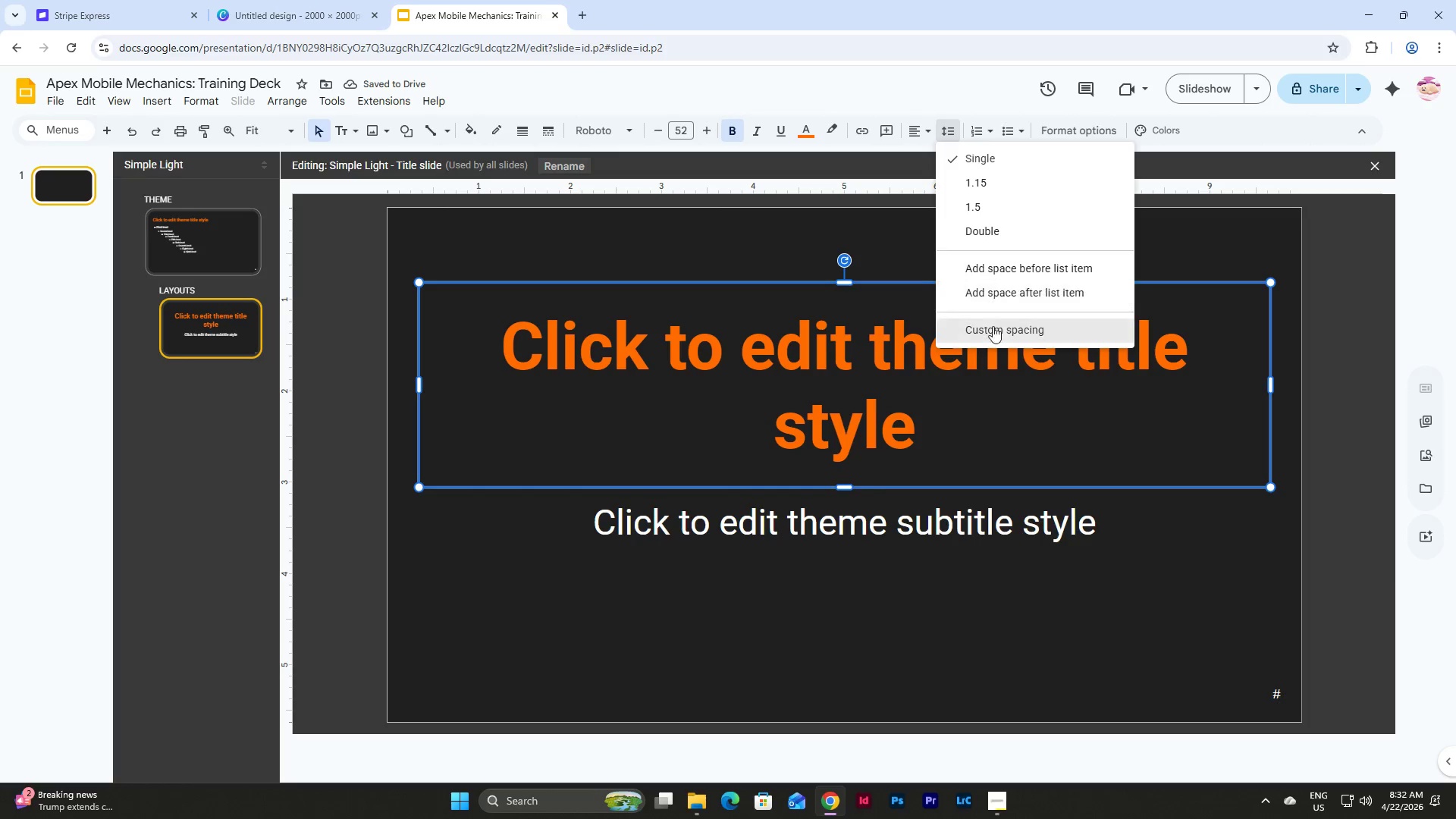 
left_click([993, 329])
 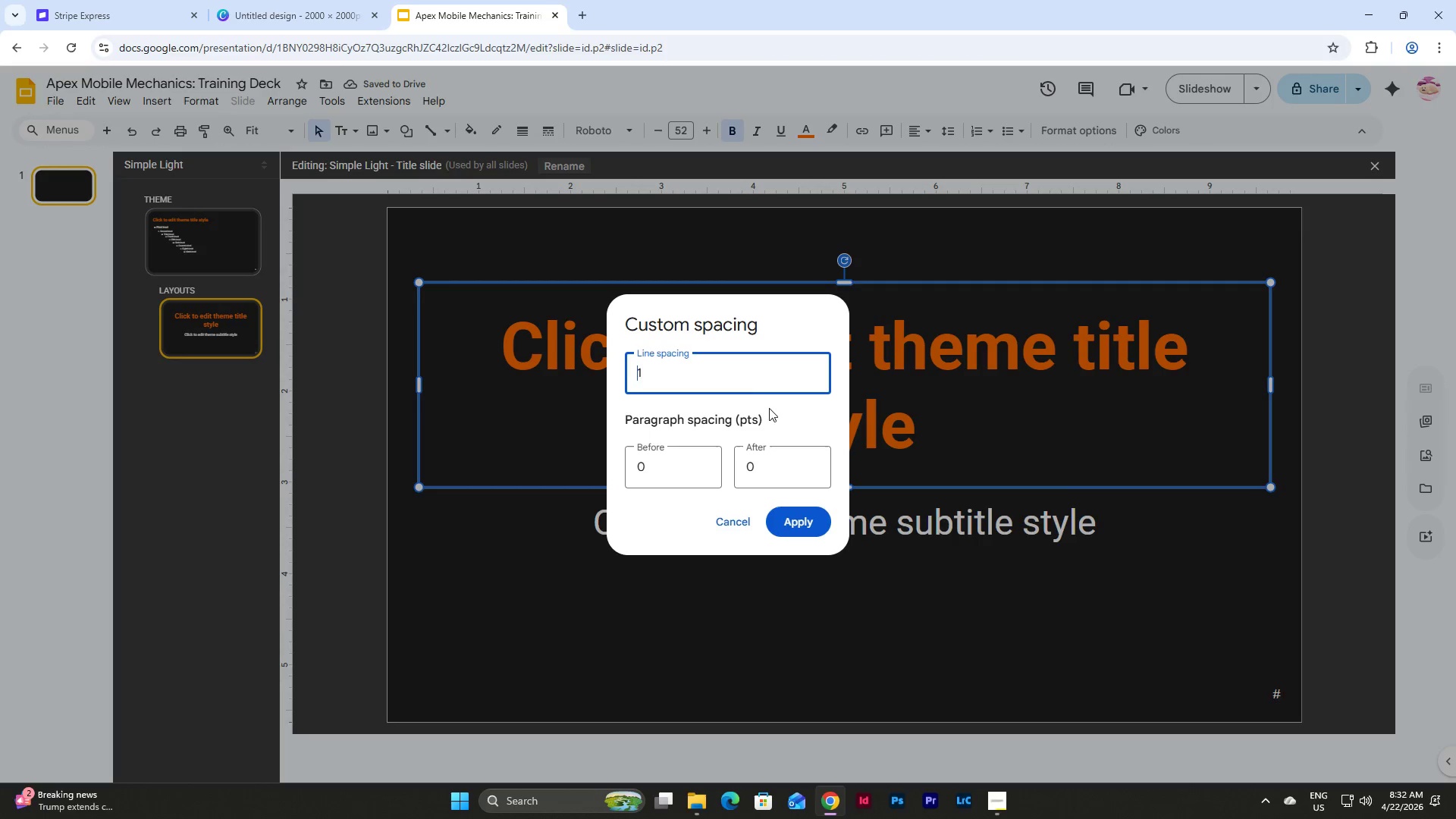 
left_click_drag(start_coordinate=[745, 383], to_coordinate=[645, 360])
 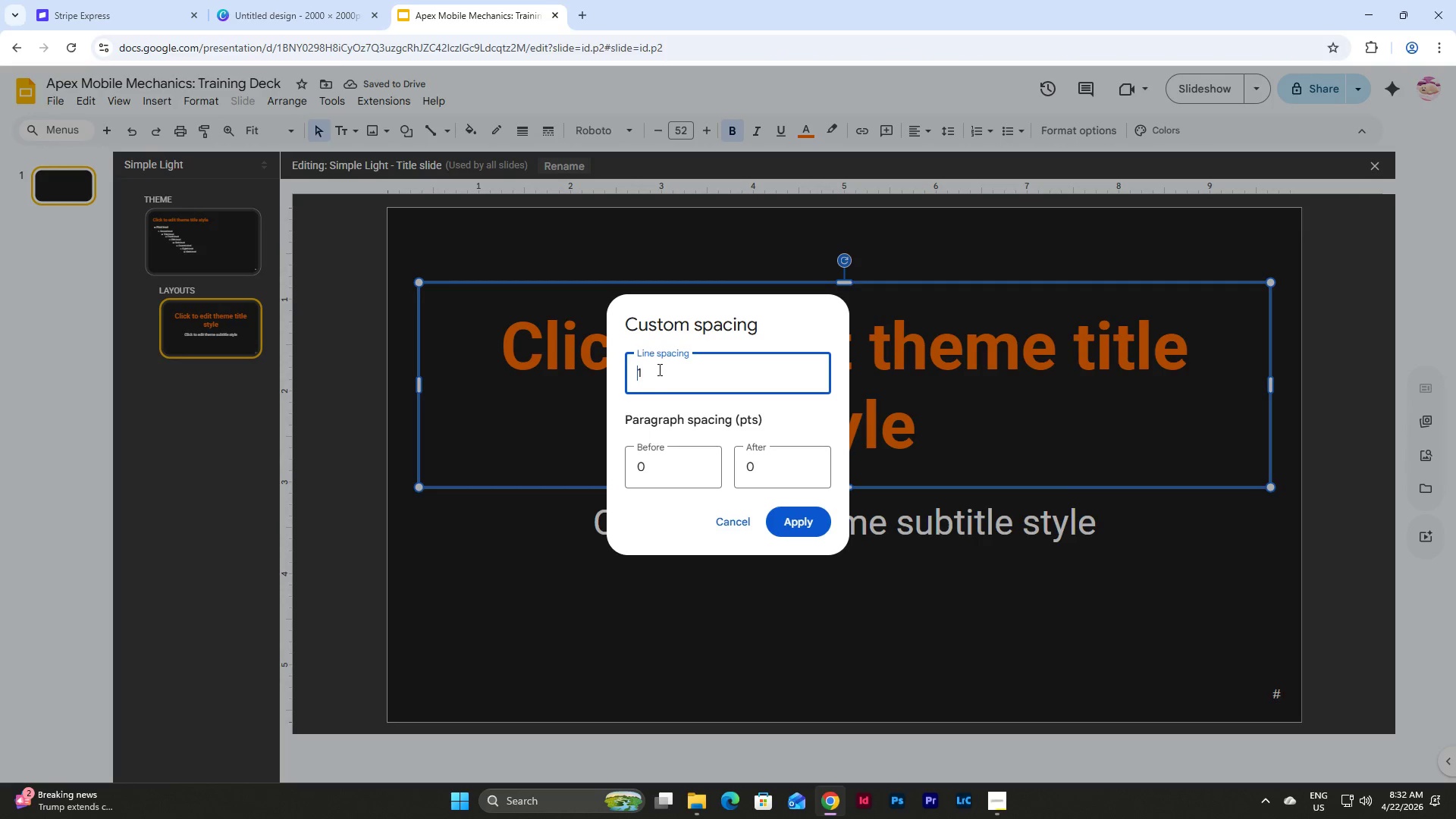 
left_click_drag(start_coordinate=[661, 366], to_coordinate=[609, 366])
 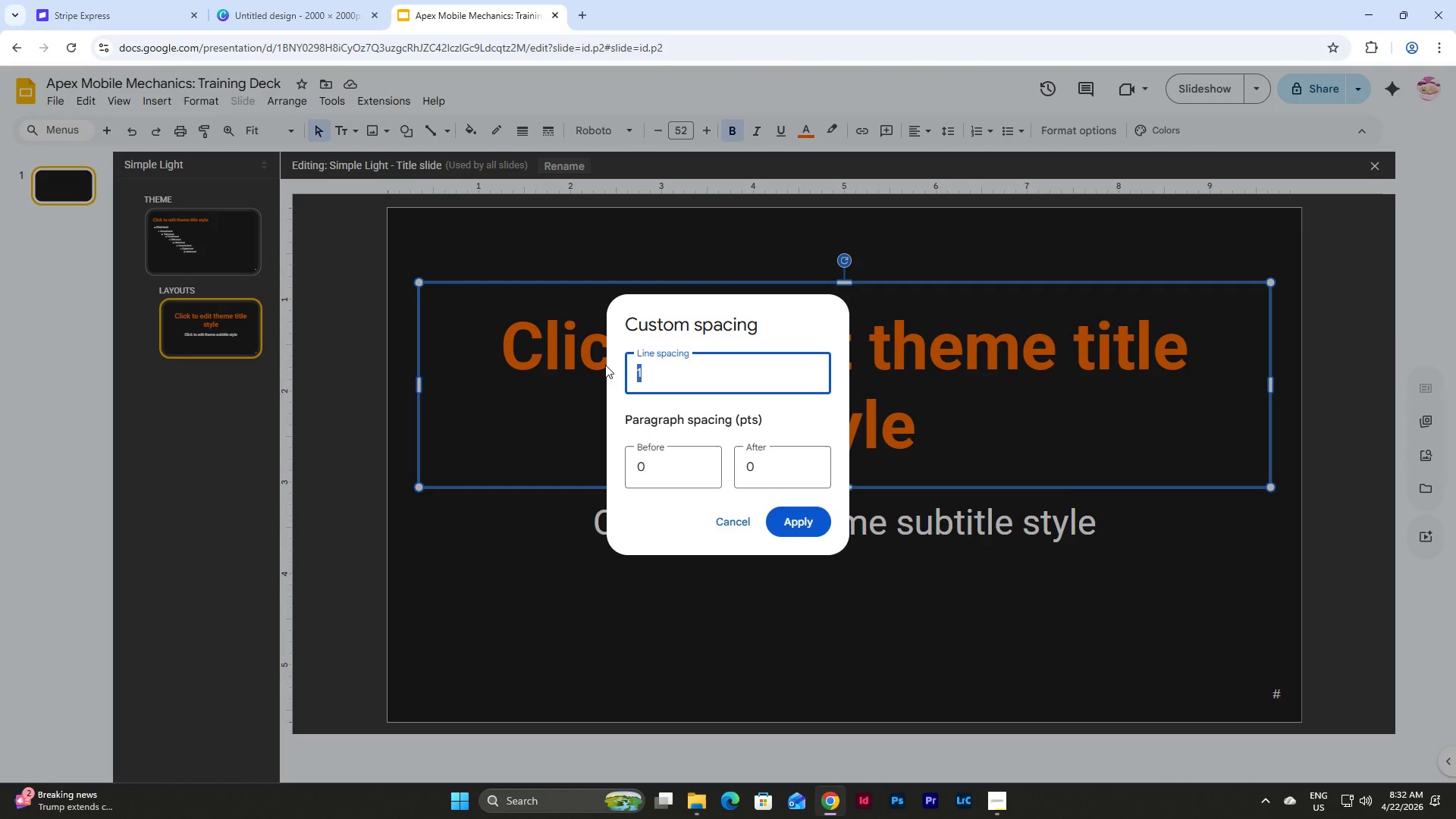 
key(Numpad0)
 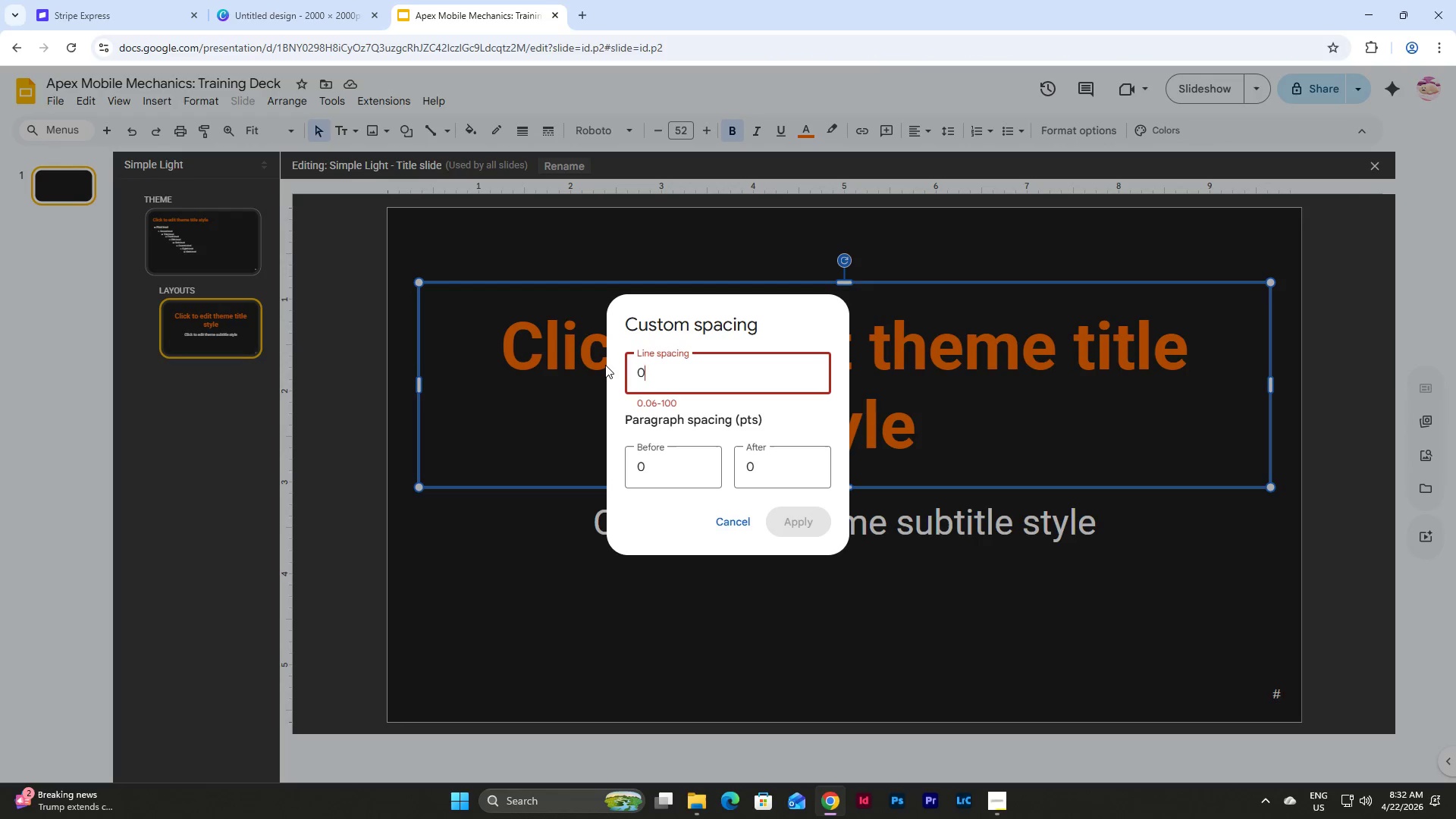 
key(NumpadDecimal)
 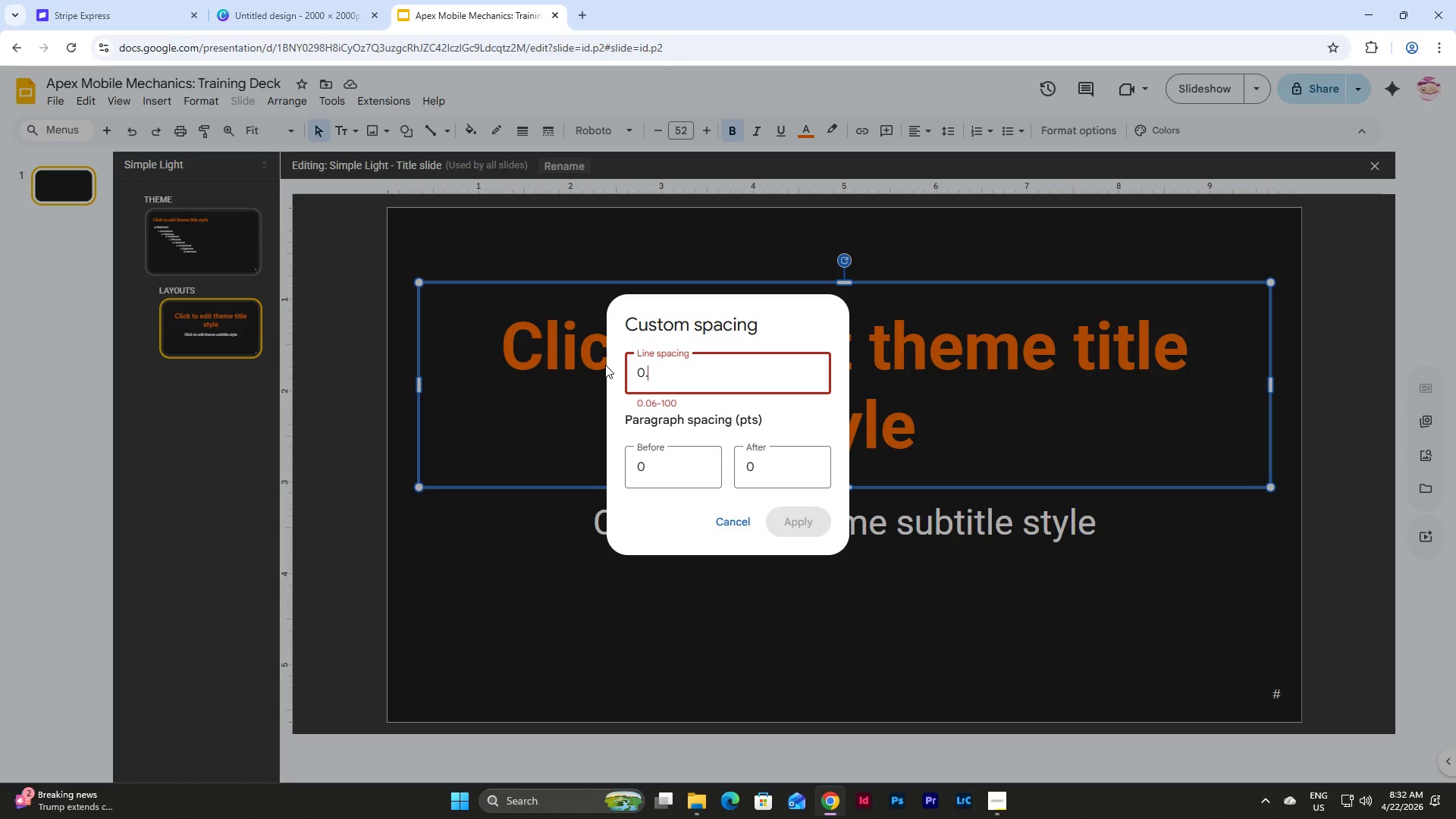 
key(Numpad7)
 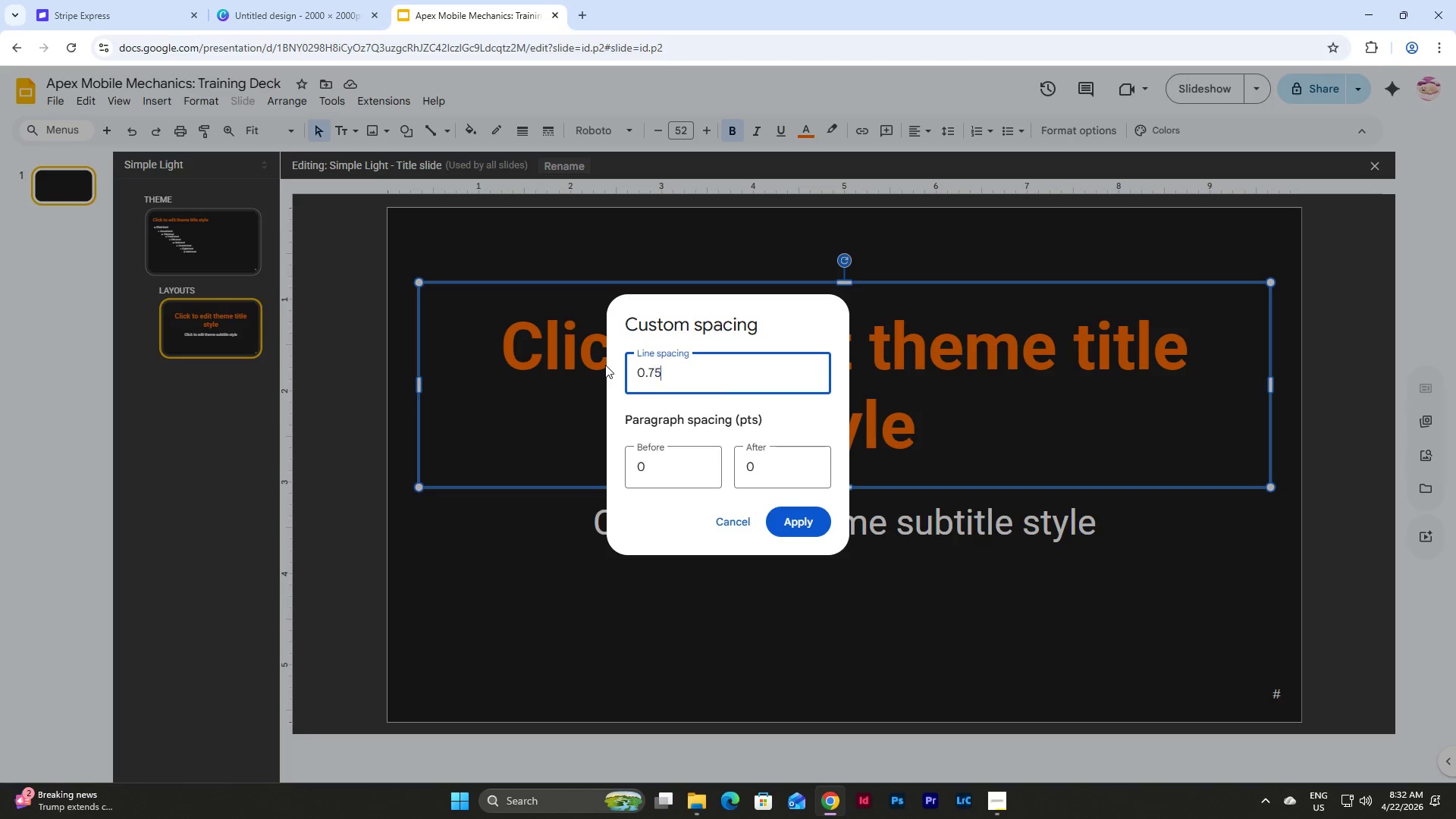 
key(Numpad5)
 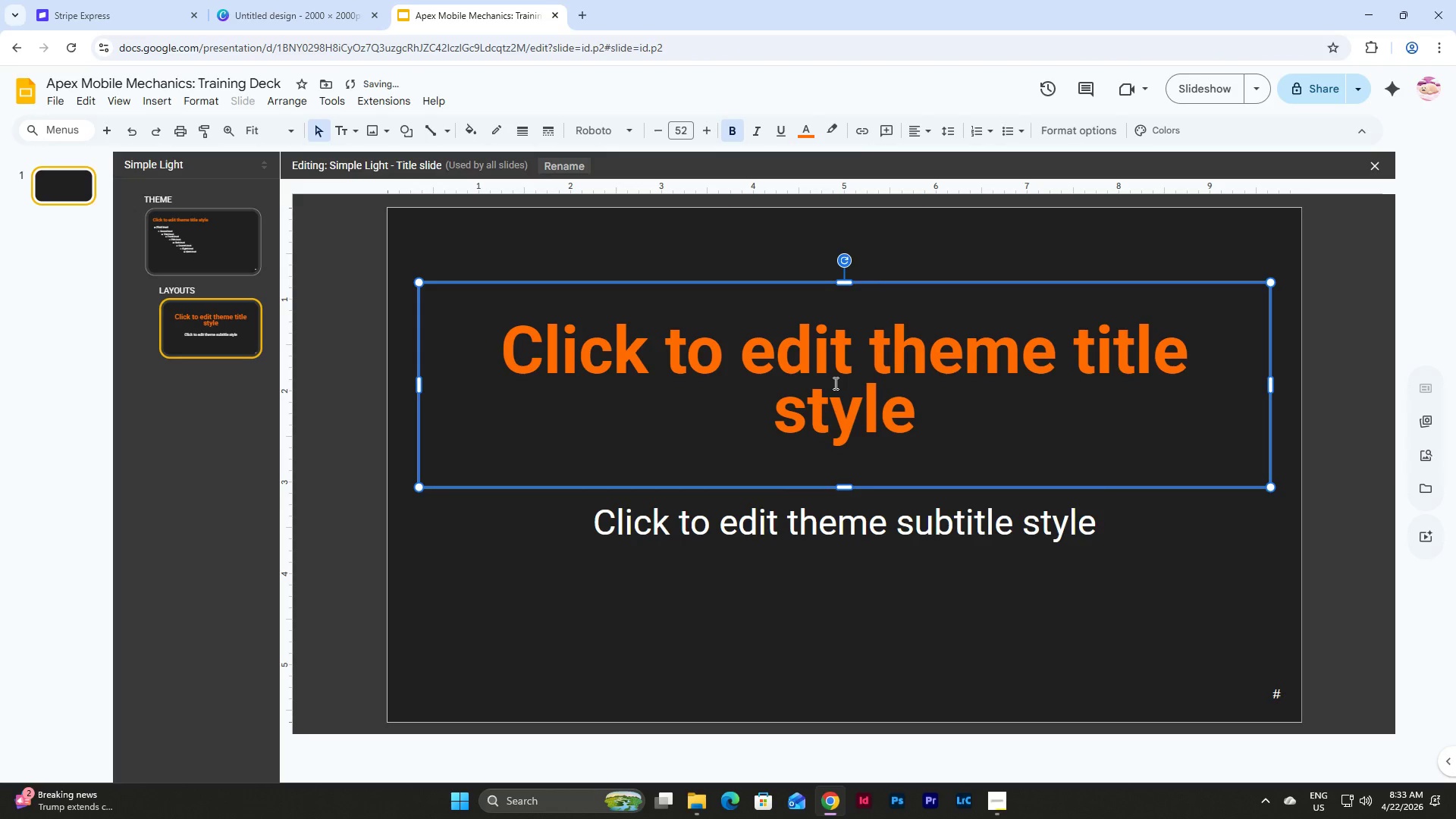 
left_click([949, 121])
 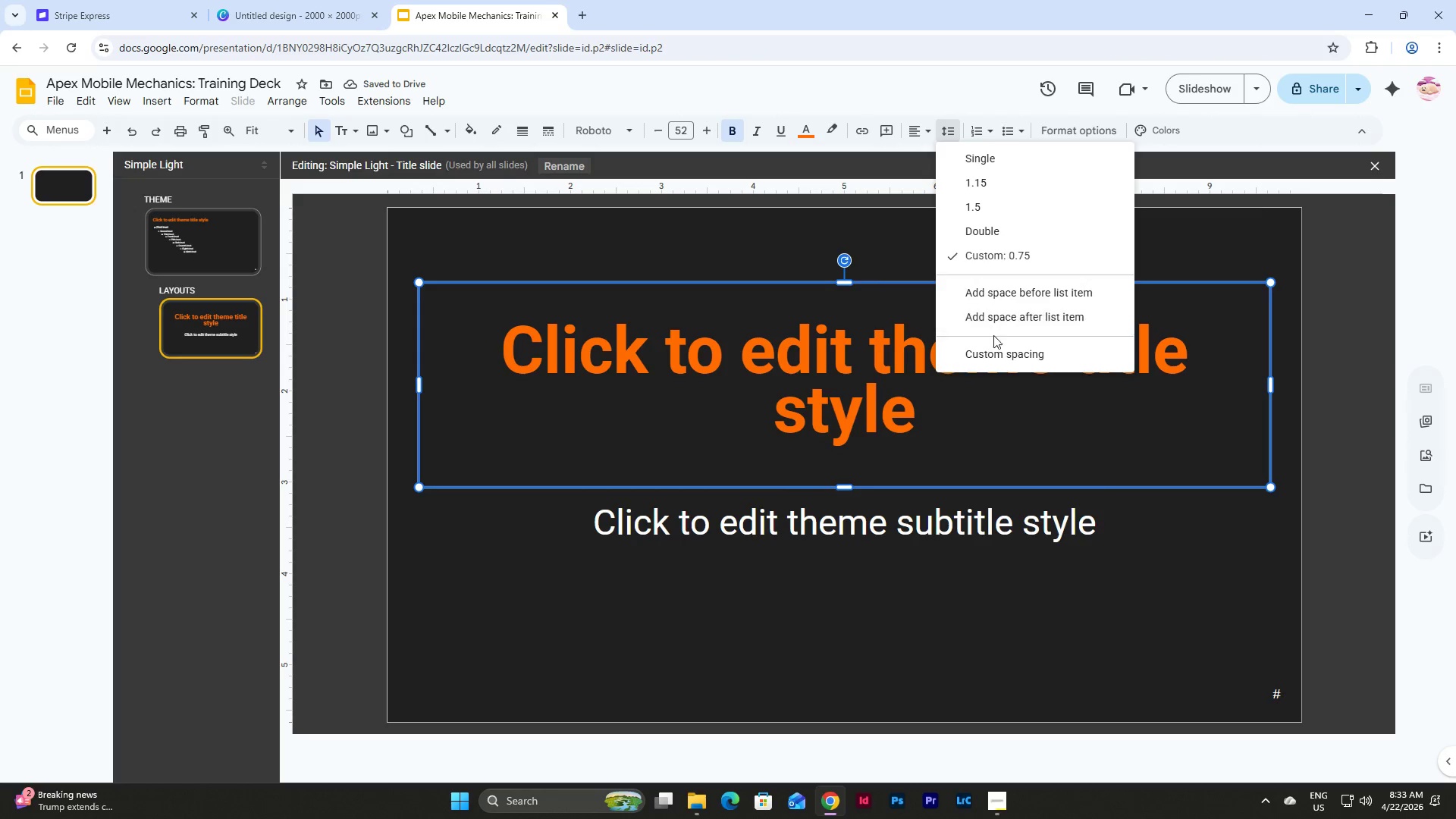 
left_click([991, 344])
 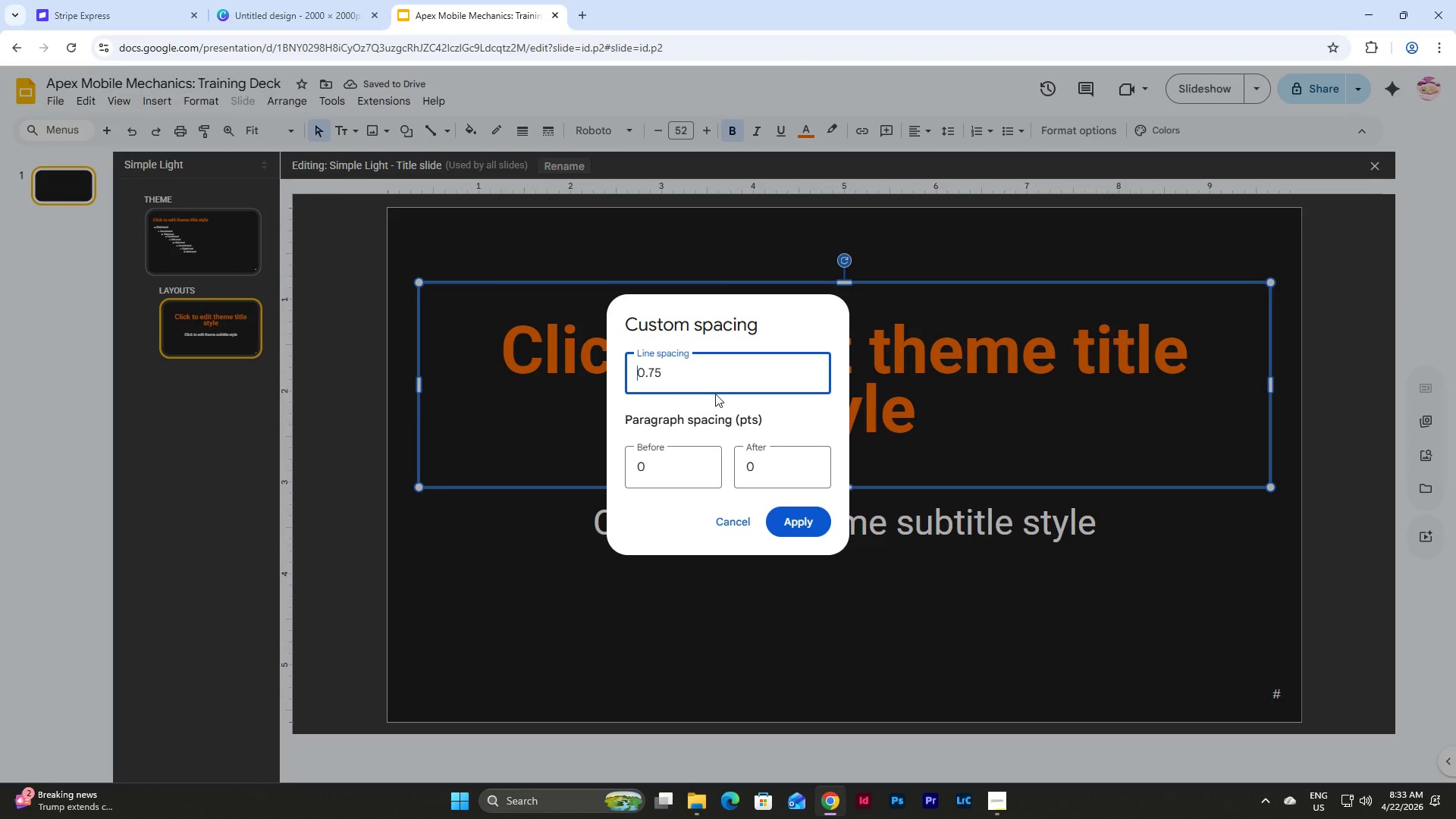 
left_click_drag(start_coordinate=[686, 375], to_coordinate=[573, 375])
 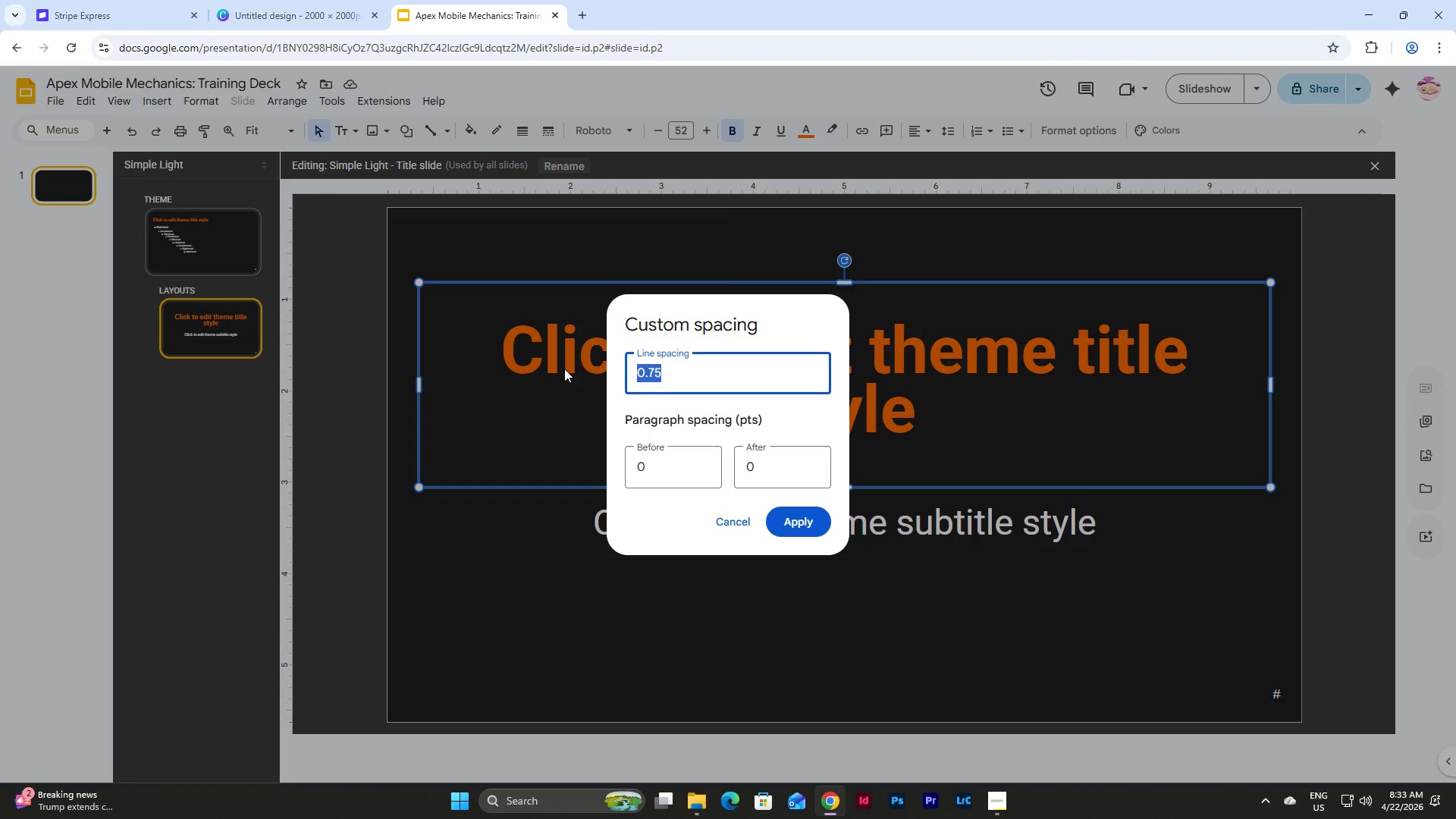 
key(Numpad0)
 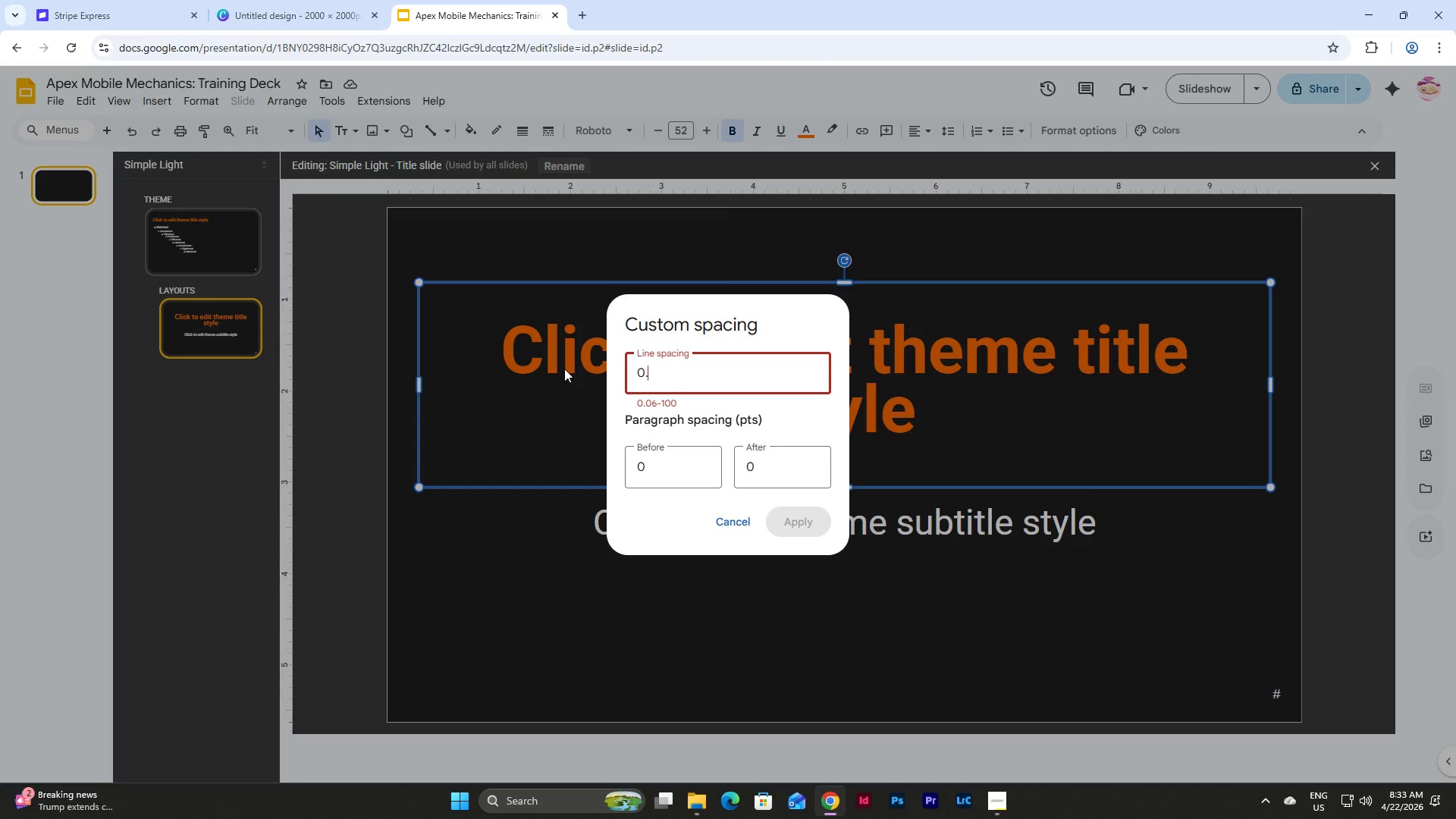 
key(NumpadDecimal)
 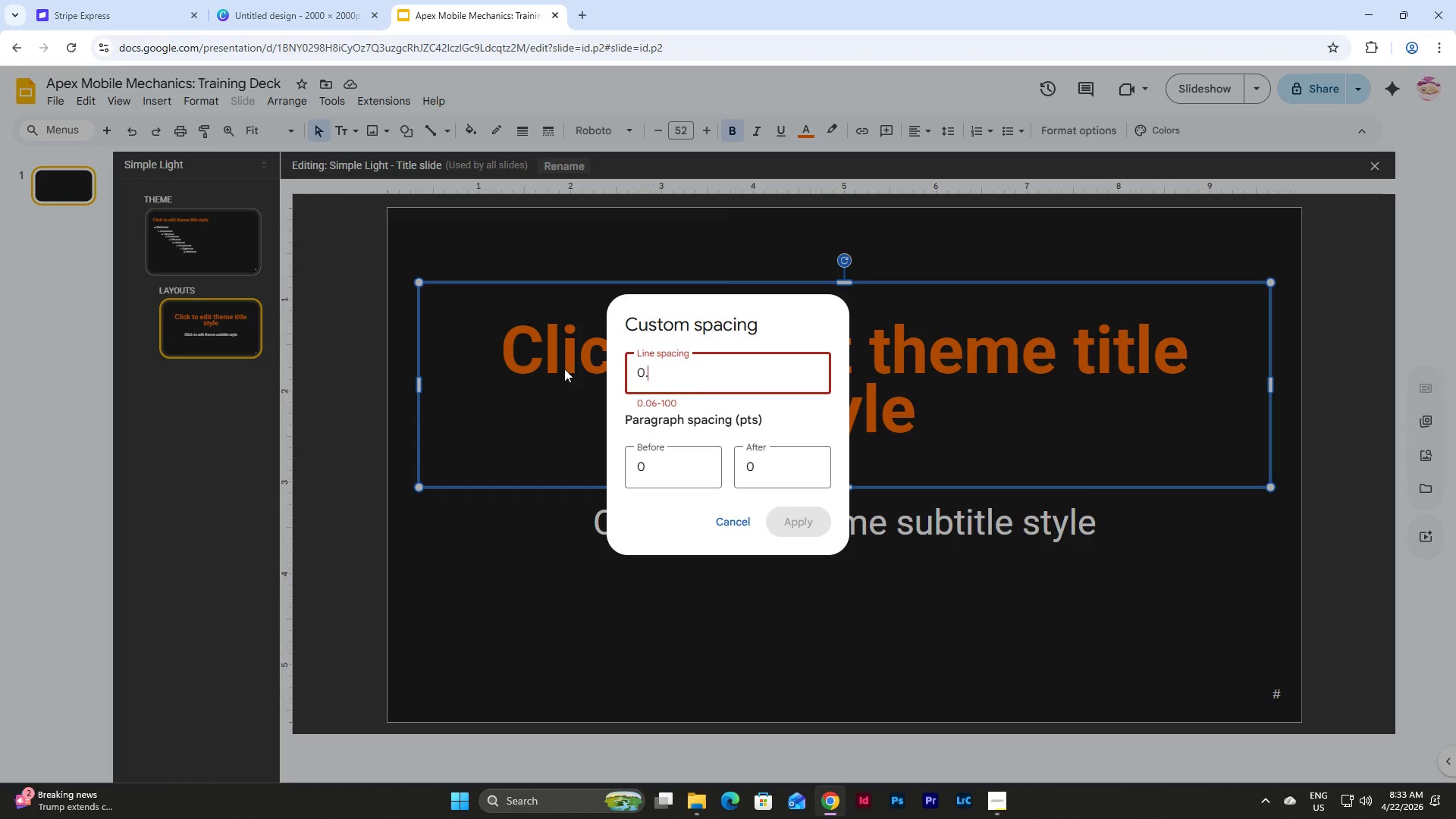 
key(Numpad8)
 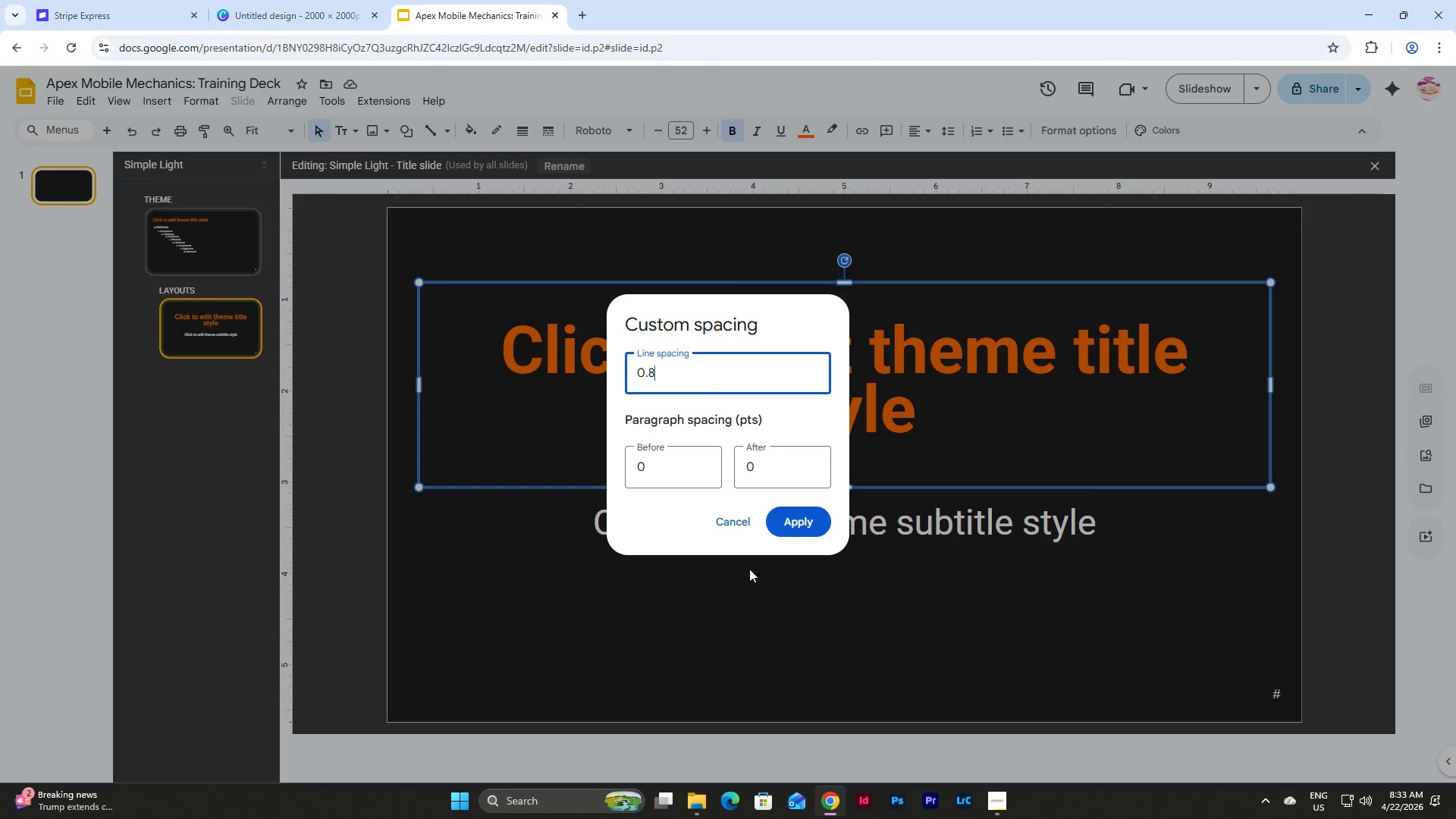 
left_click([806, 522])
 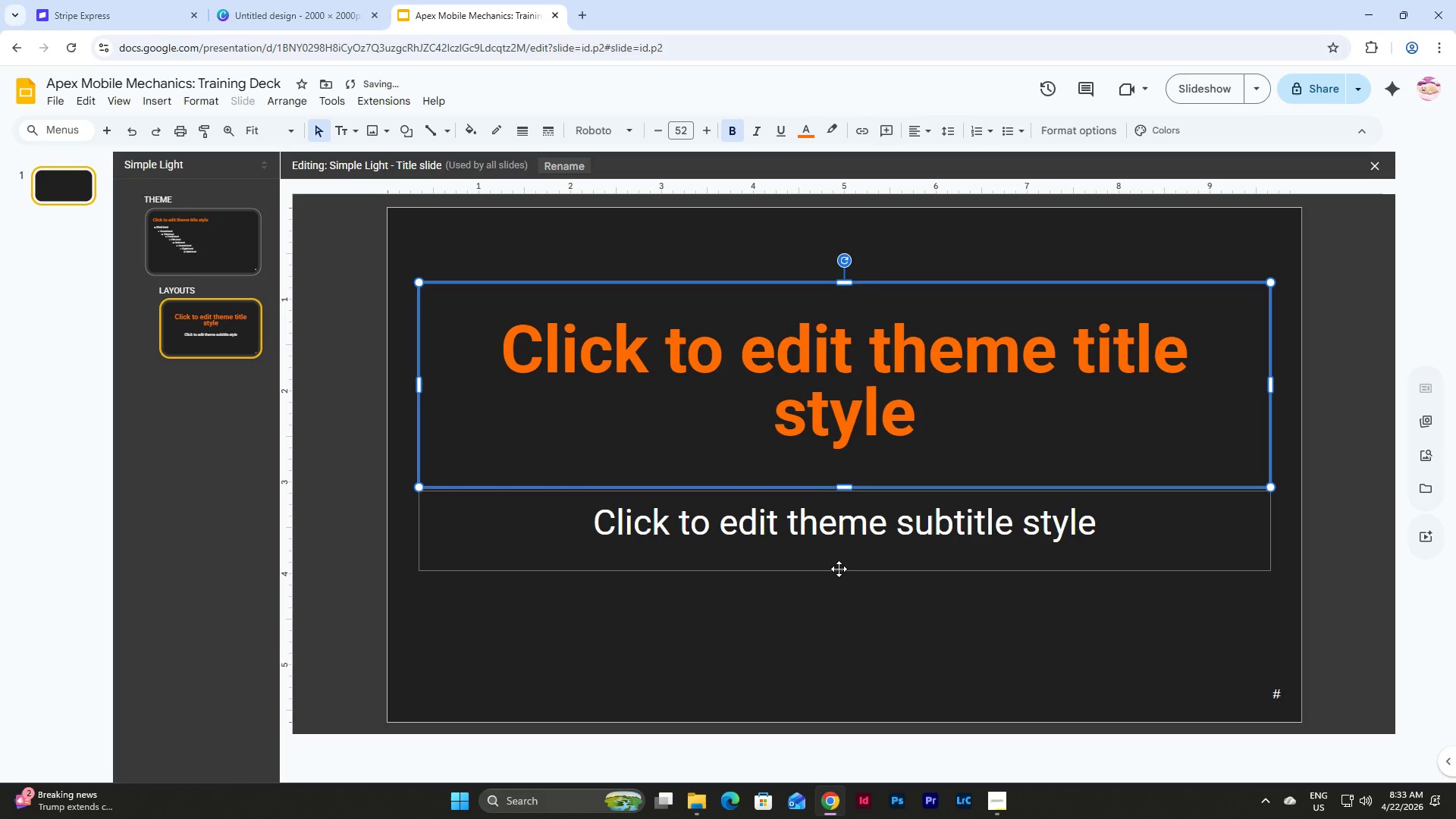 
left_click([898, 522])
 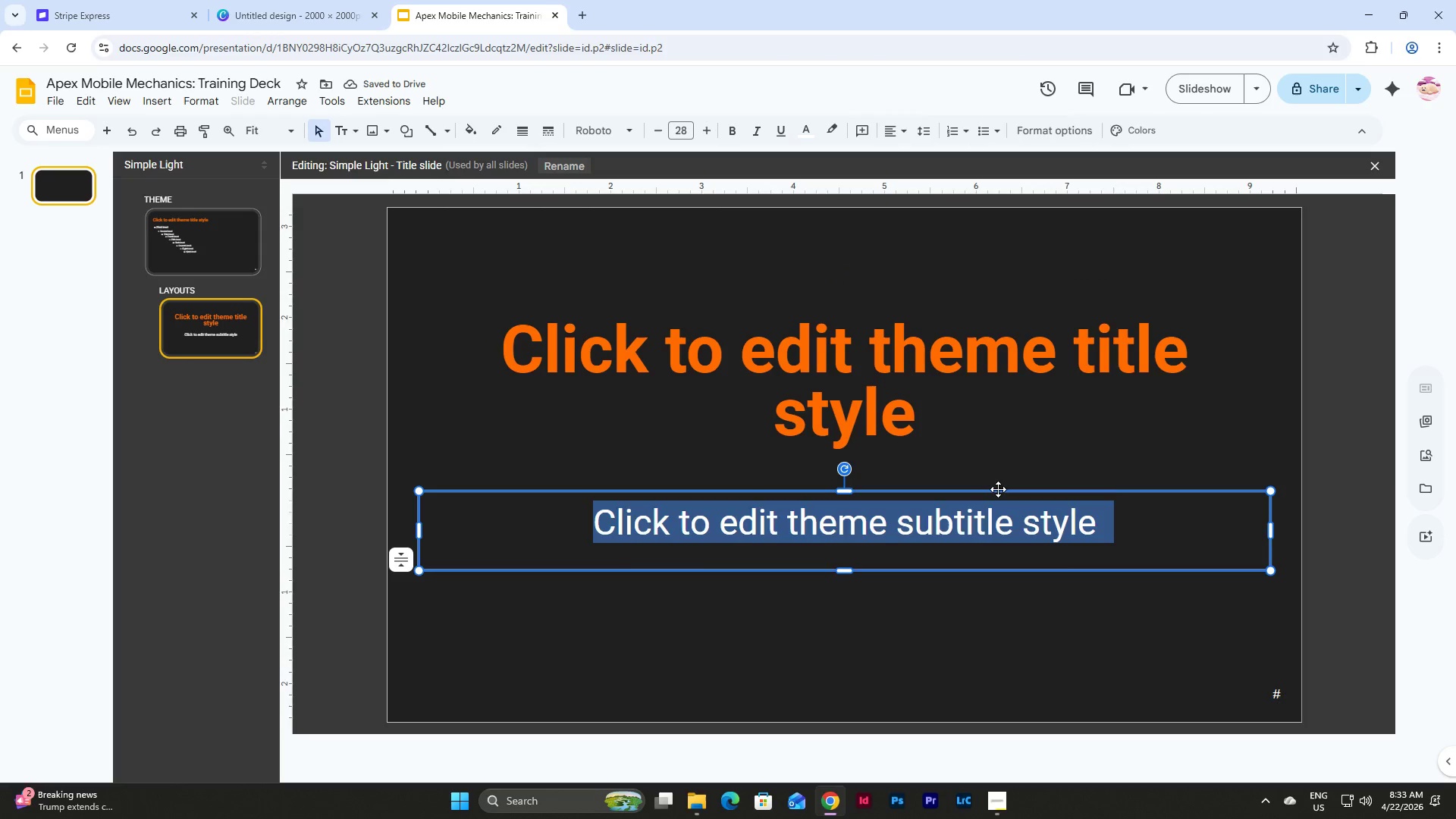 
left_click([998, 489])
 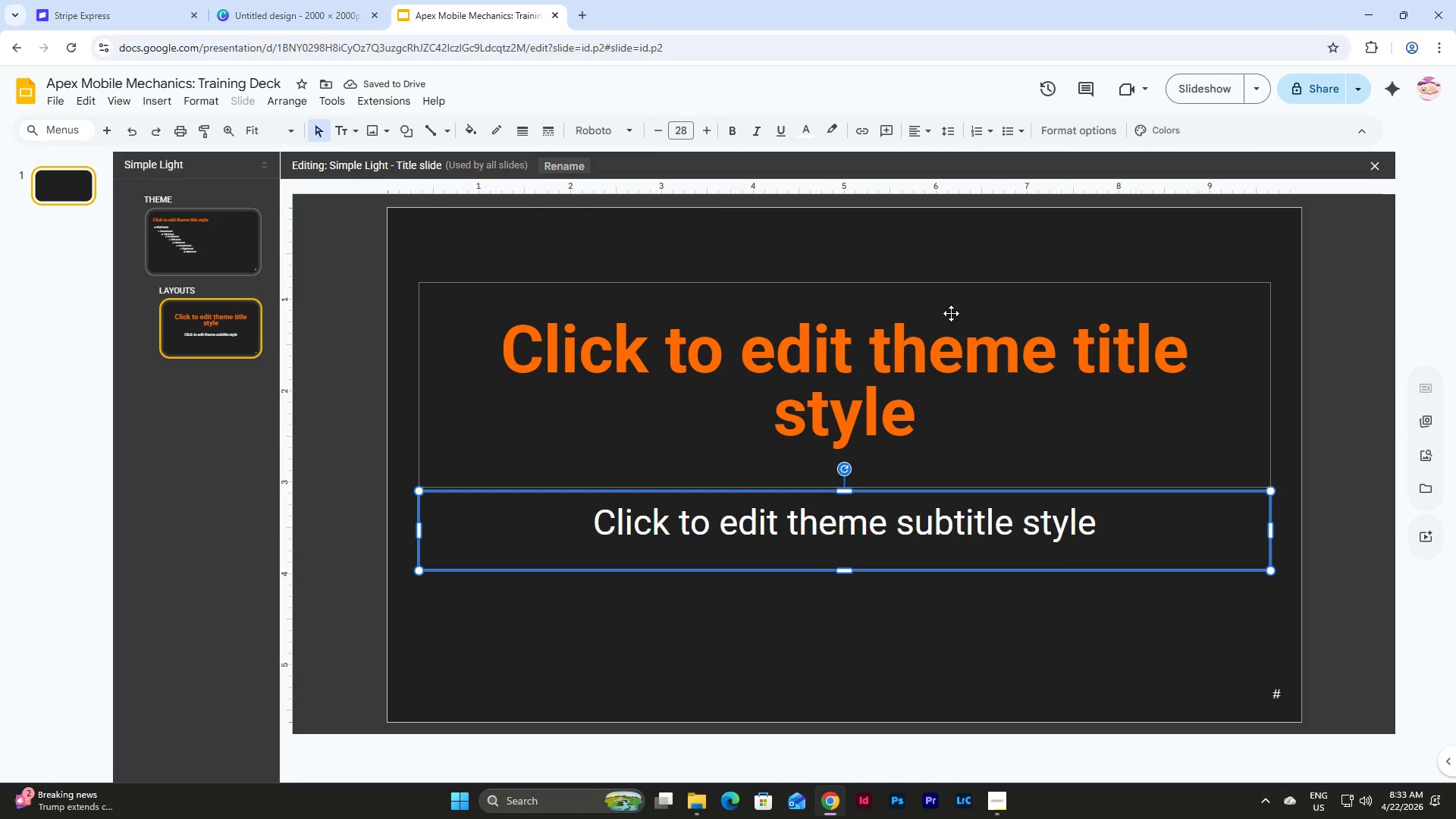 
left_click([968, 289])
 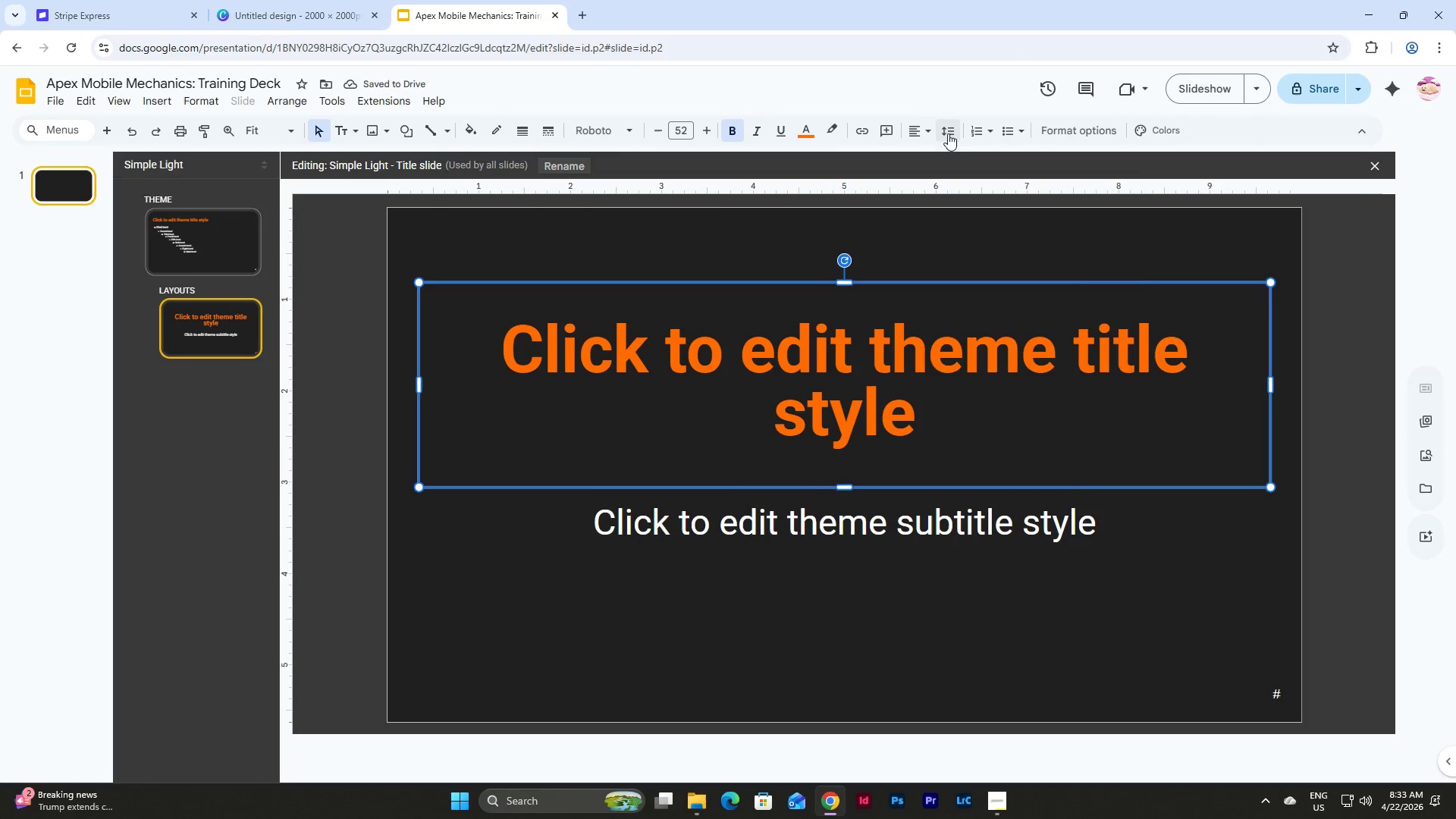 
left_click([951, 128])
 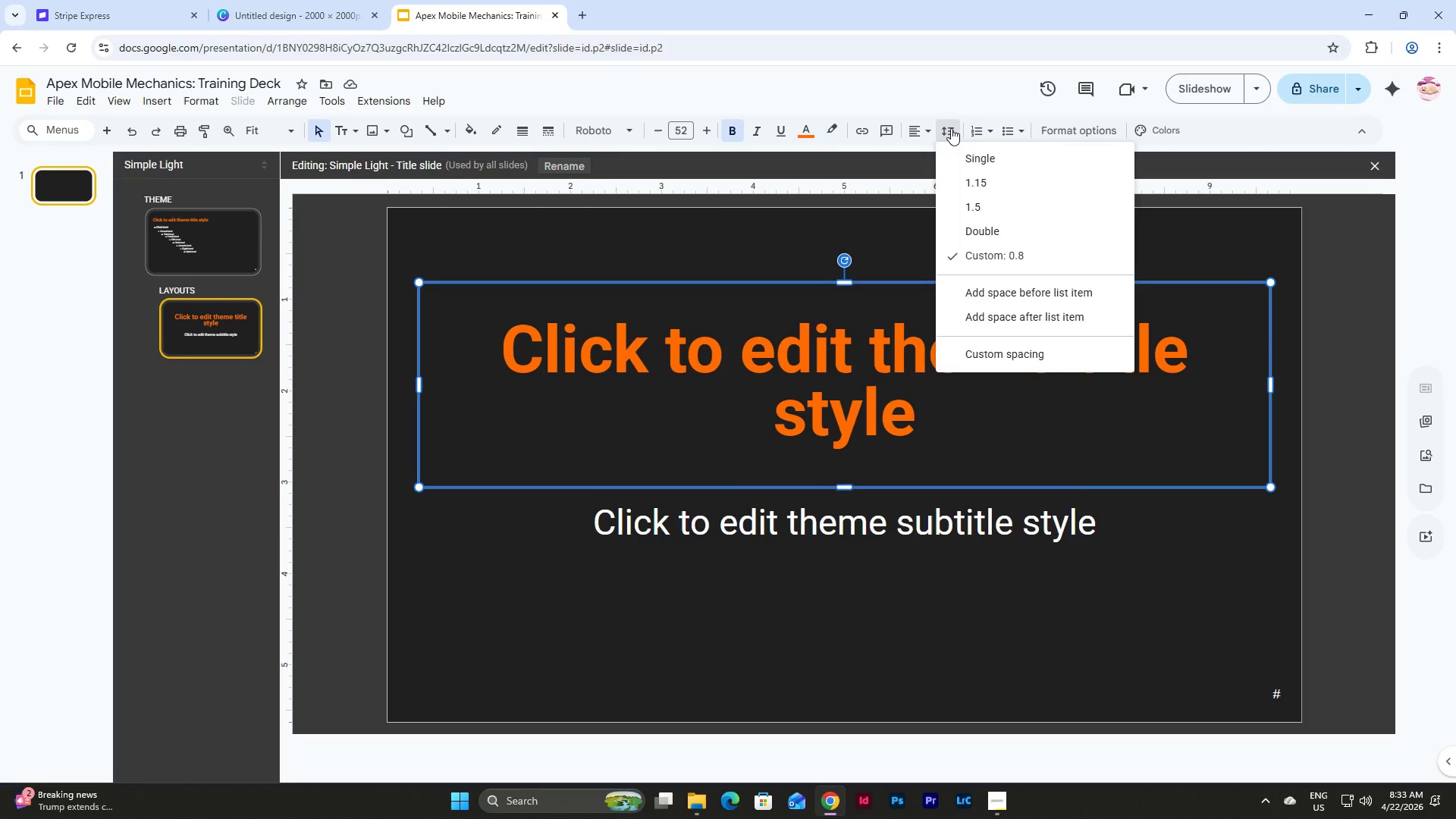 
left_click([951, 128])
 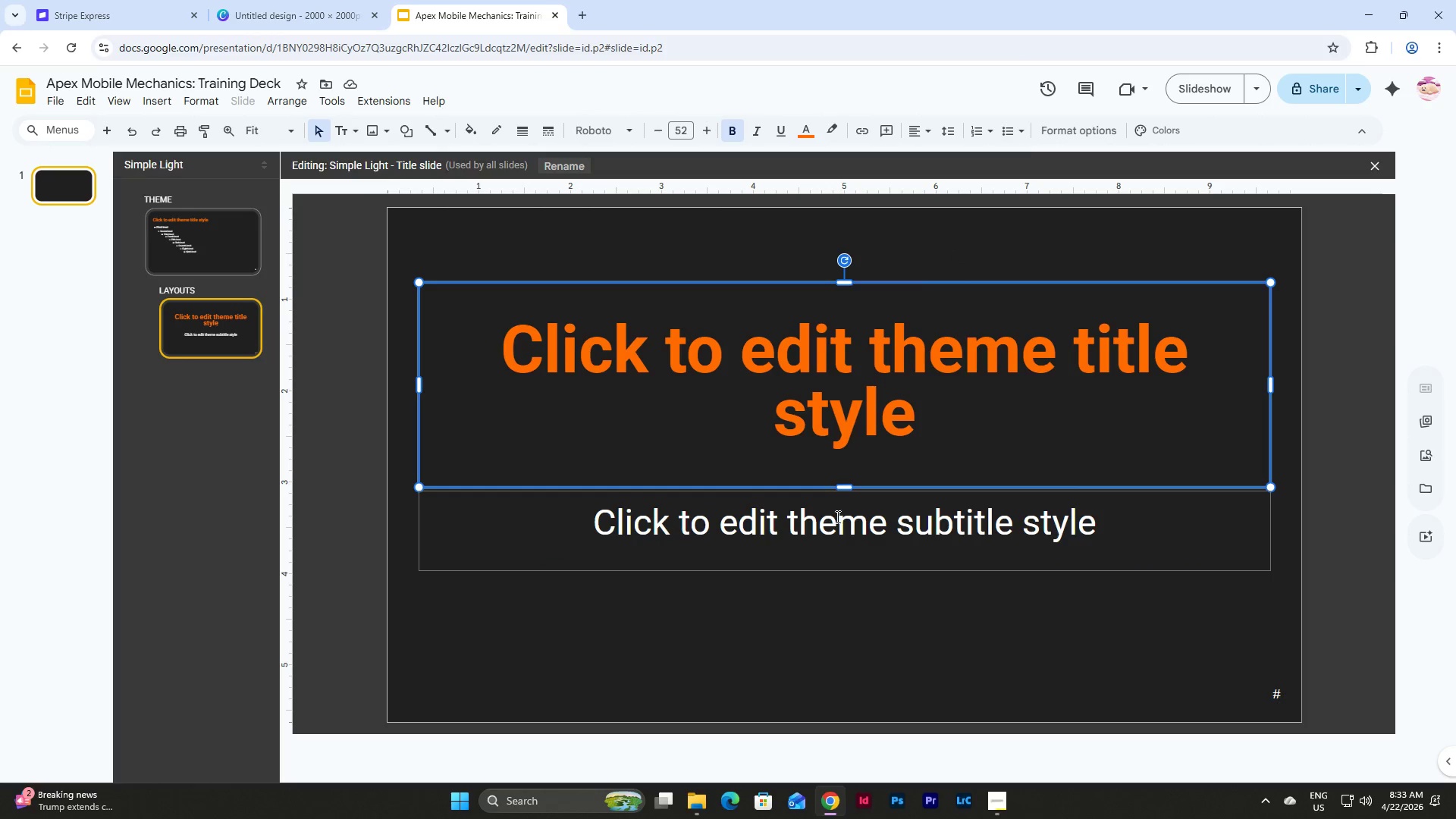 
left_click_drag(start_coordinate=[846, 488], to_coordinate=[846, 455])
 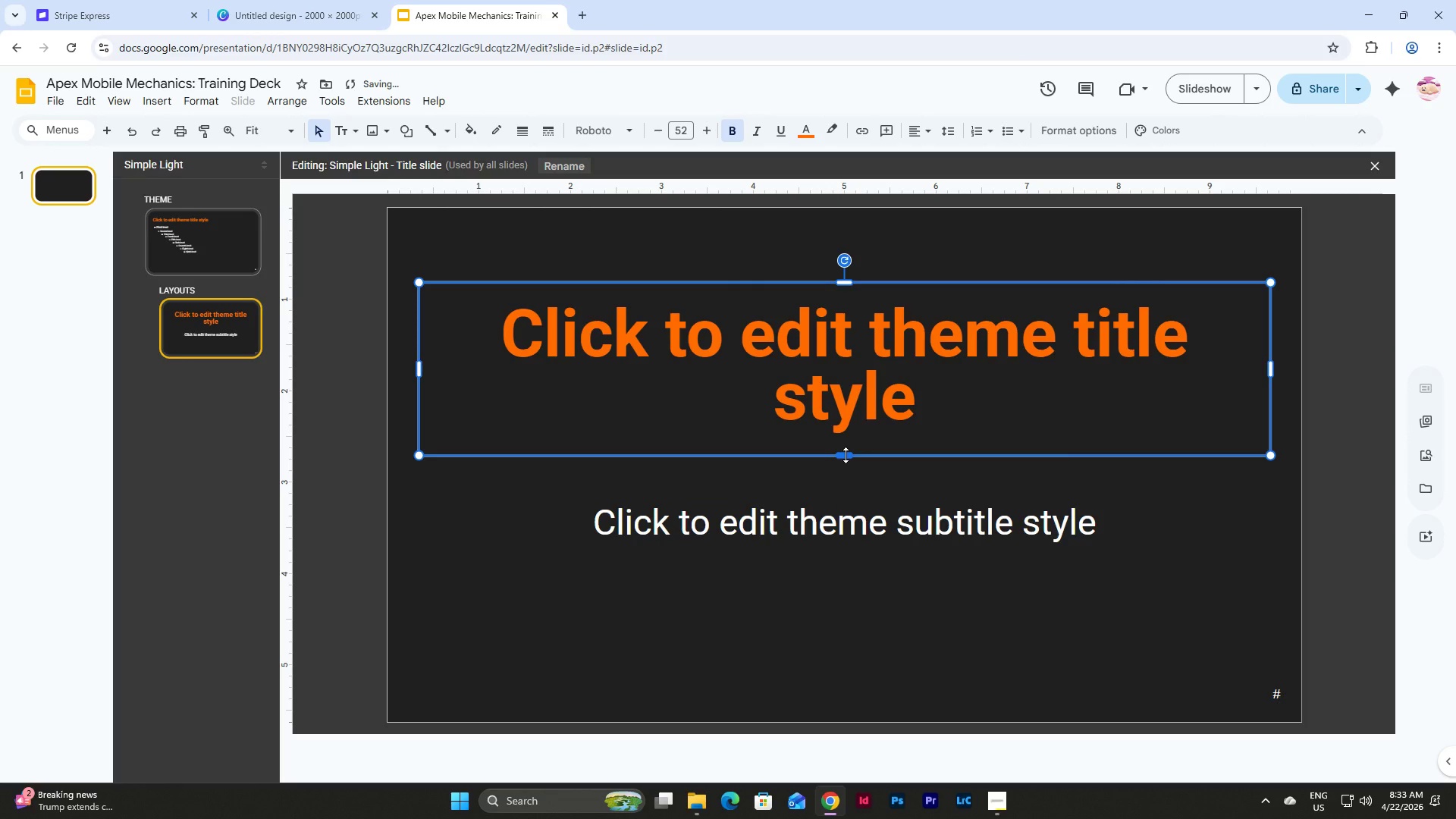 
left_click_drag(start_coordinate=[846, 455], to_coordinate=[849, 441])
 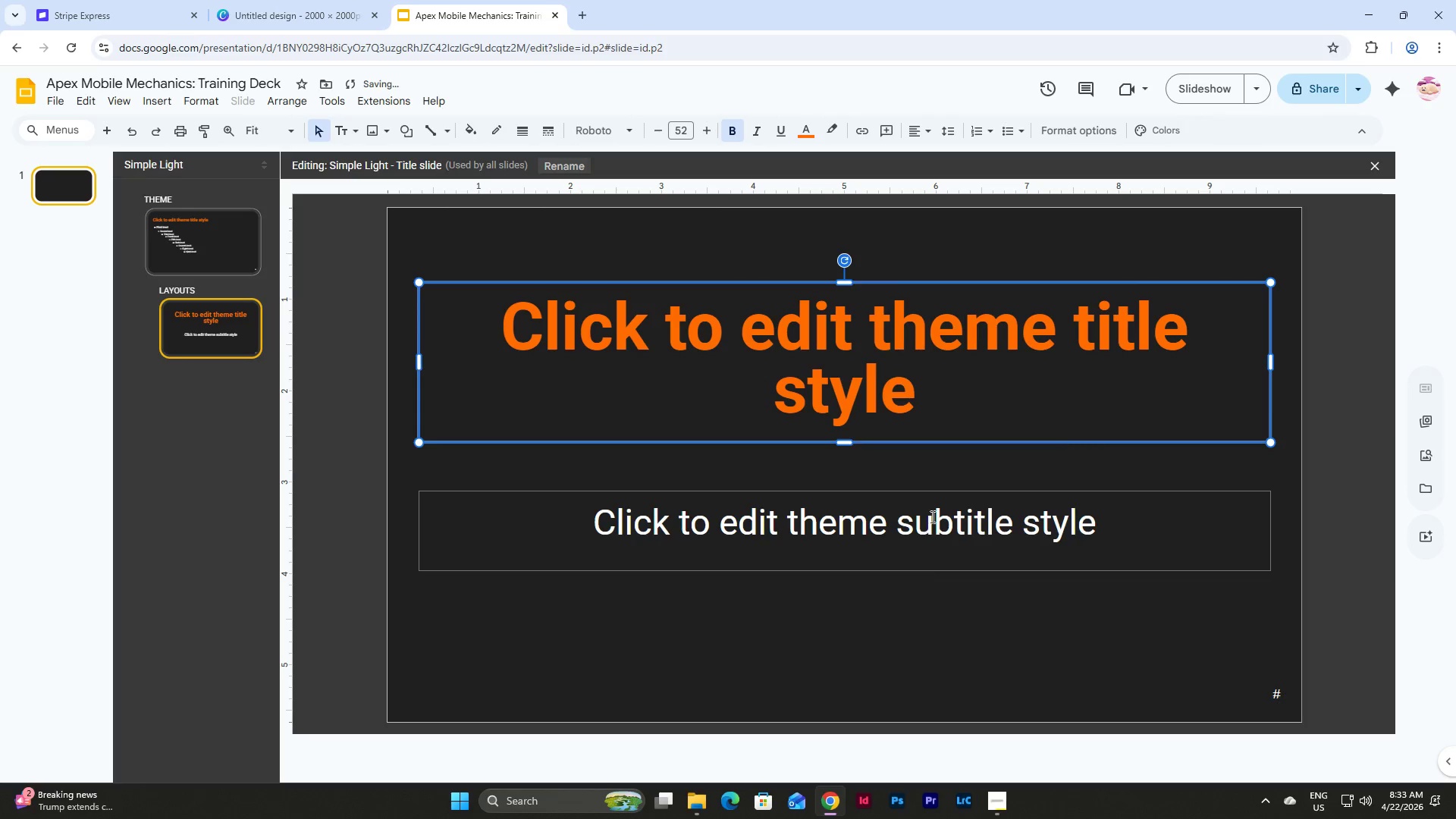 
left_click([935, 496])
 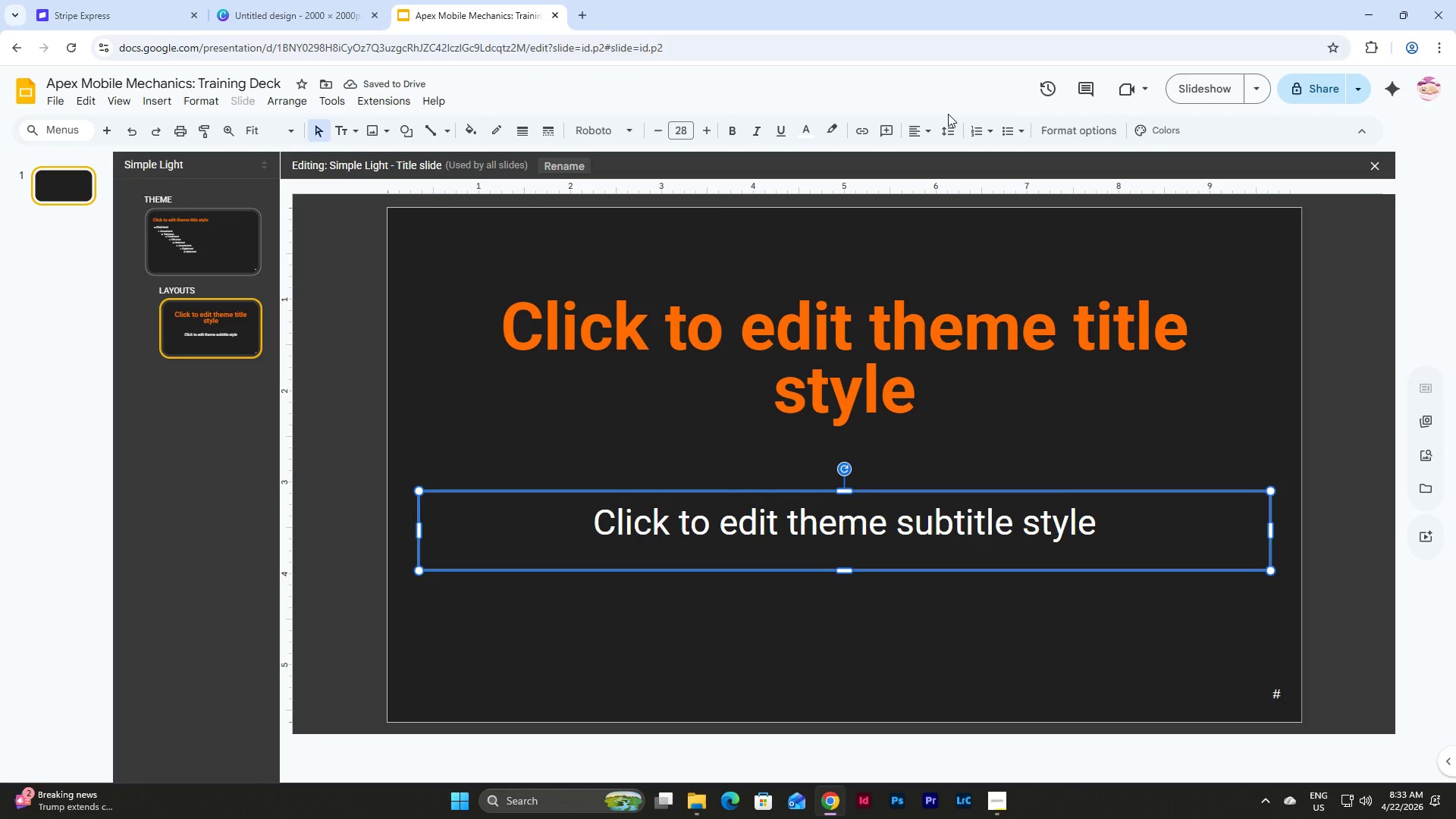 
left_click([948, 129])
 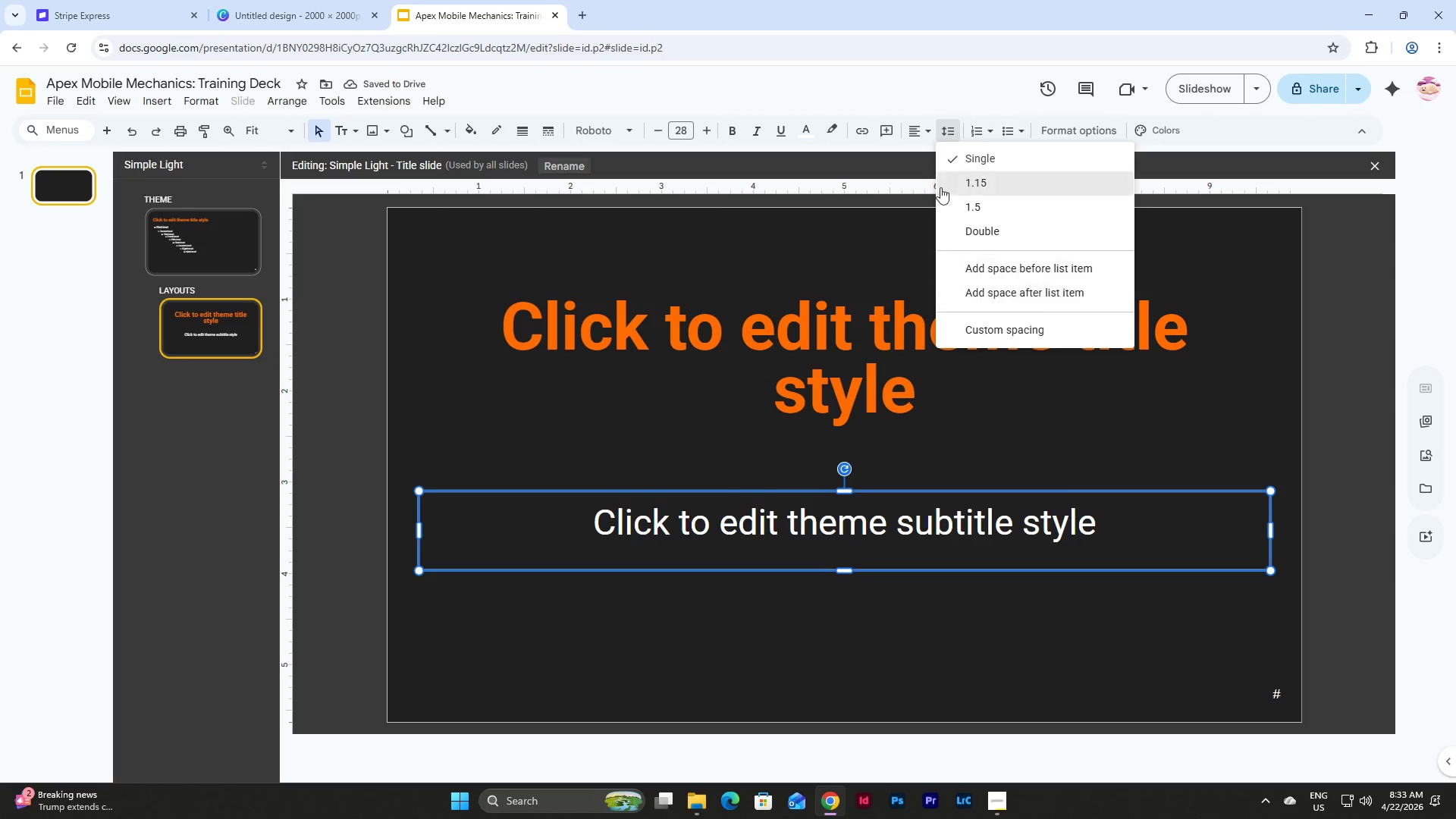 
left_click([906, 118])
 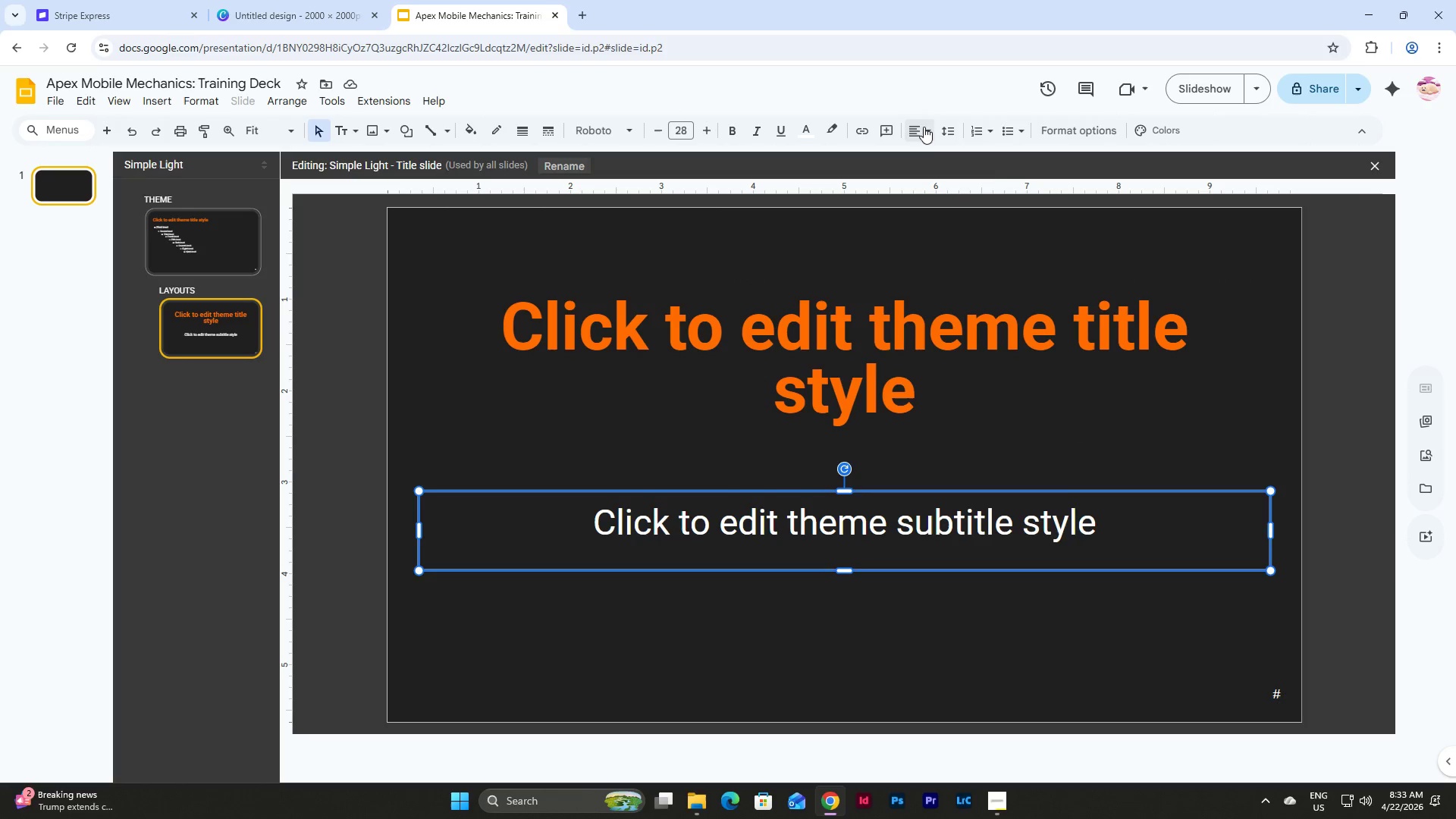 
left_click([927, 129])
 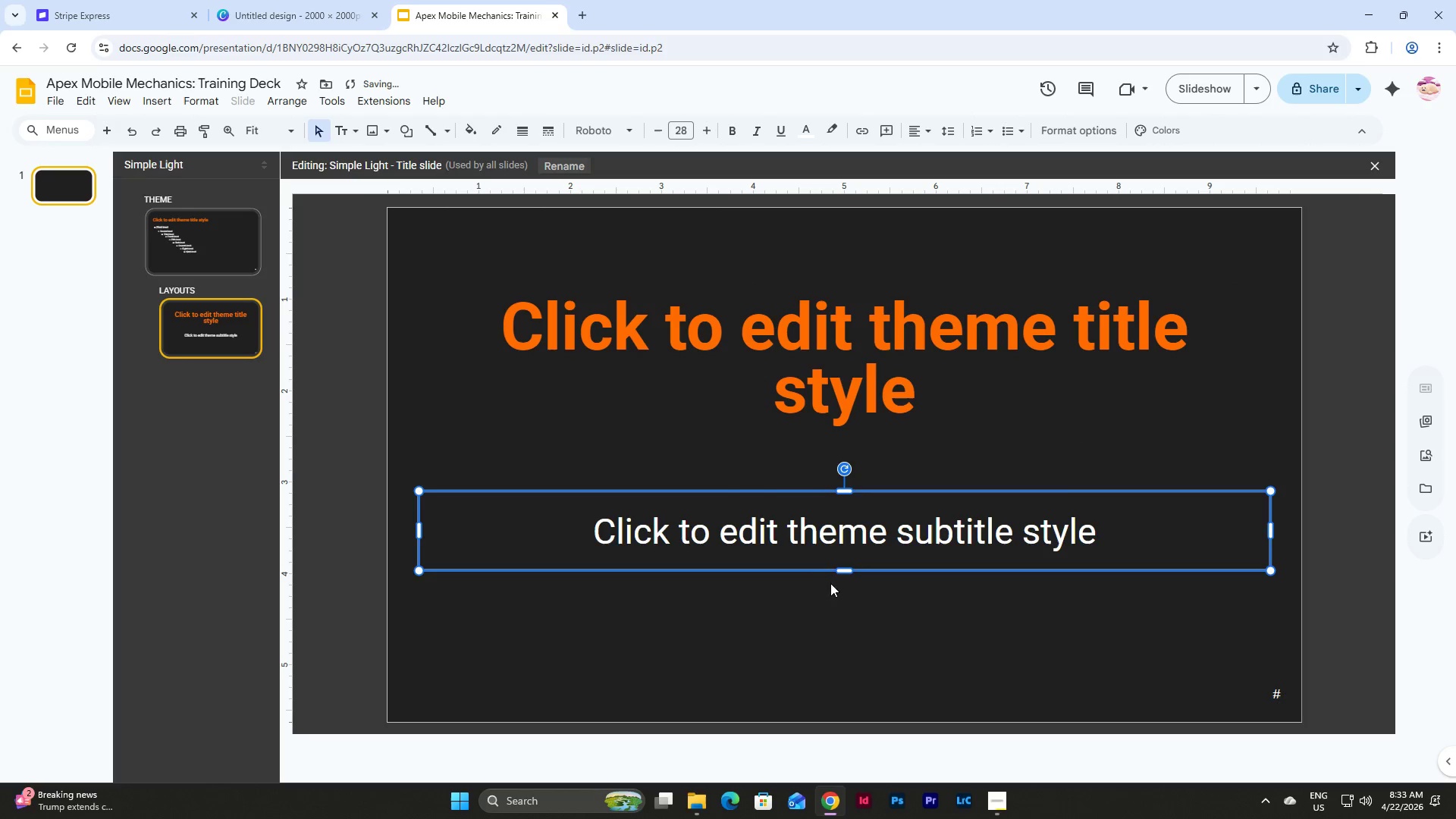 
left_click_drag(start_coordinate=[847, 570], to_coordinate=[849, 535])
 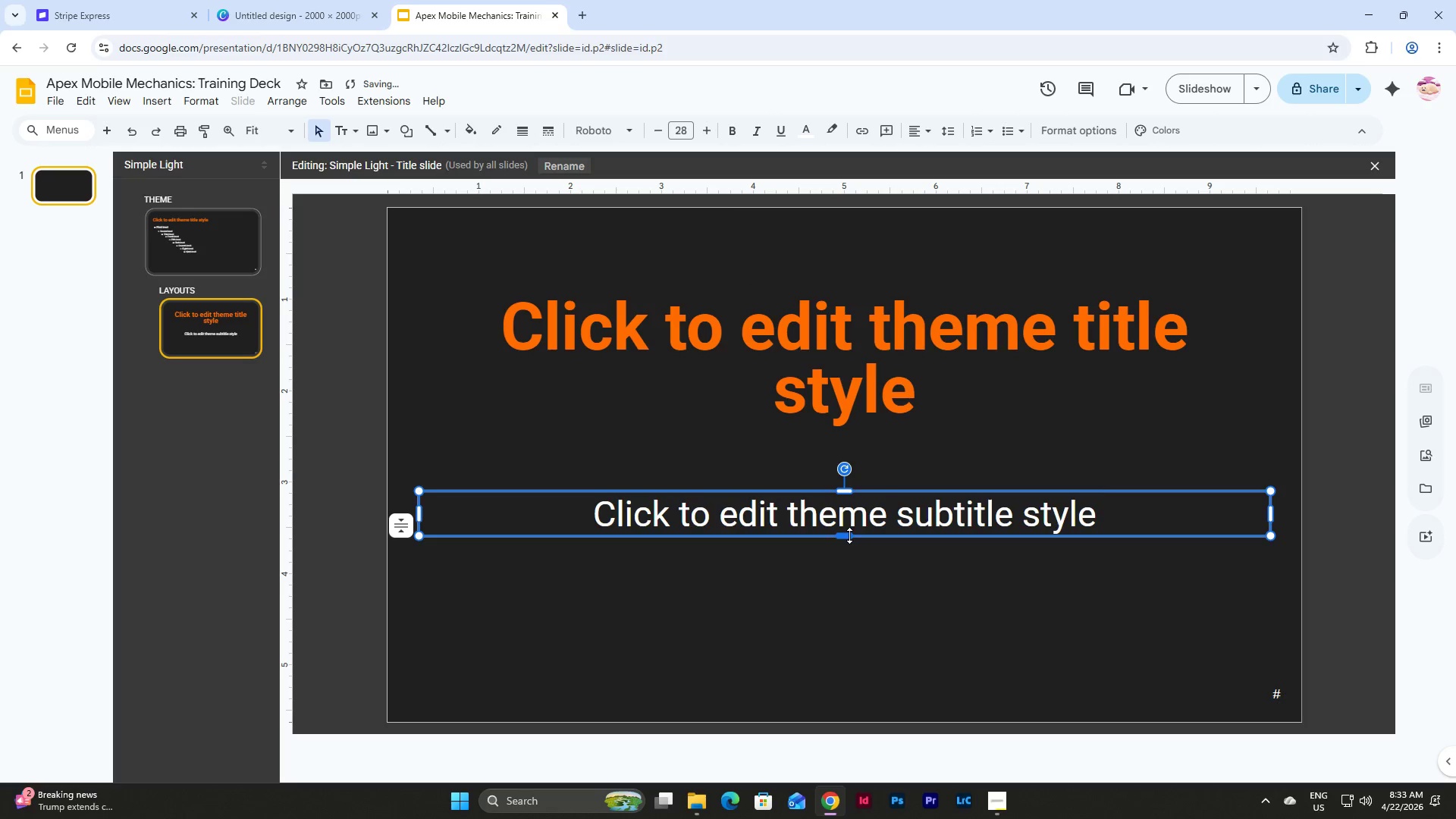 
left_click_drag(start_coordinate=[849, 535], to_coordinate=[849, 544])
 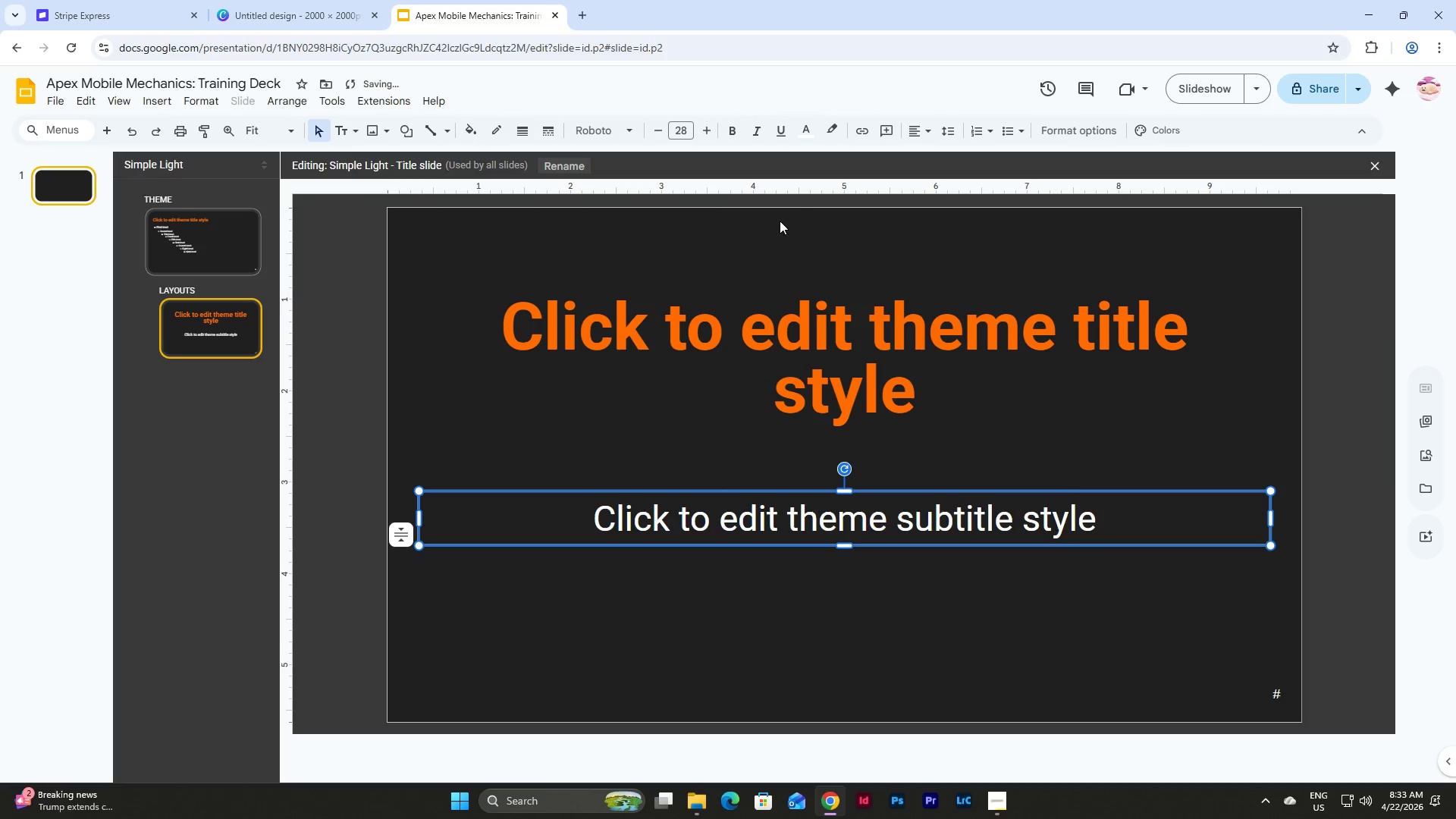 
left_click([799, 311])
 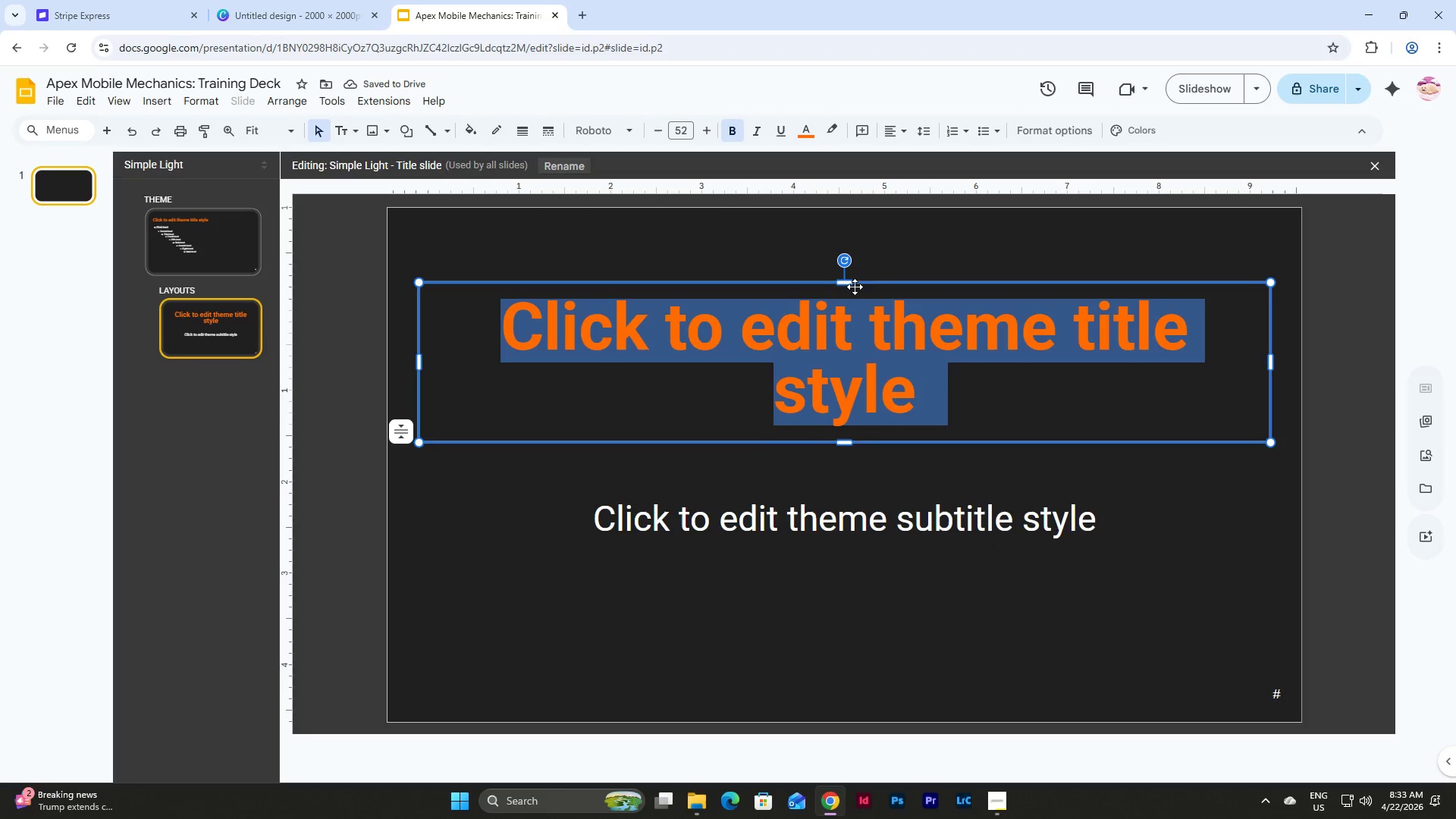 
left_click([858, 284])
 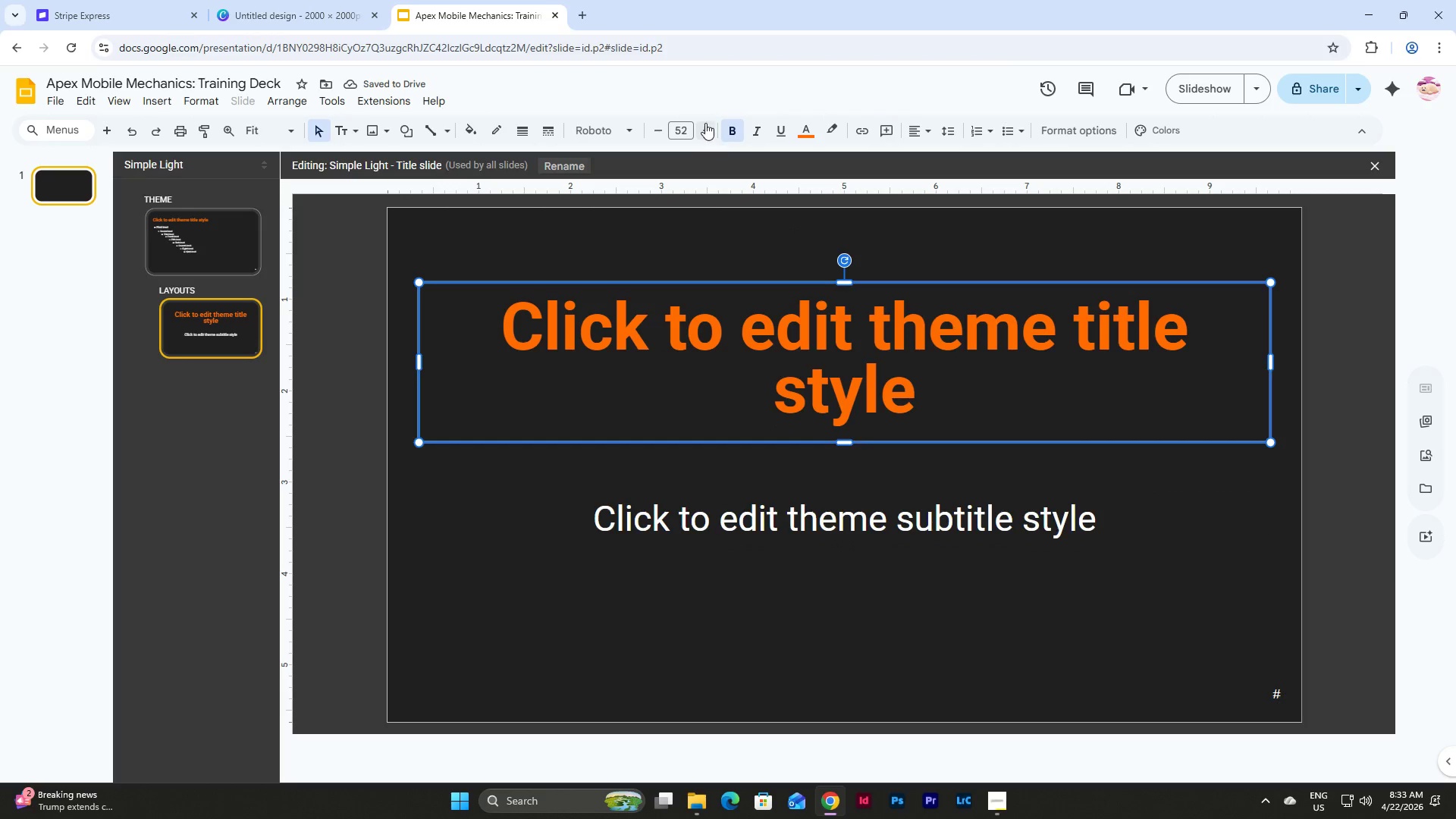 
double_click([705, 123])
 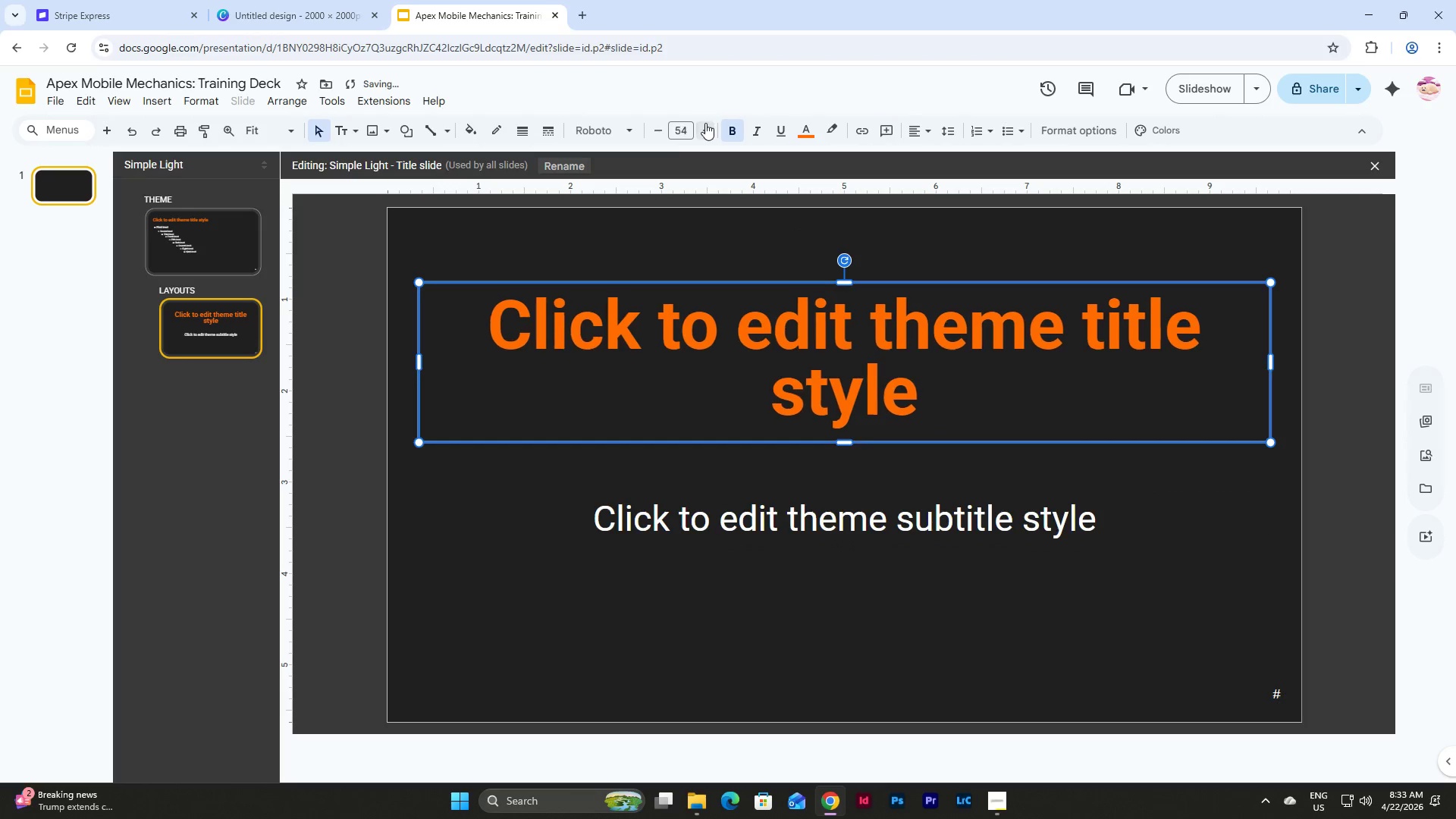 
triple_click([705, 123])
 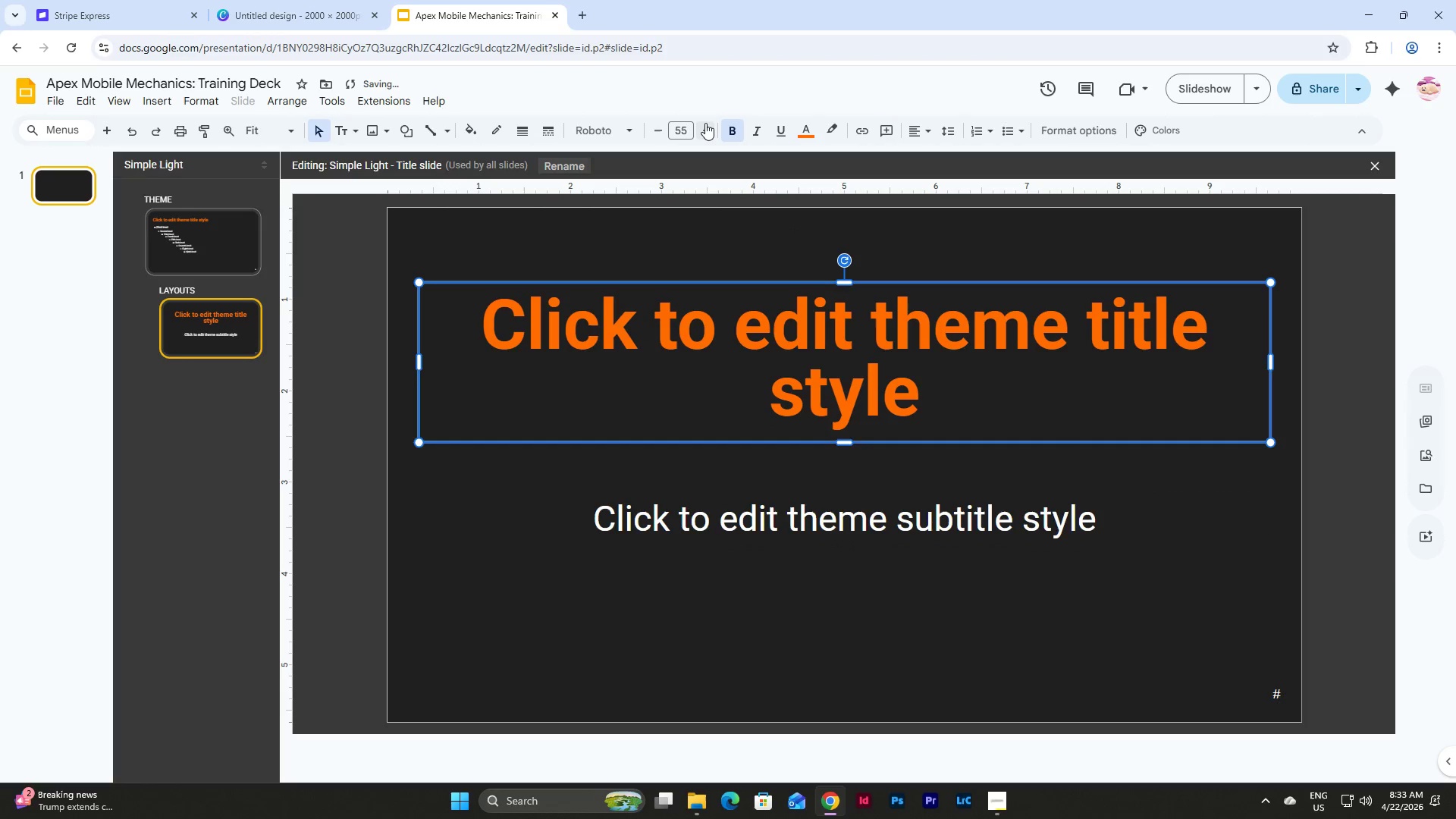 
triple_click([705, 123])
 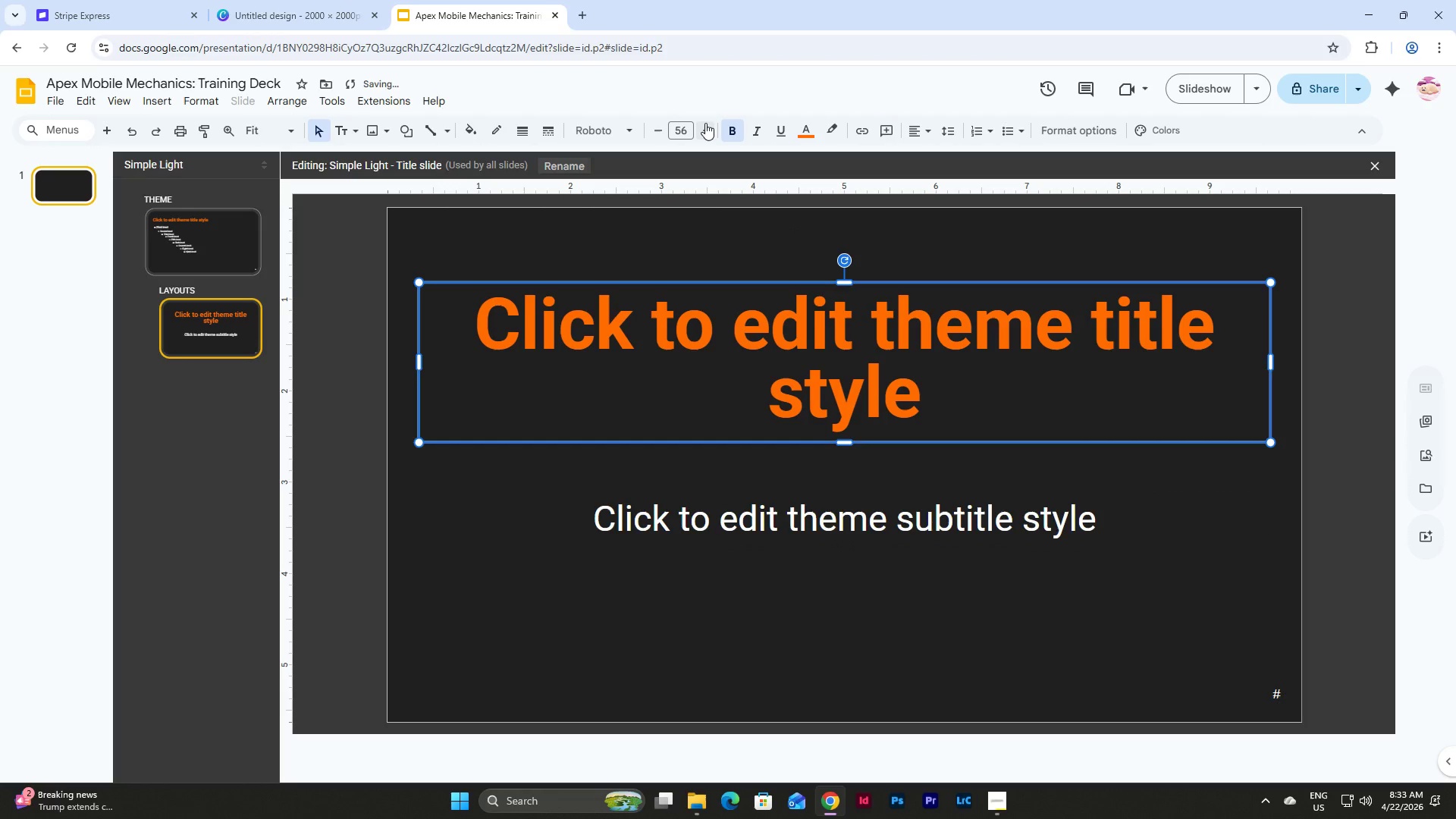 
triple_click([705, 123])
 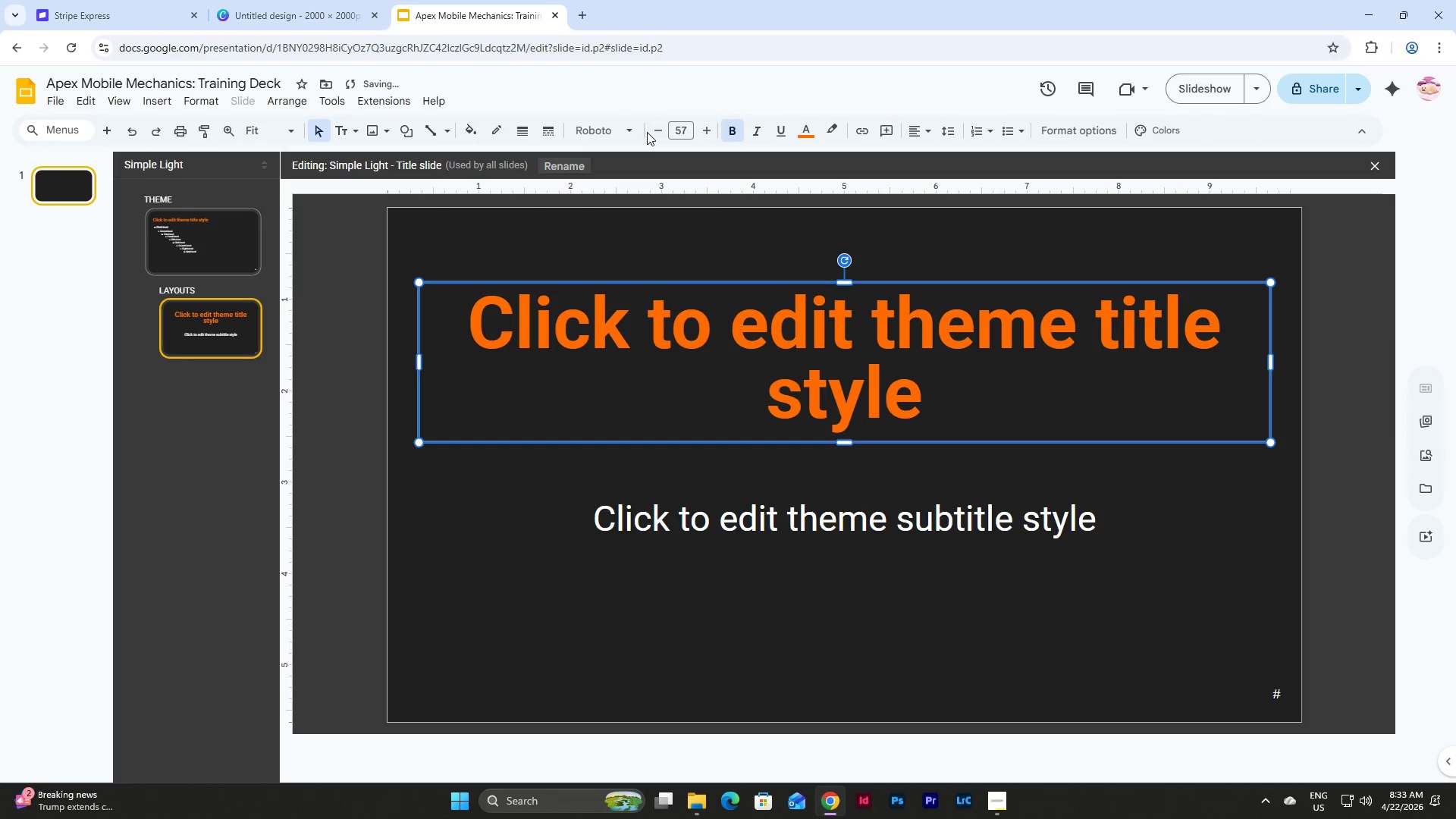 
double_click([654, 132])
 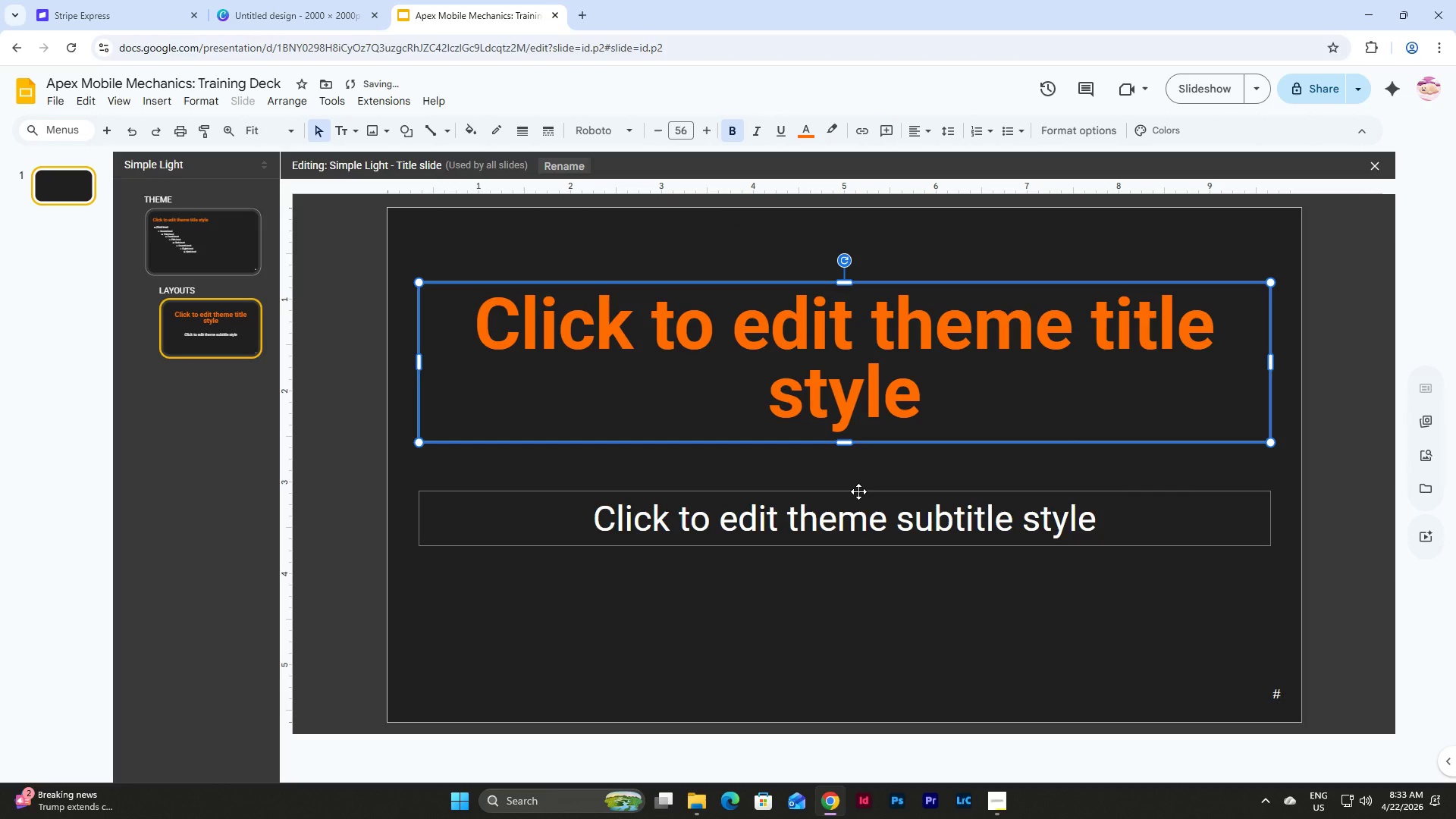 
left_click([858, 491])
 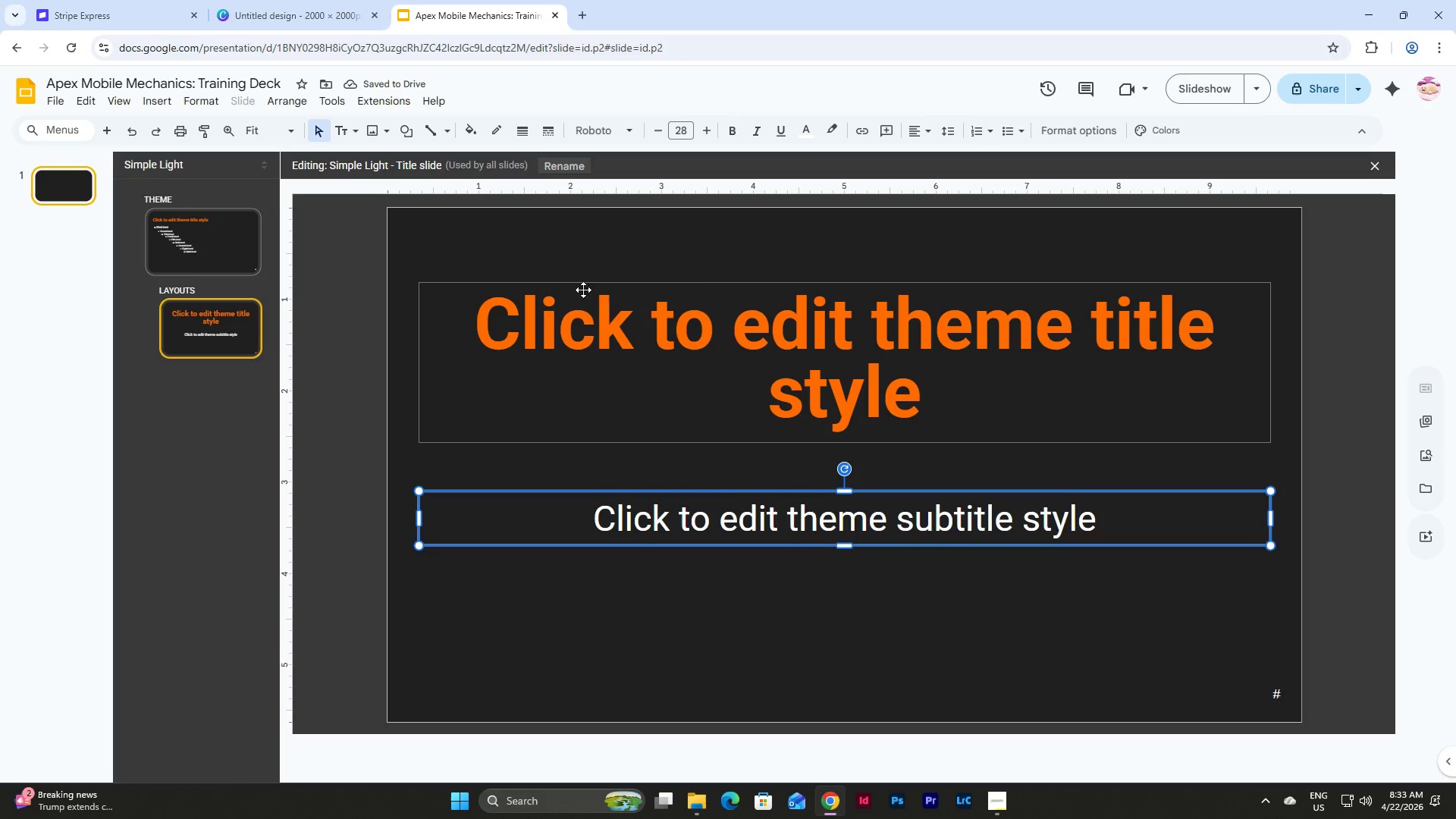 
left_click([736, 290])
 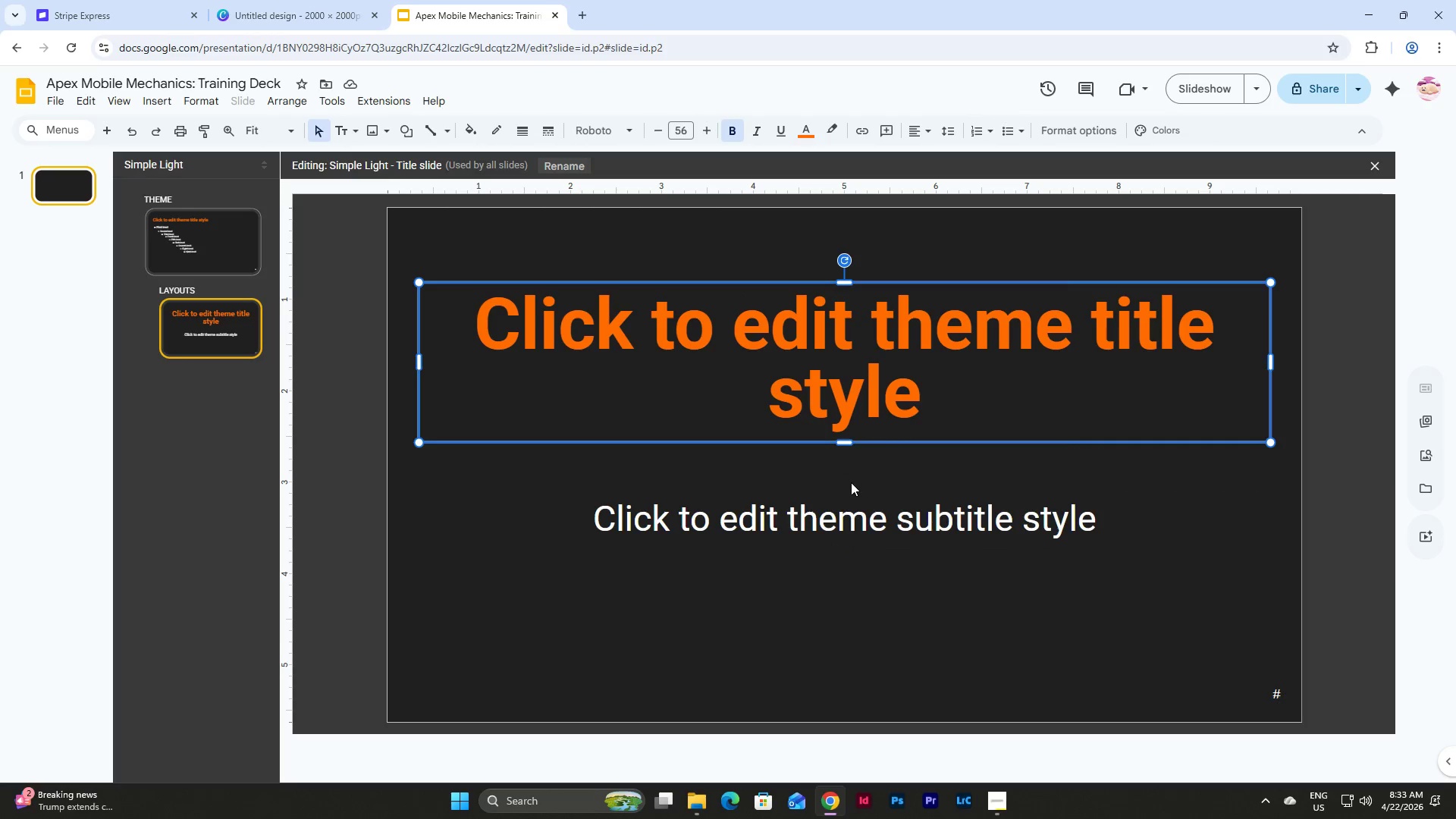 
left_click([848, 502])
 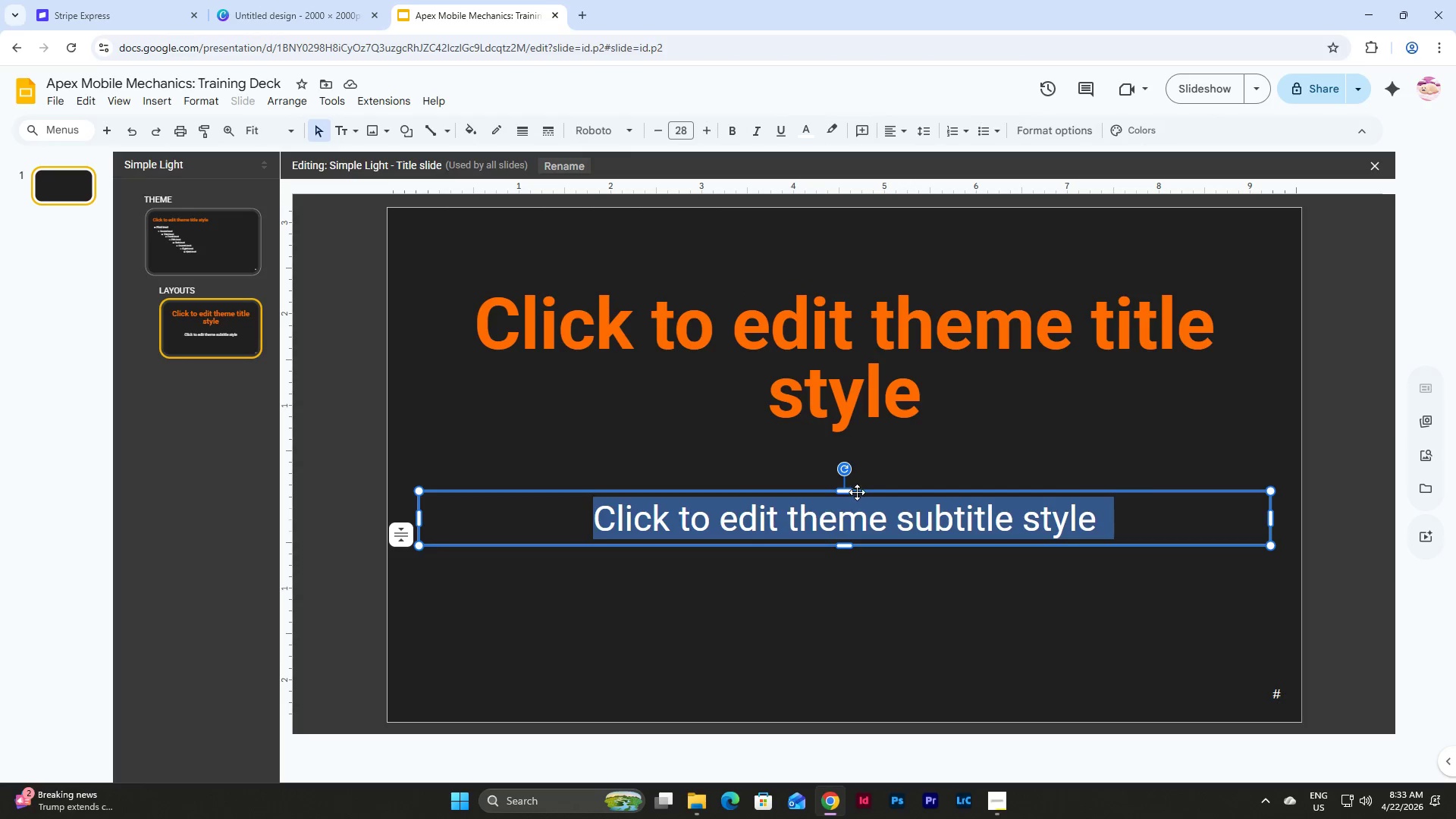 
left_click([858, 492])
 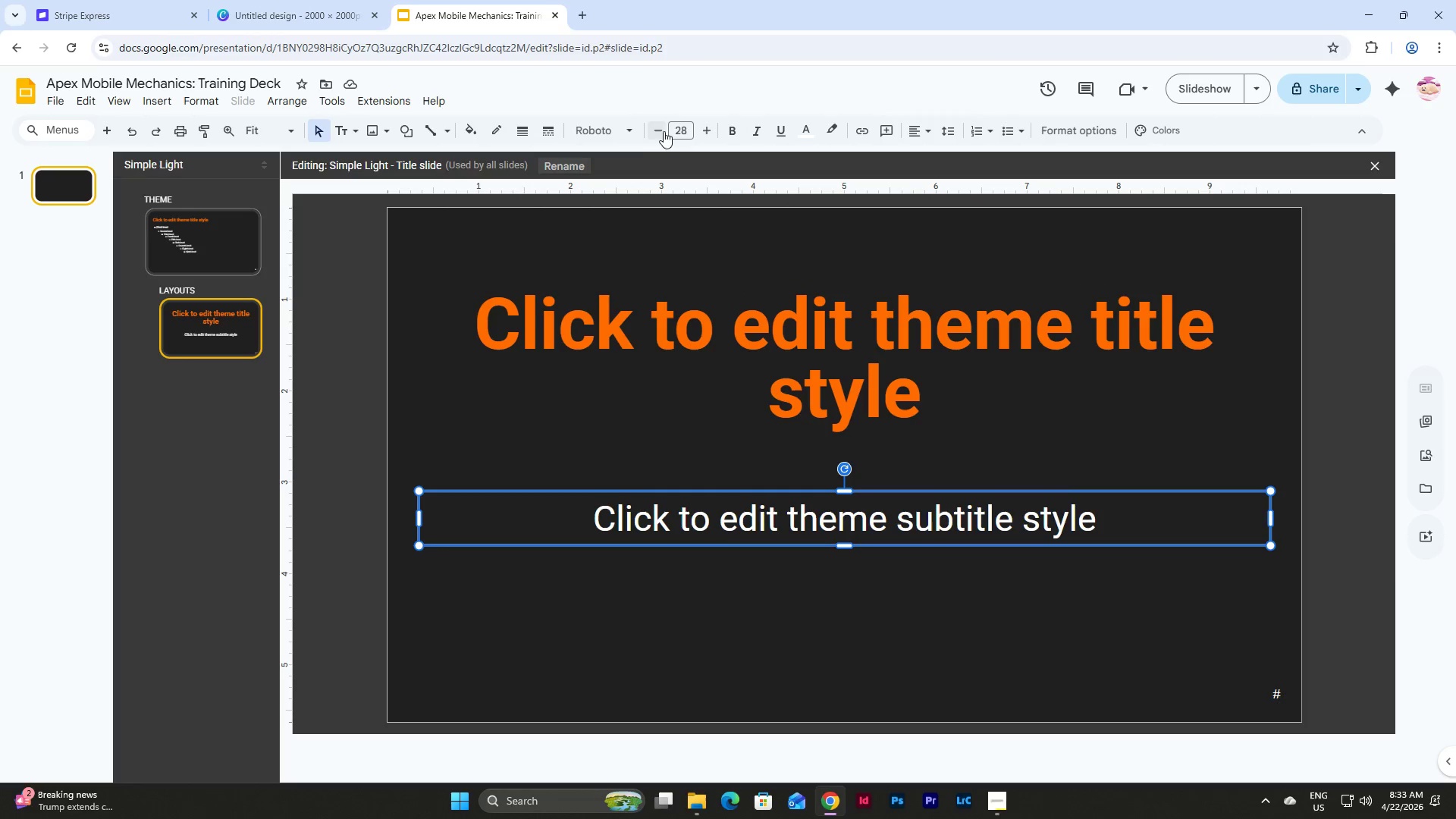 
double_click([650, 132])
 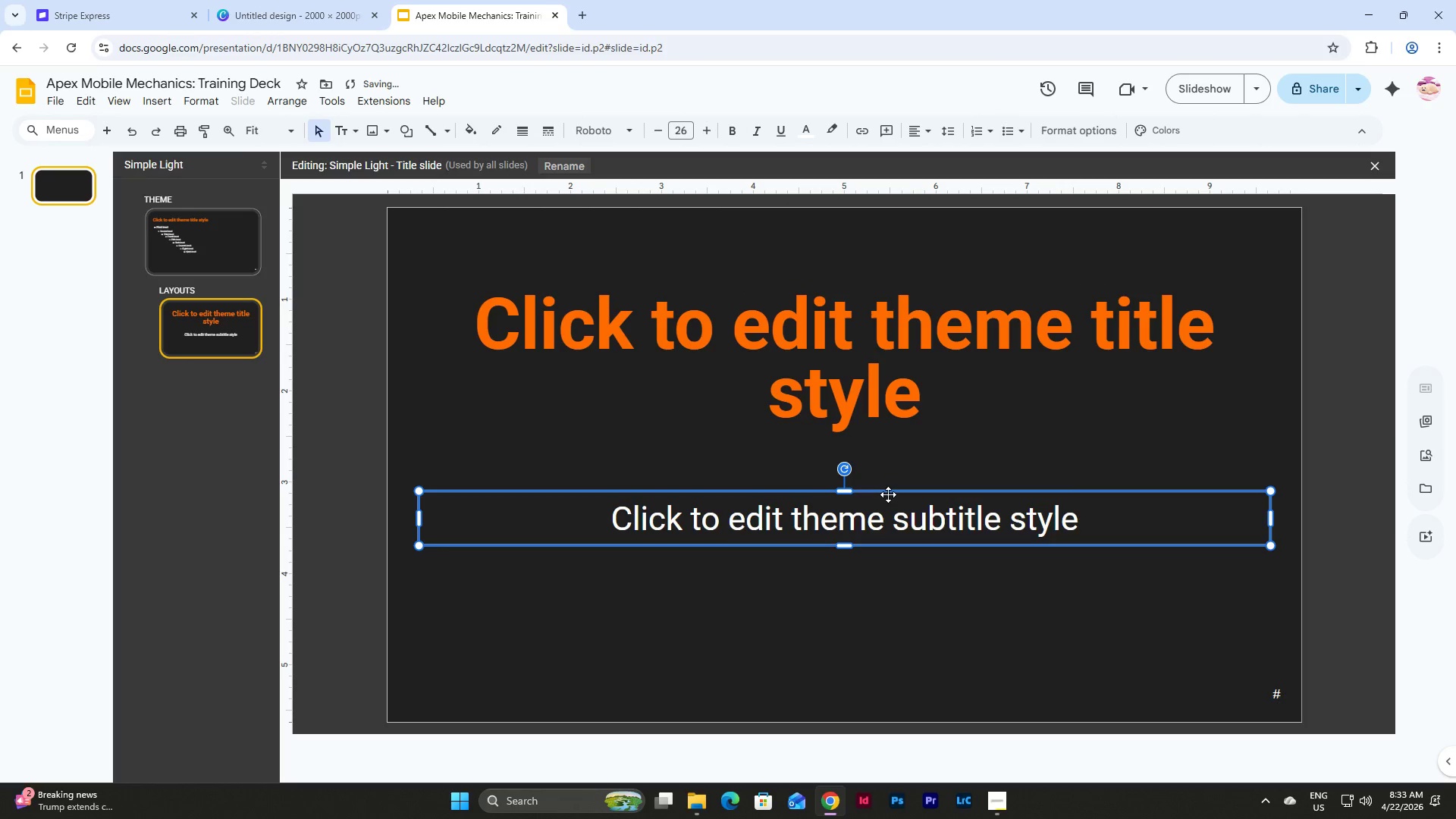 
left_click_drag(start_coordinate=[888, 494], to_coordinate=[888, 447])
 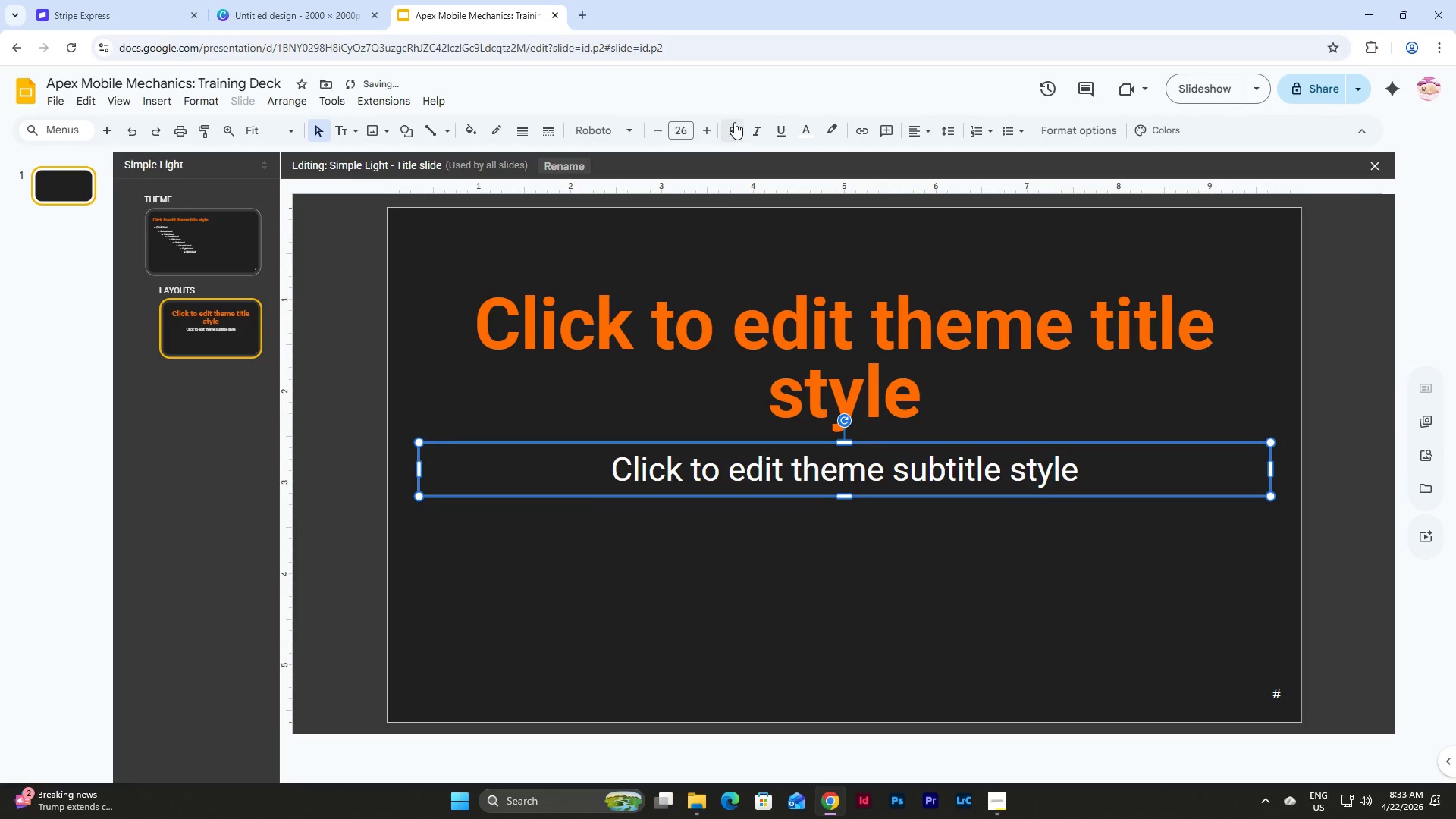 
left_click([732, 125])
 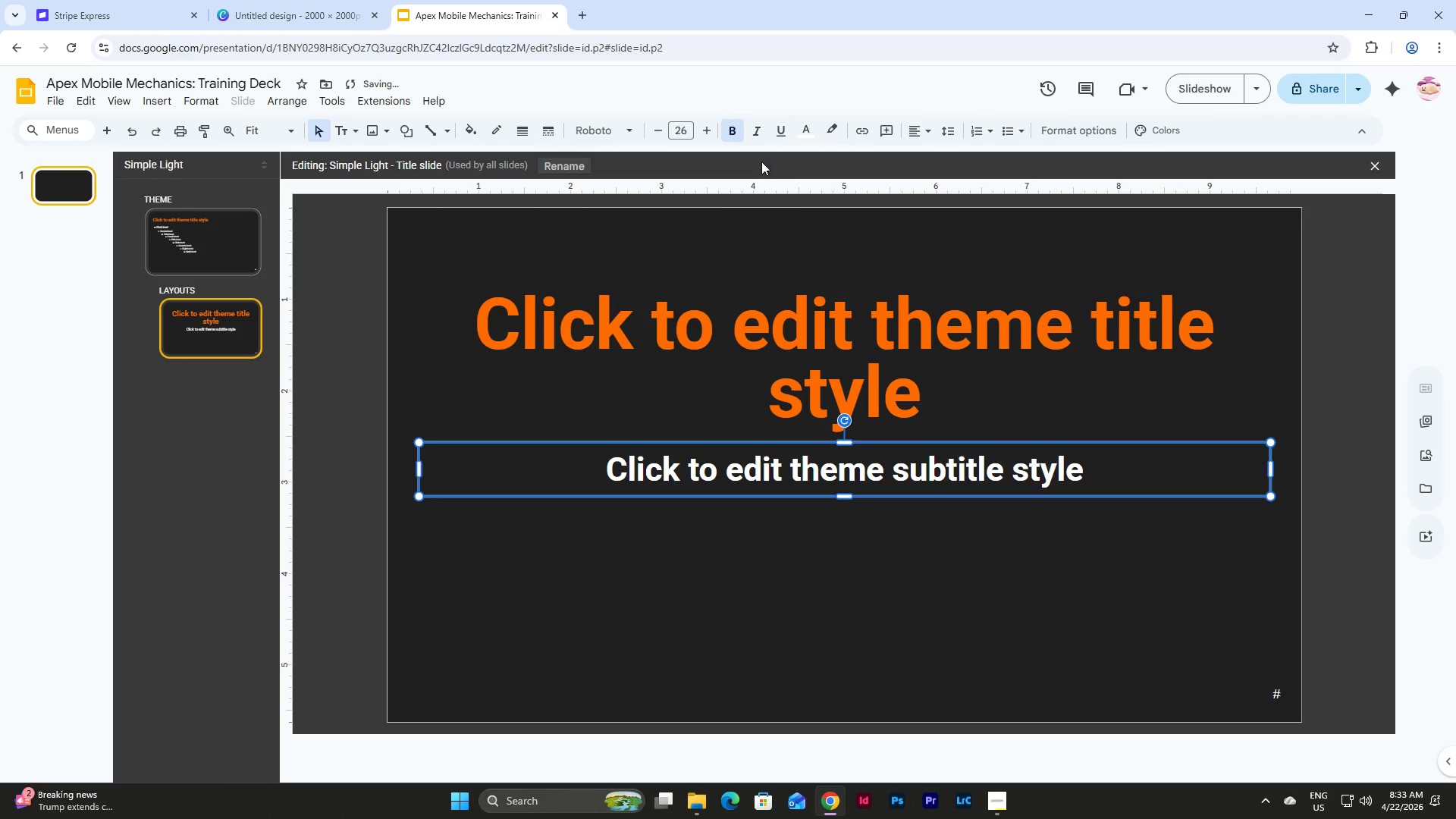 
left_click([754, 130])
 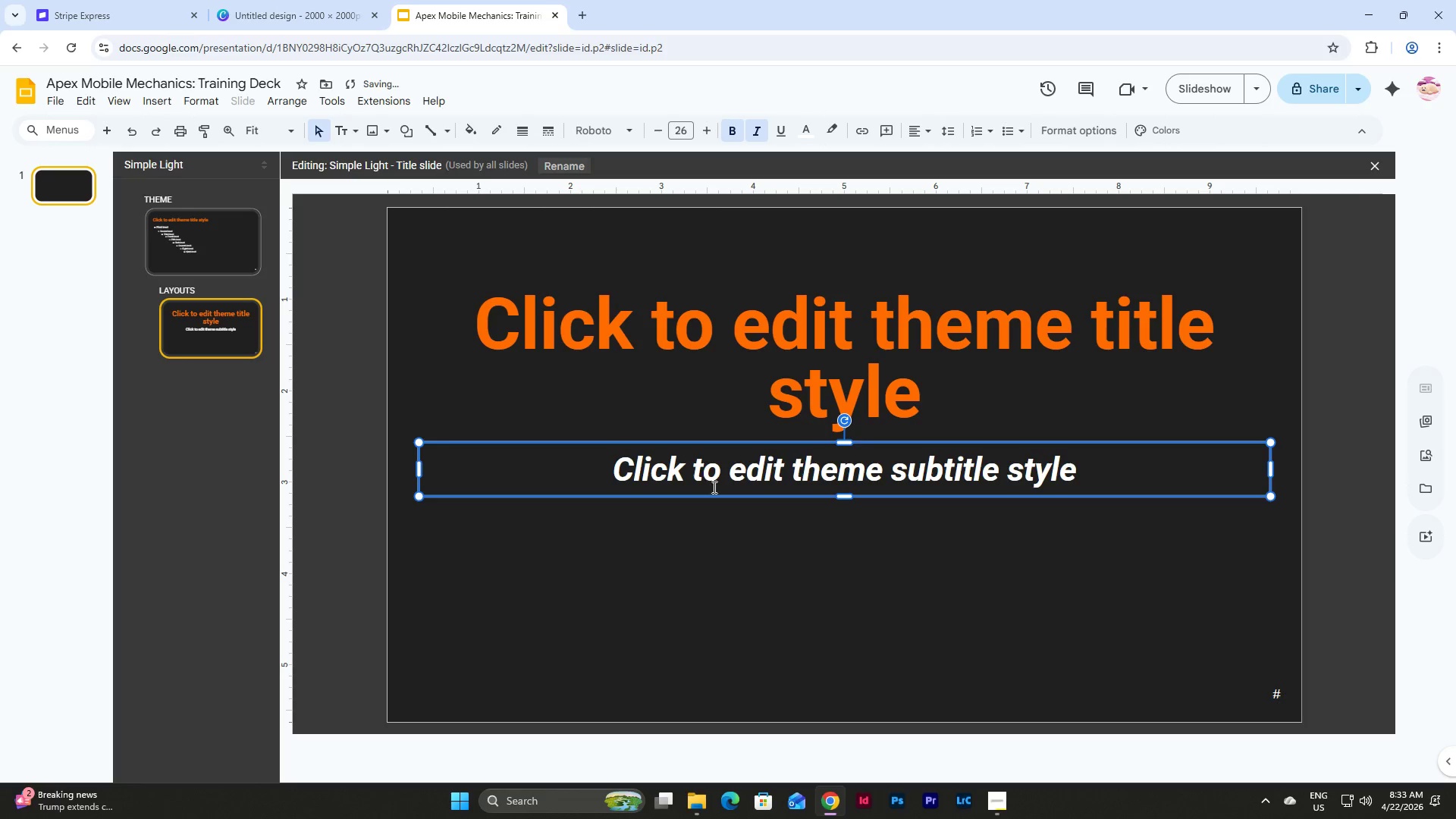 
left_click([874, 522])
 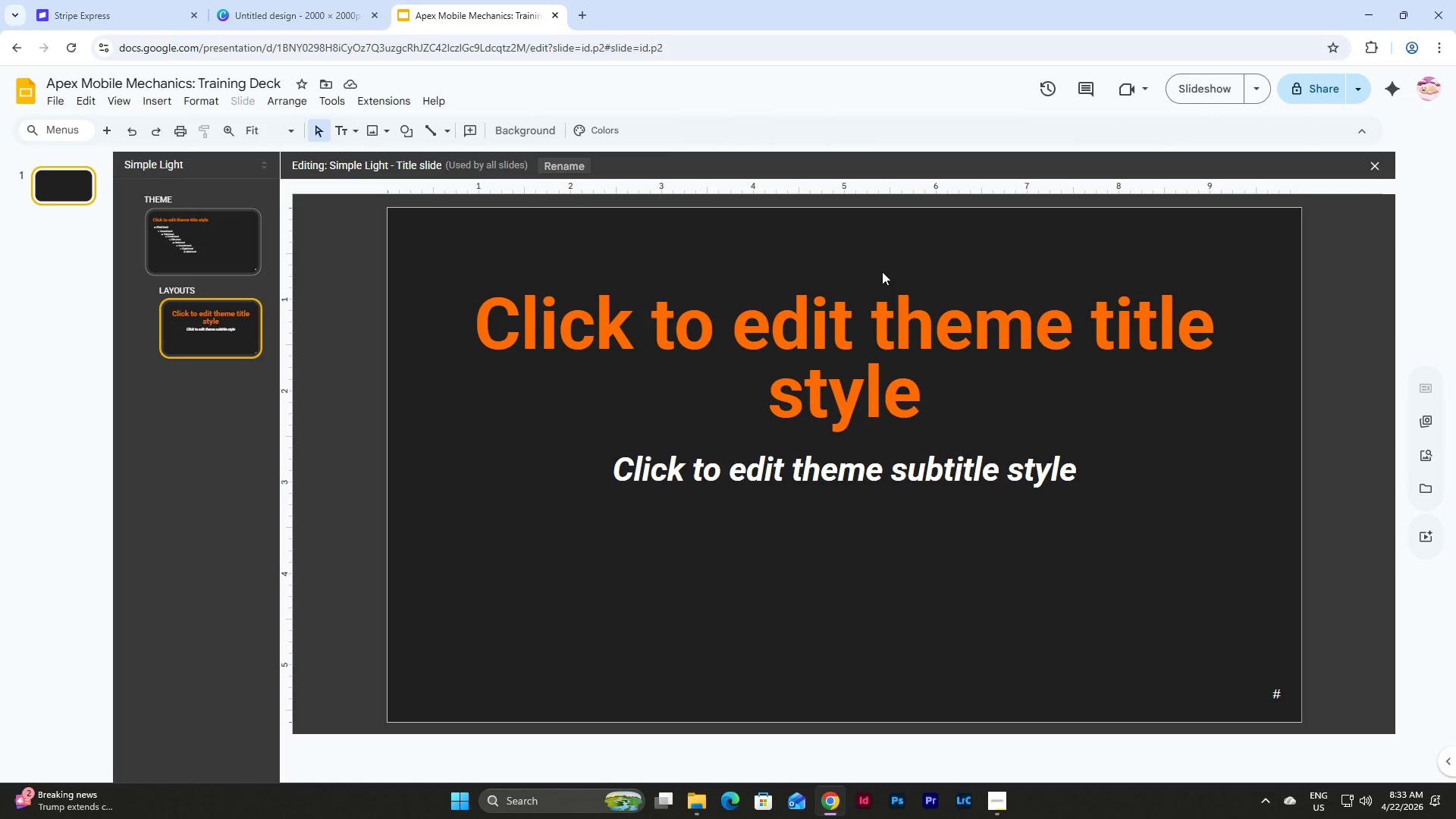 
wait(9.66)
 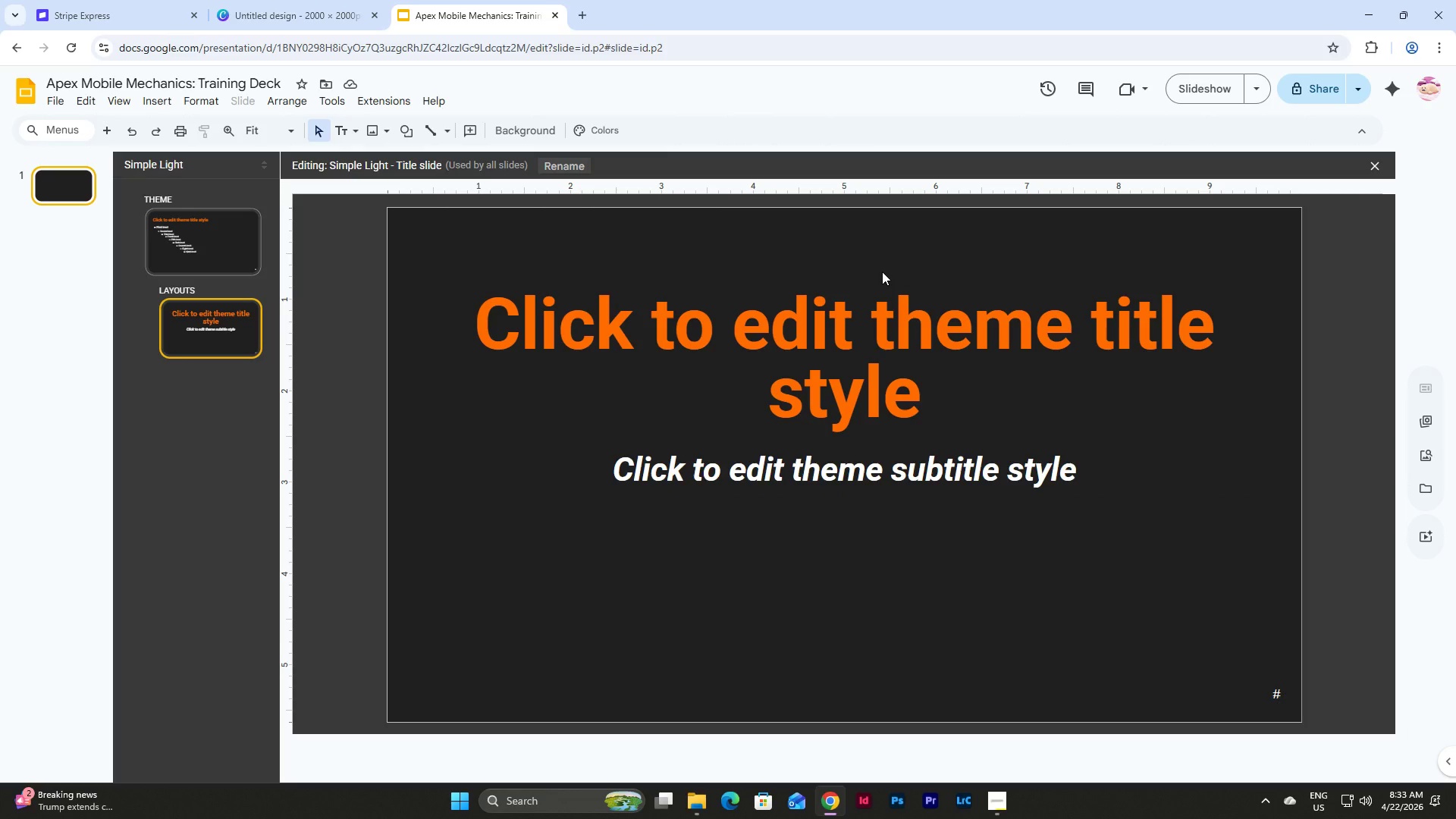 
double_click([426, 159])
 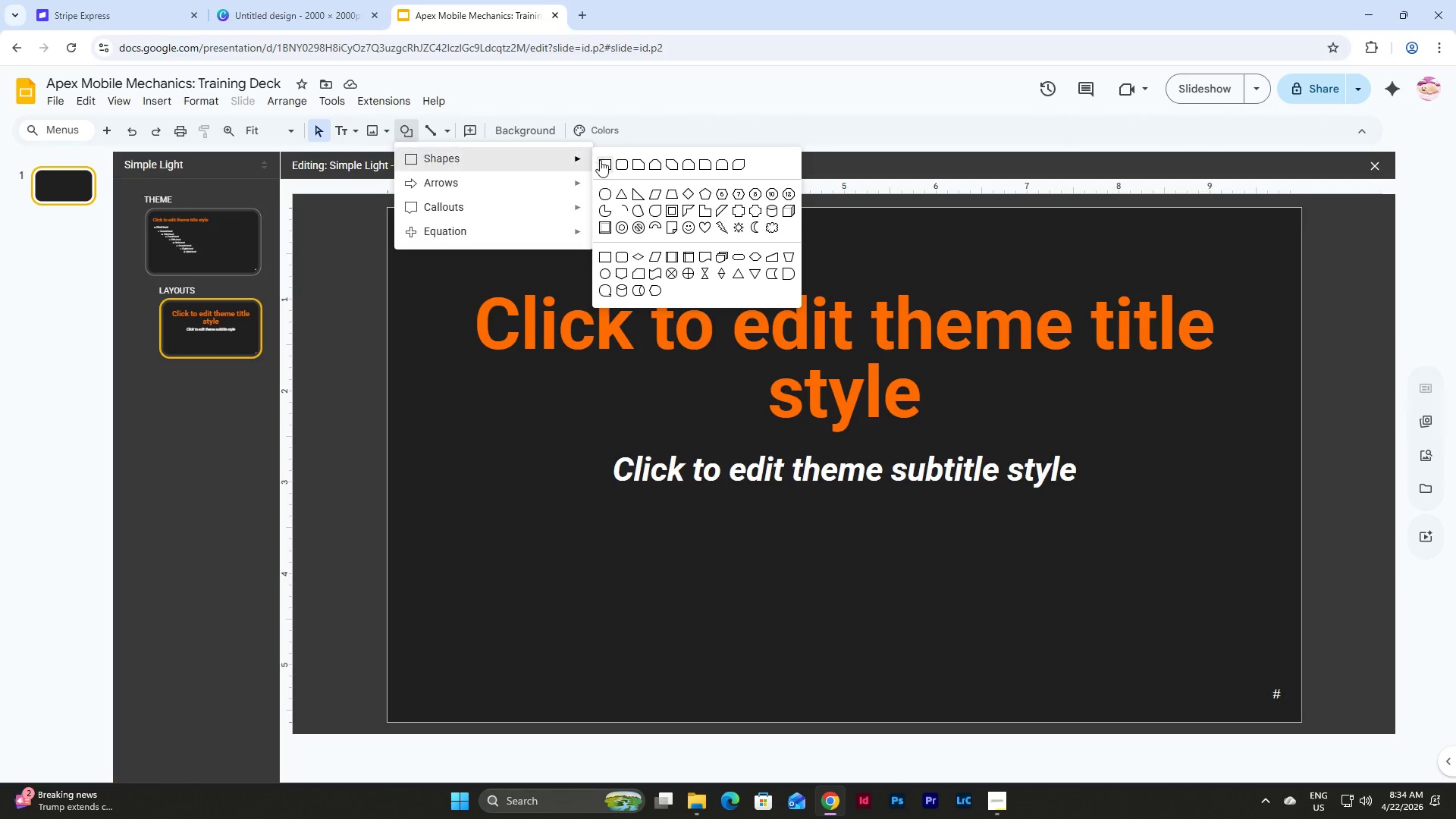 
left_click([602, 160])
 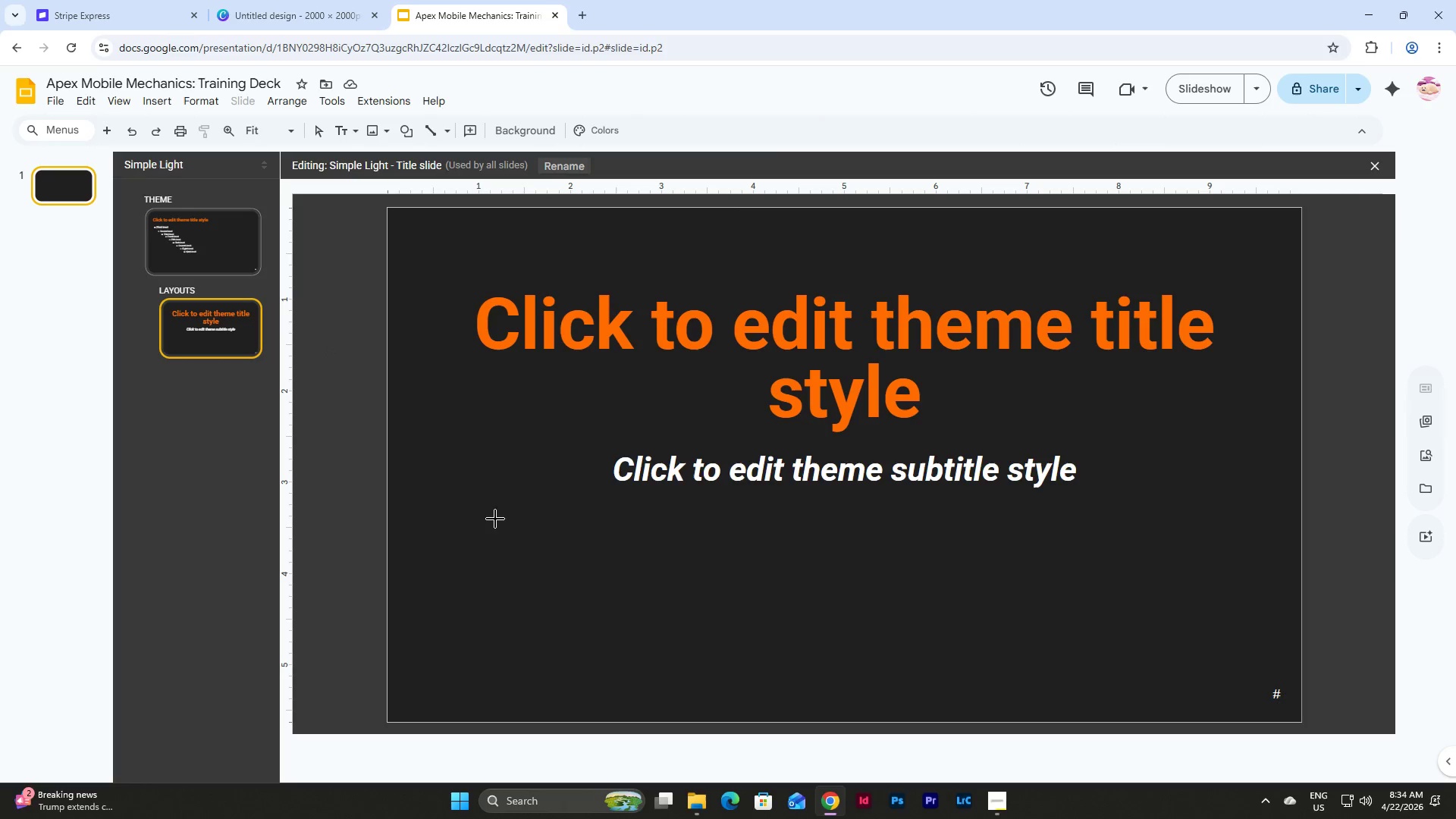 
left_click_drag(start_coordinate=[493, 519], to_coordinate=[1102, 539])
 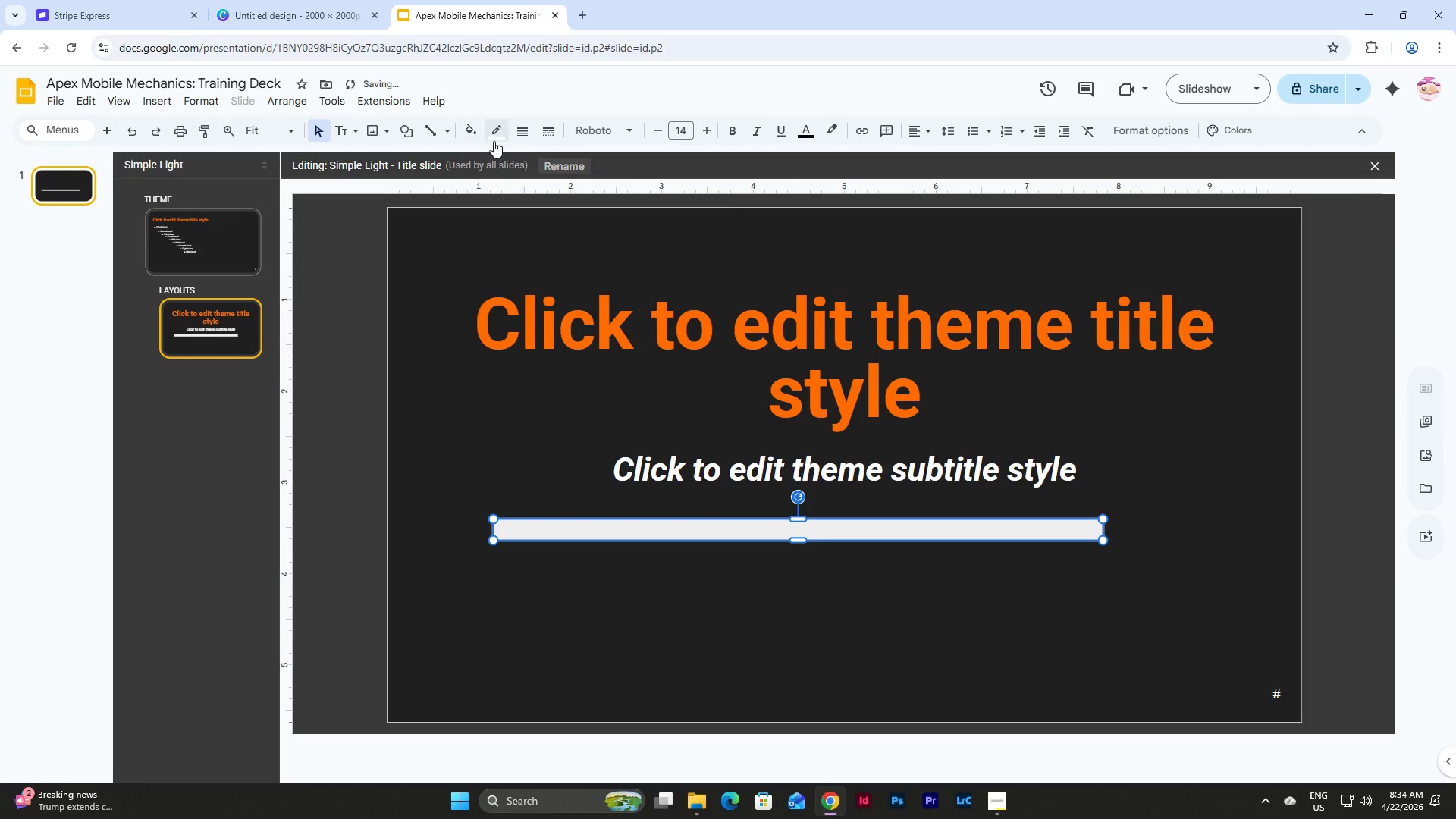 
left_click([495, 129])
 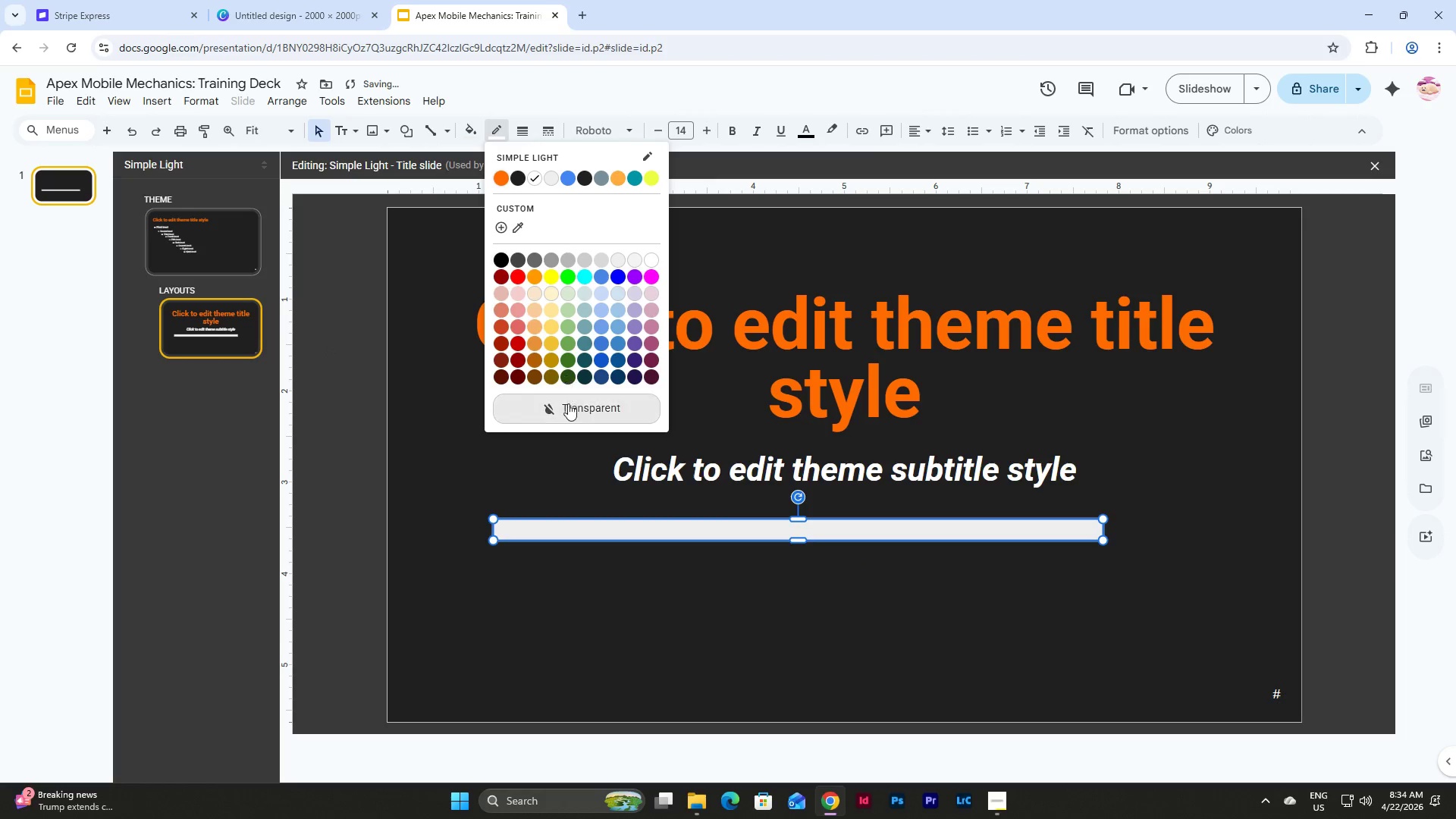 
left_click([569, 410])
 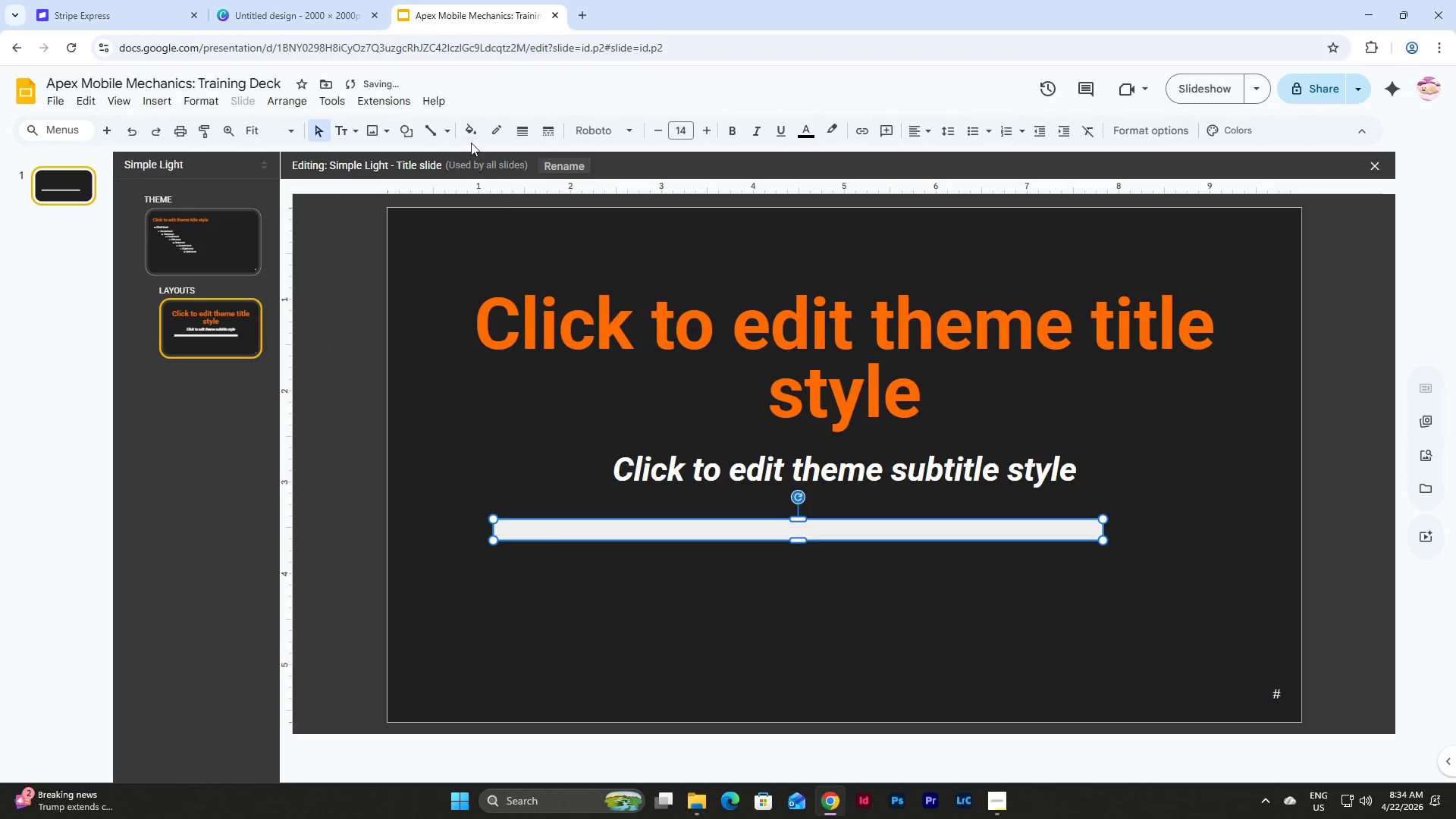 
left_click([468, 126])
 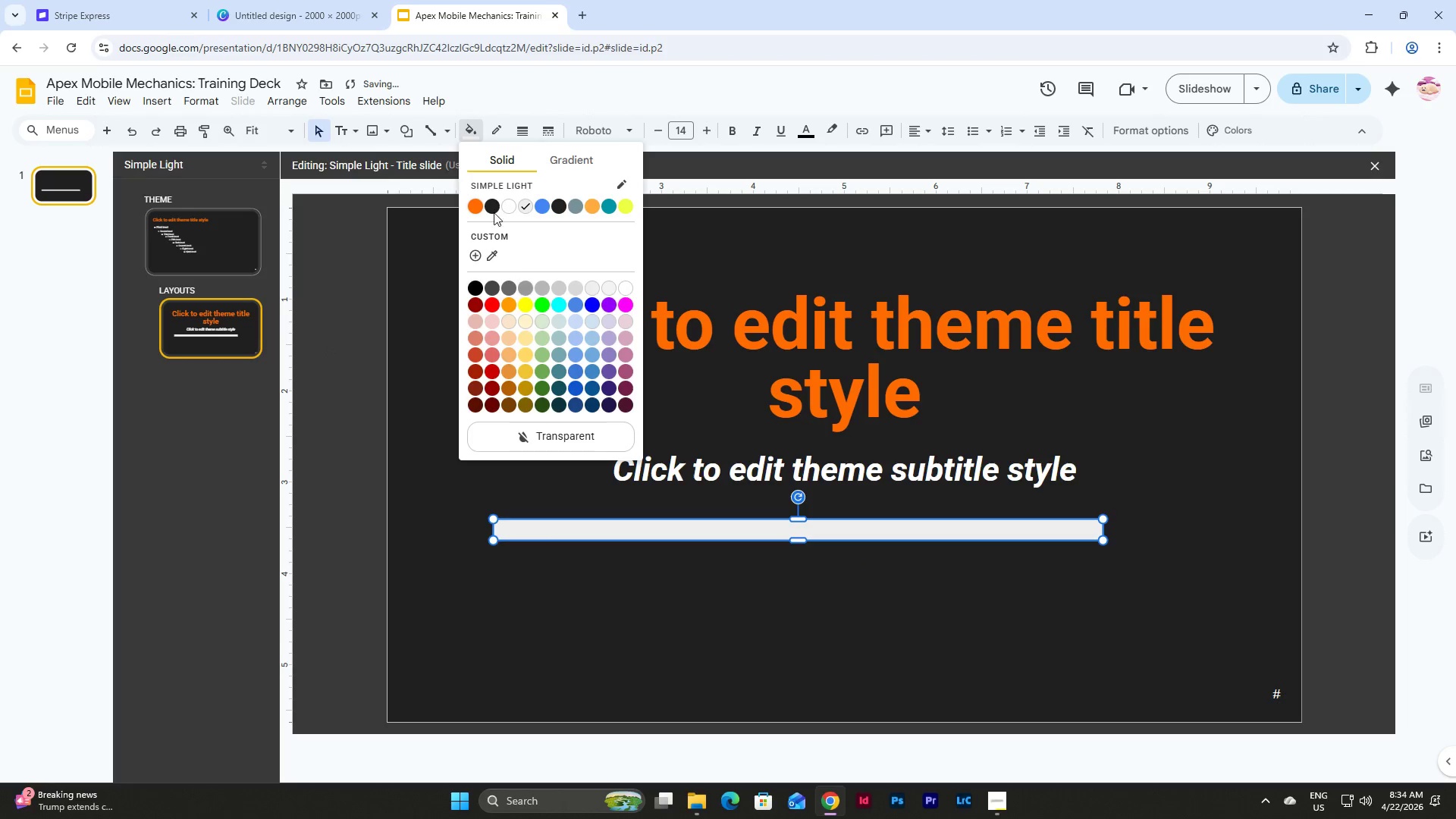 
left_click([479, 205])
 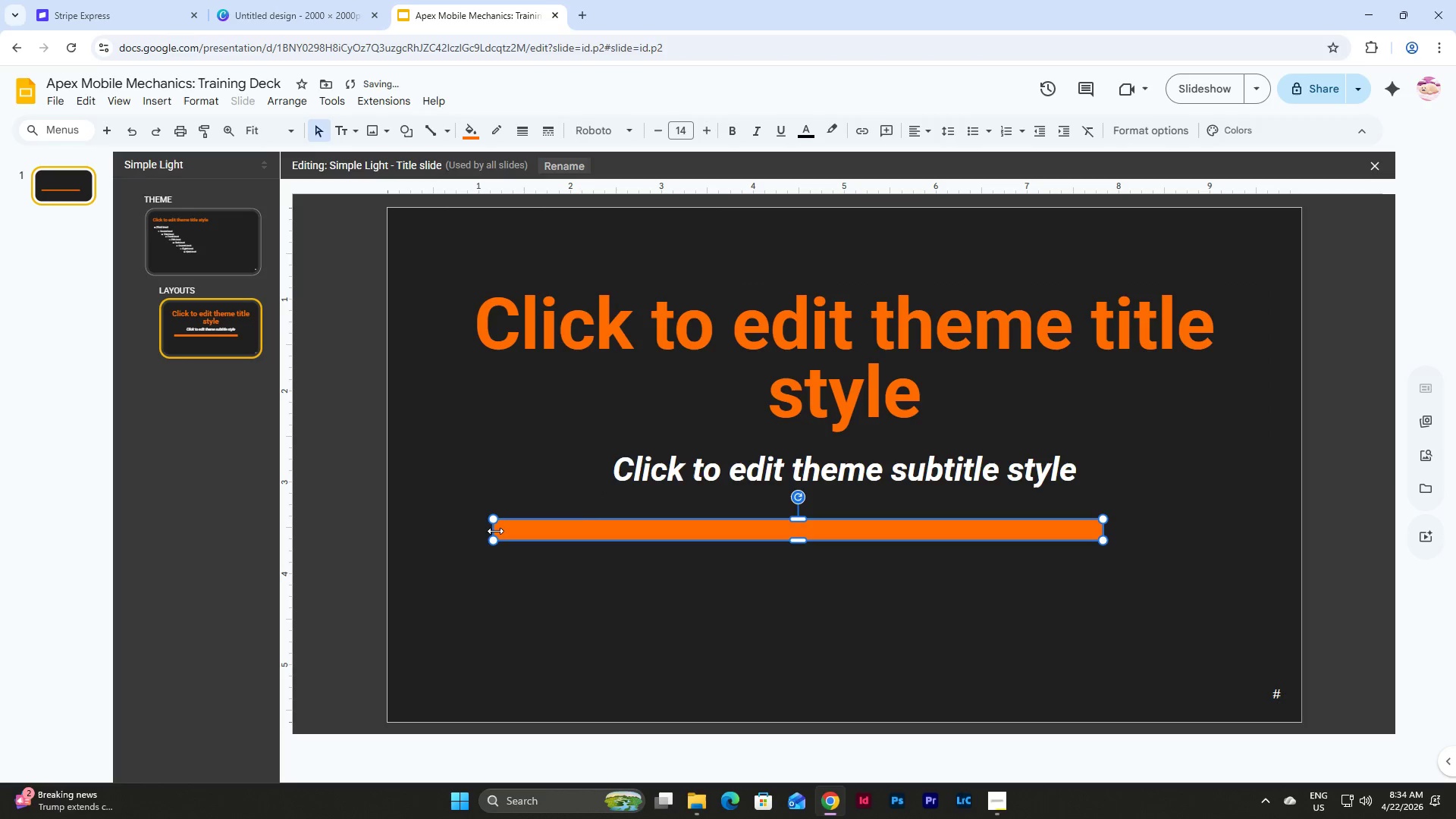 
left_click_drag(start_coordinate=[495, 531], to_coordinate=[420, 519])
 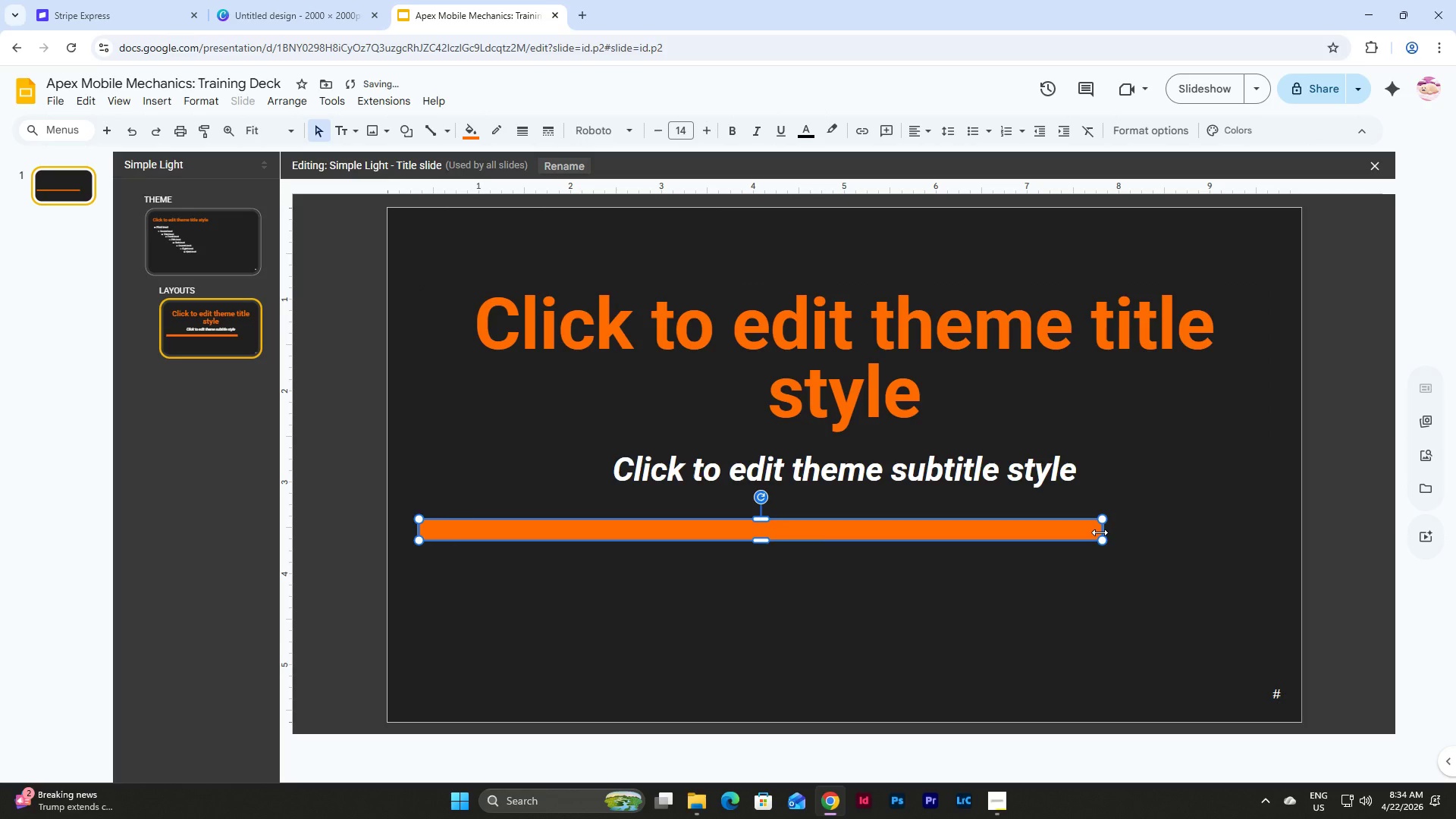 
left_click_drag(start_coordinate=[1100, 532], to_coordinate=[1269, 535])
 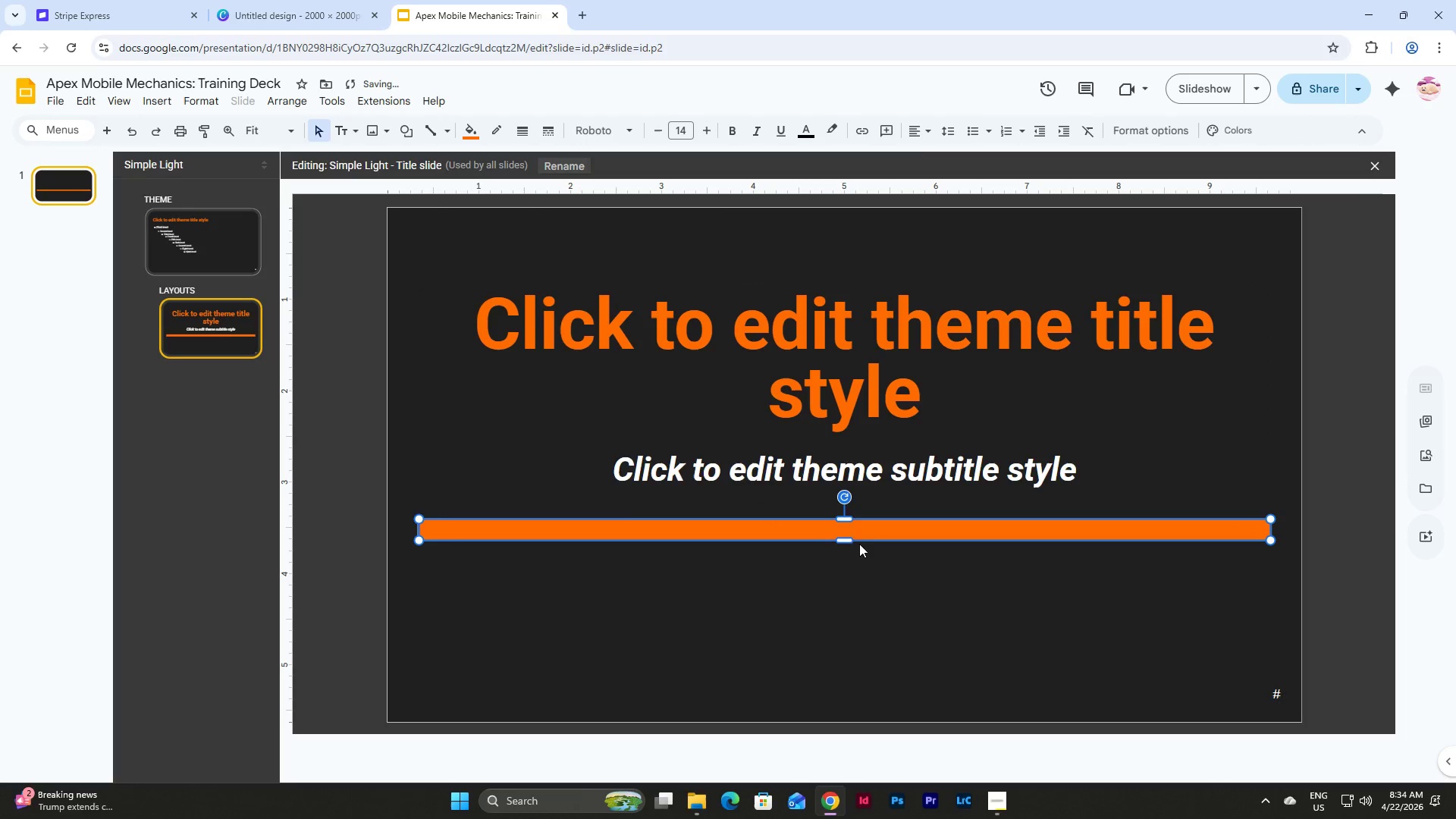 
left_click_drag(start_coordinate=[846, 541], to_coordinate=[850, 525])
 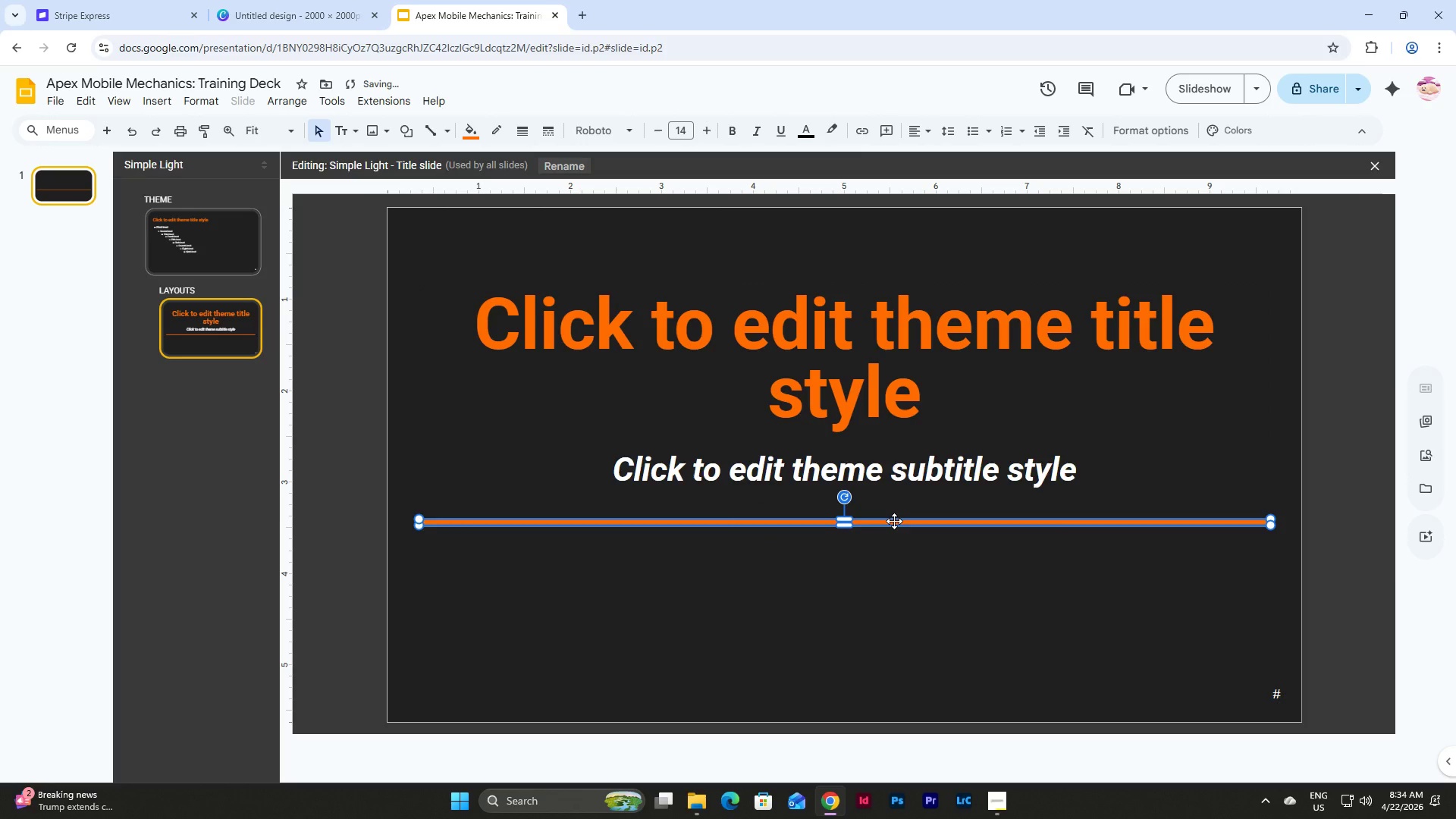 
left_click([894, 521])
 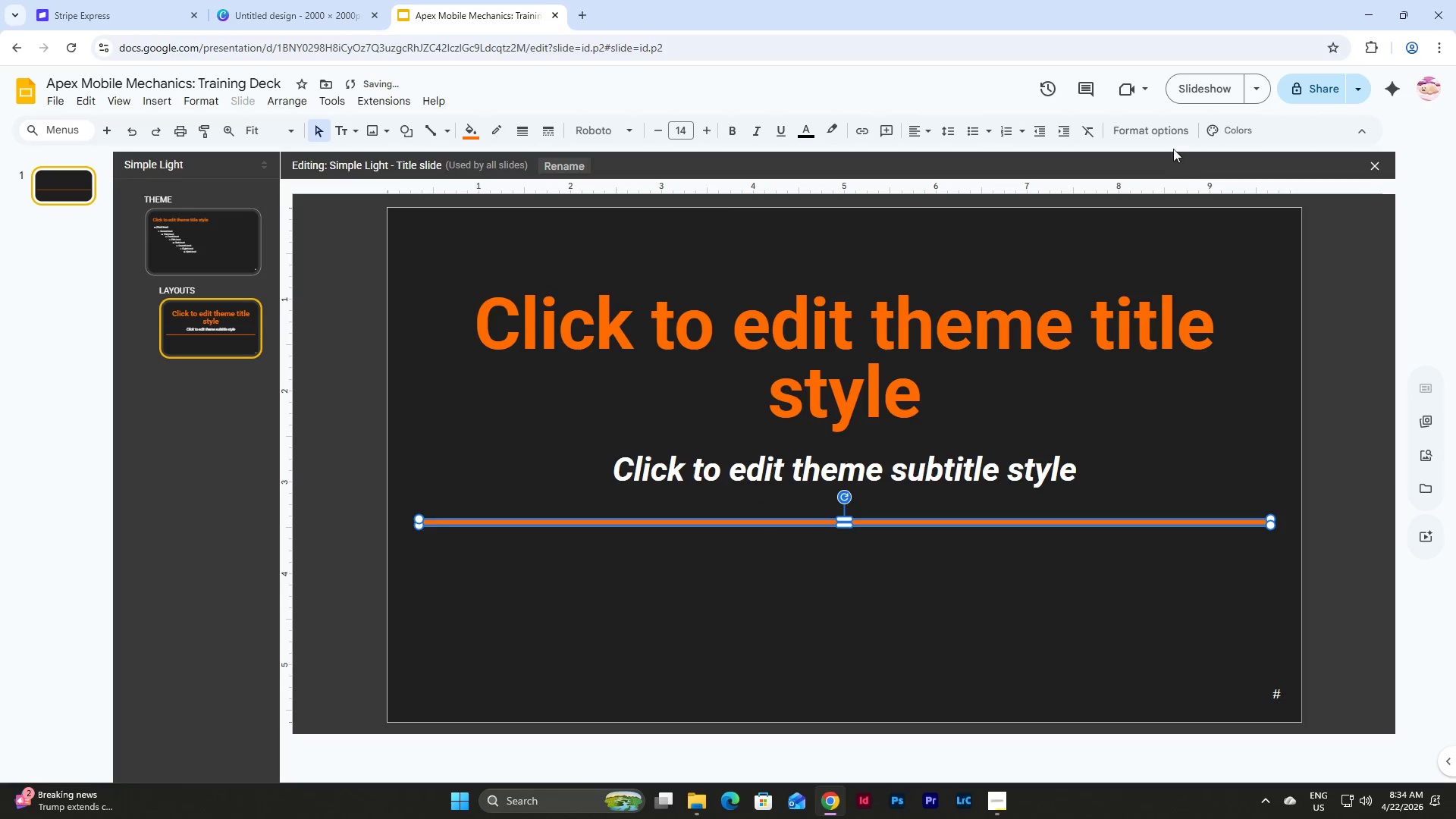 
left_click([1171, 125])
 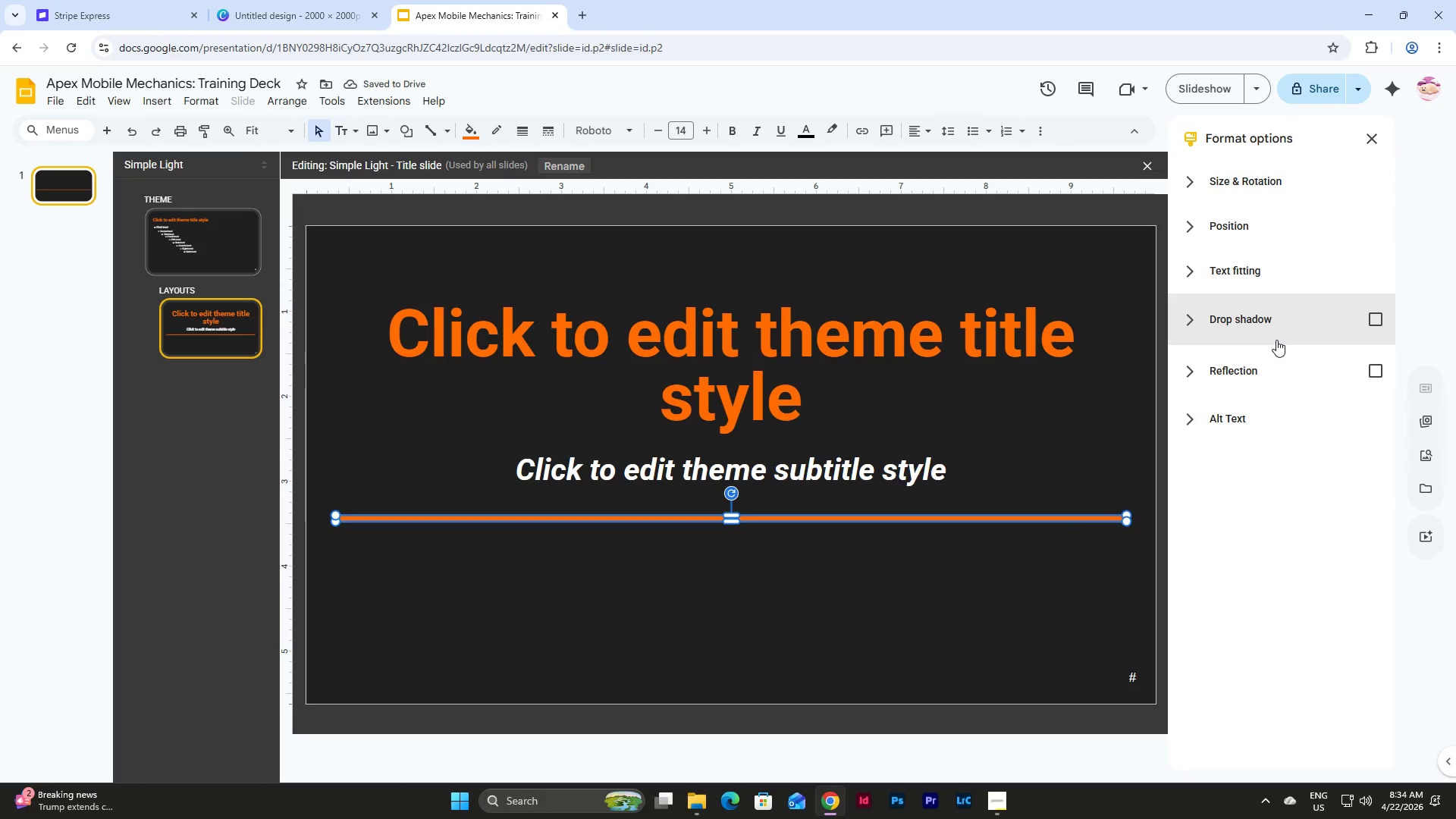 
left_click([1219, 171])
 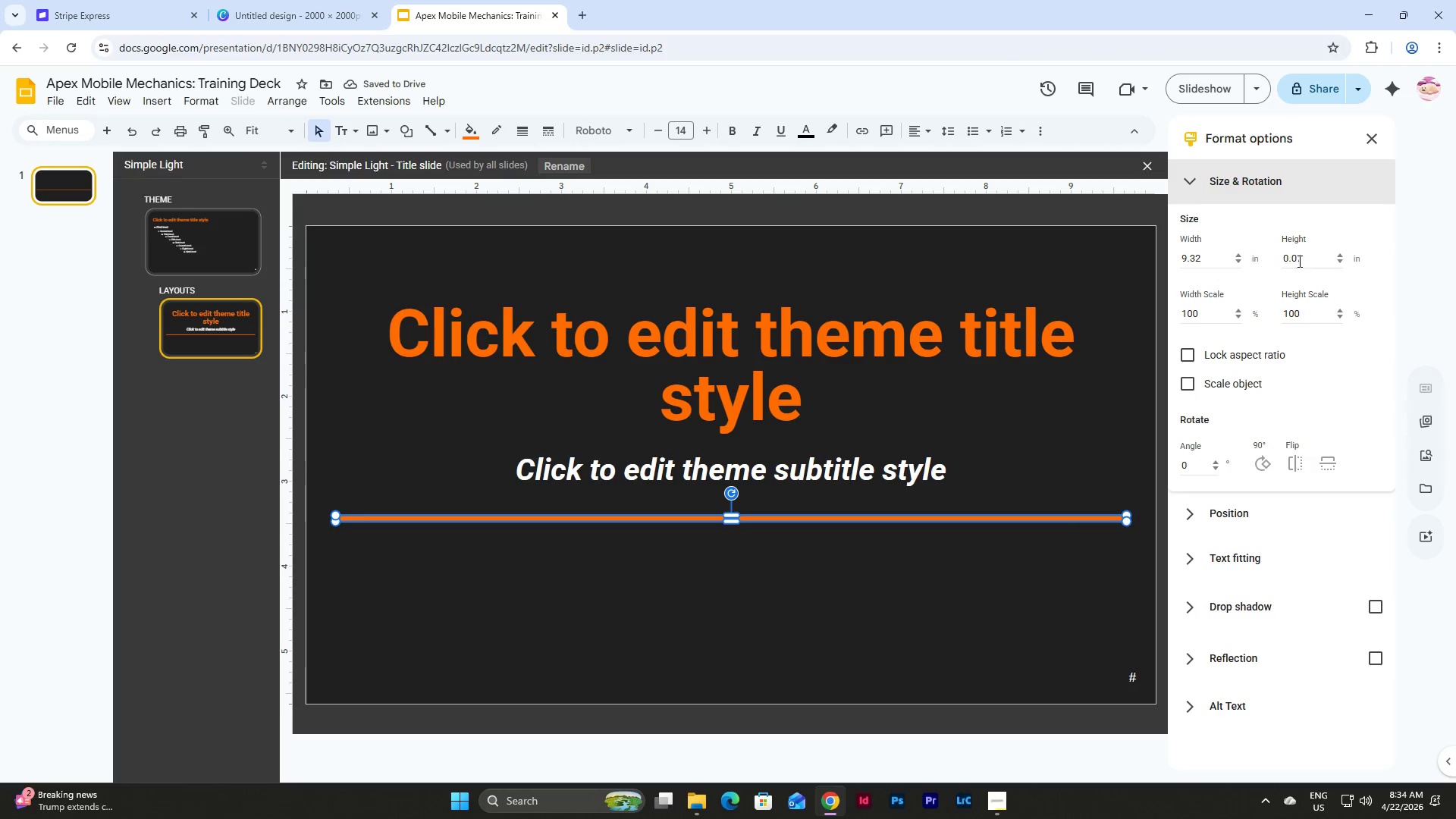 
left_click_drag(start_coordinate=[1304, 260], to_coordinate=[1275, 259])
 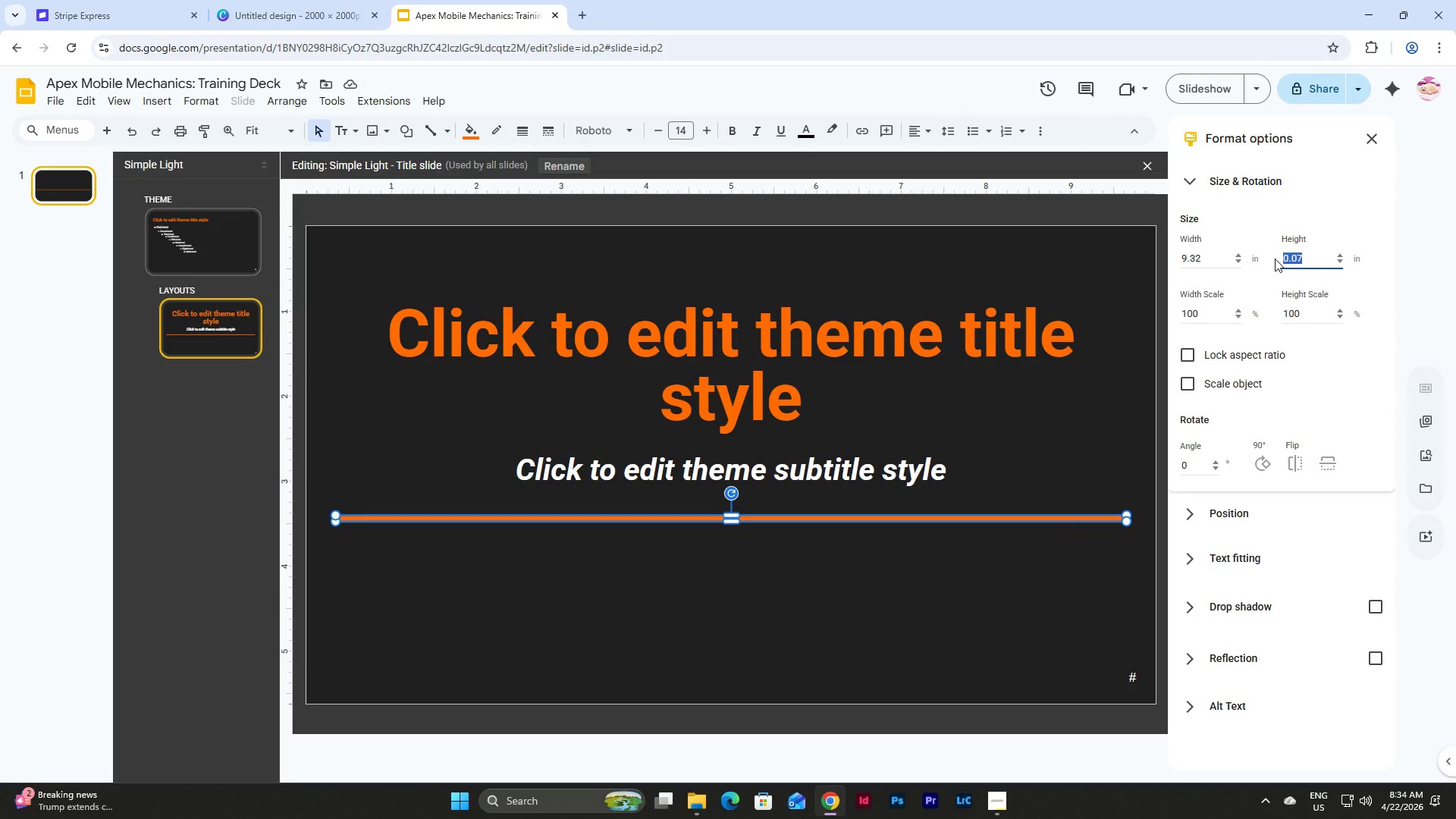 
key(Numpad0)
 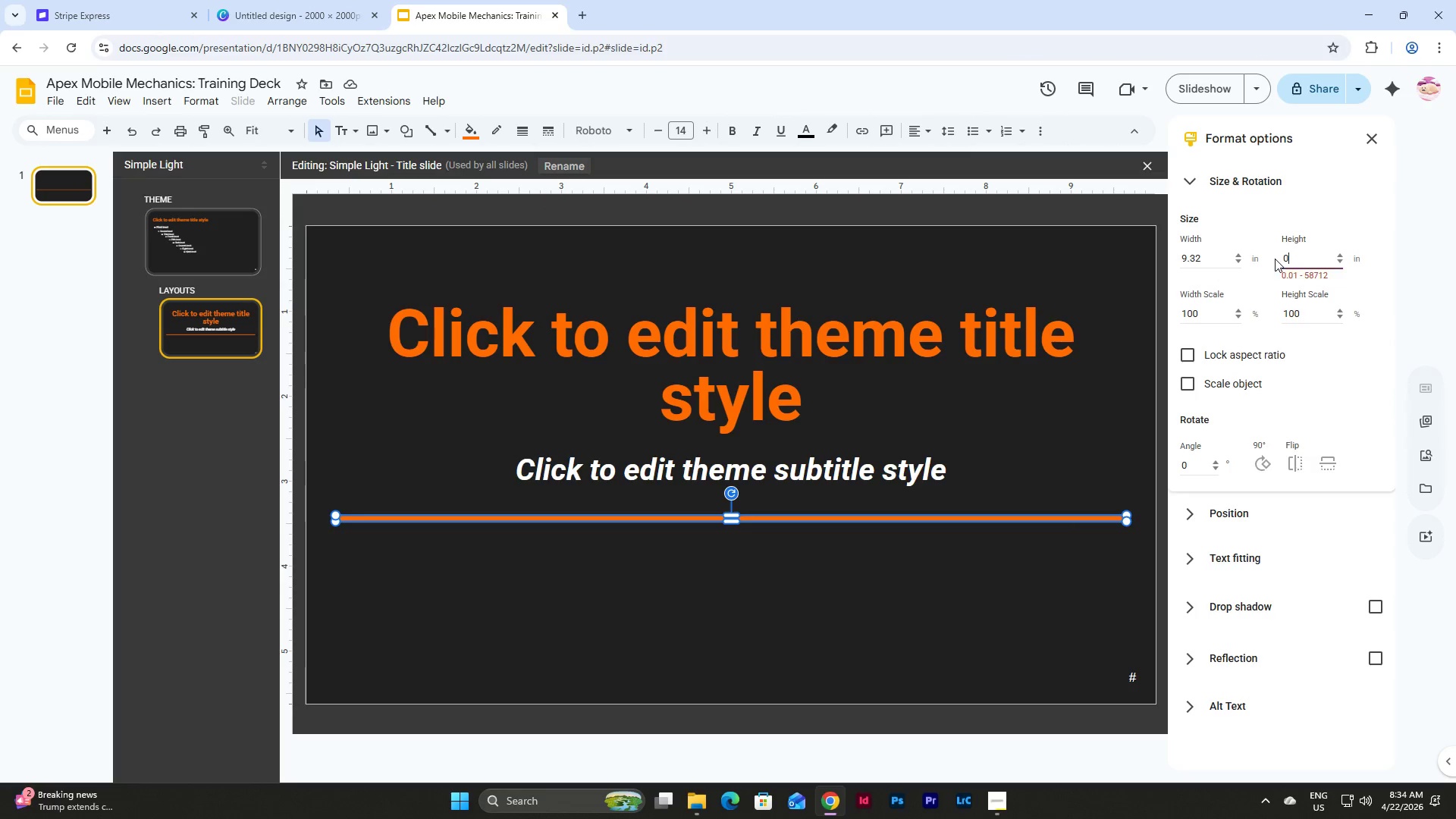 
key(NumpadDecimal)
 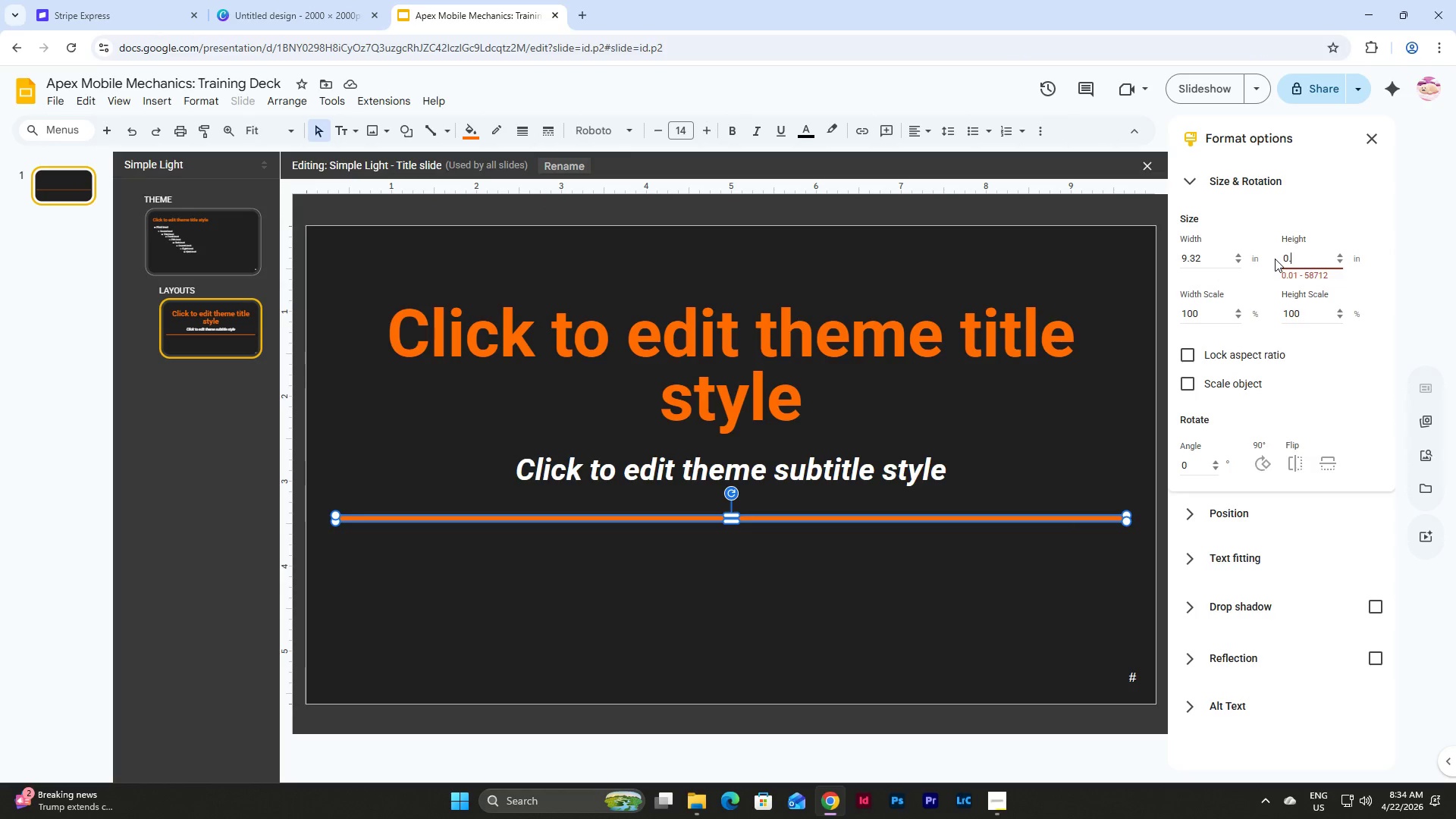 
key(Numpad0)
 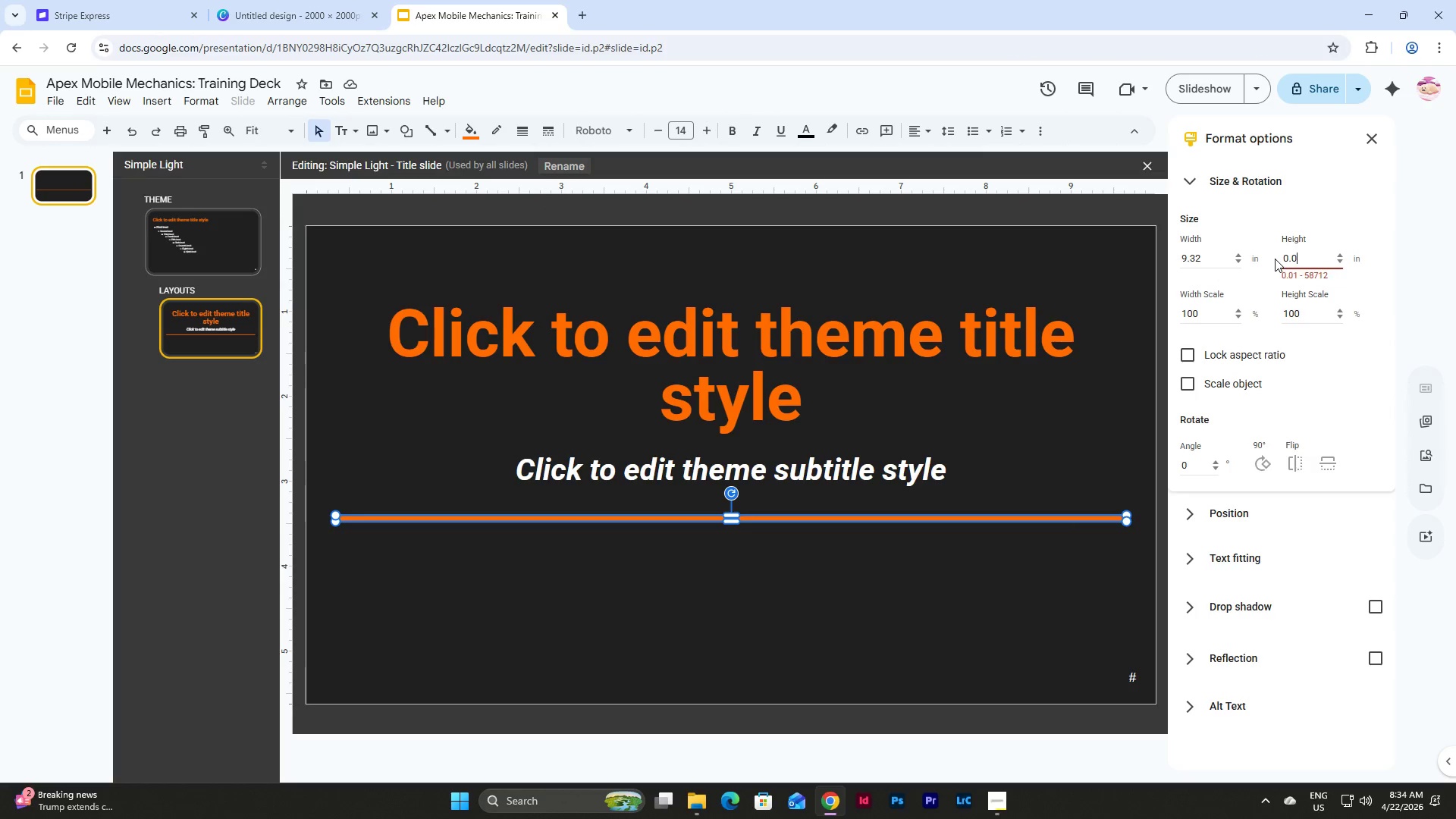 
key(Numpad3)
 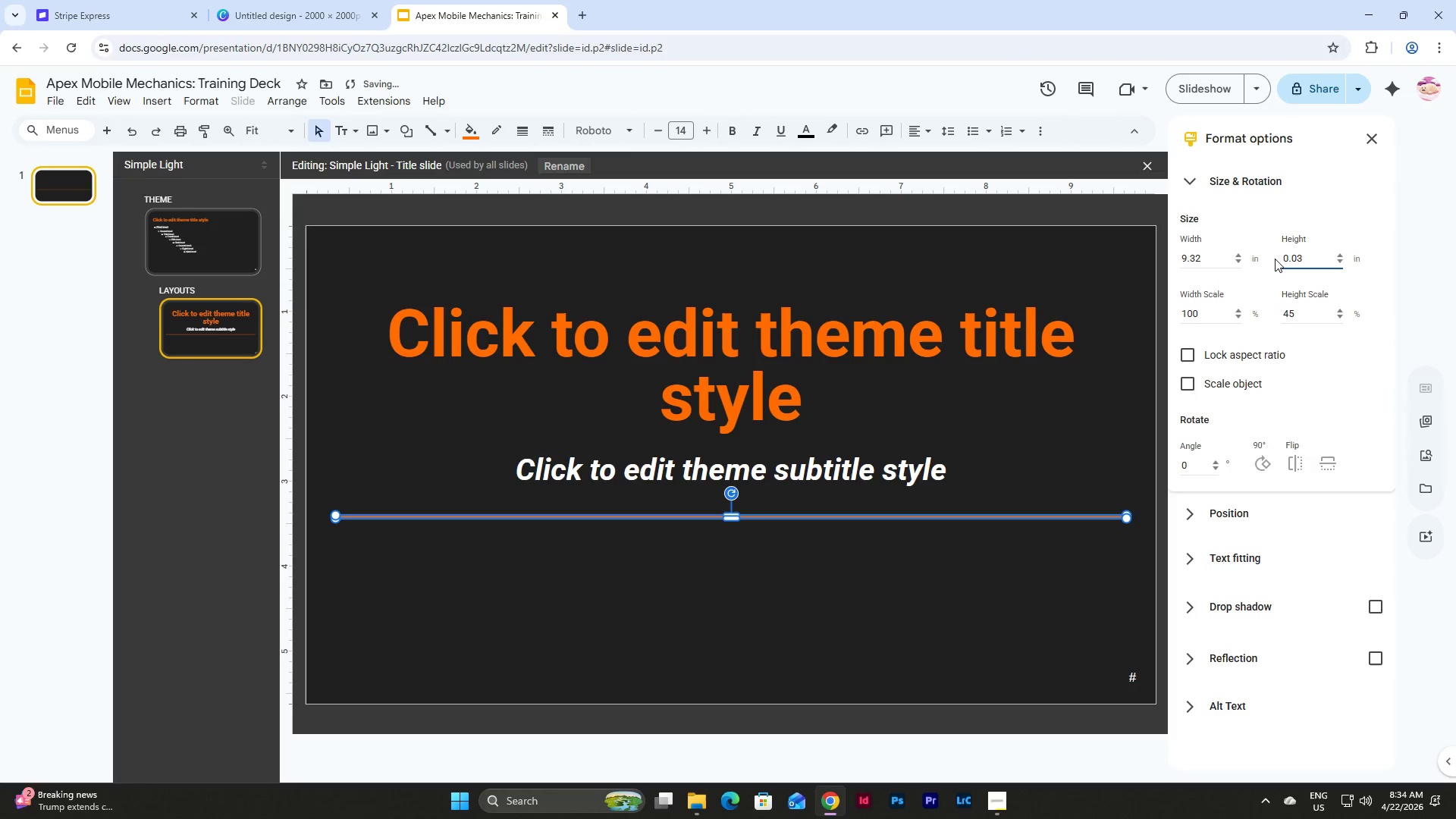 
key(NumpadEnter)
 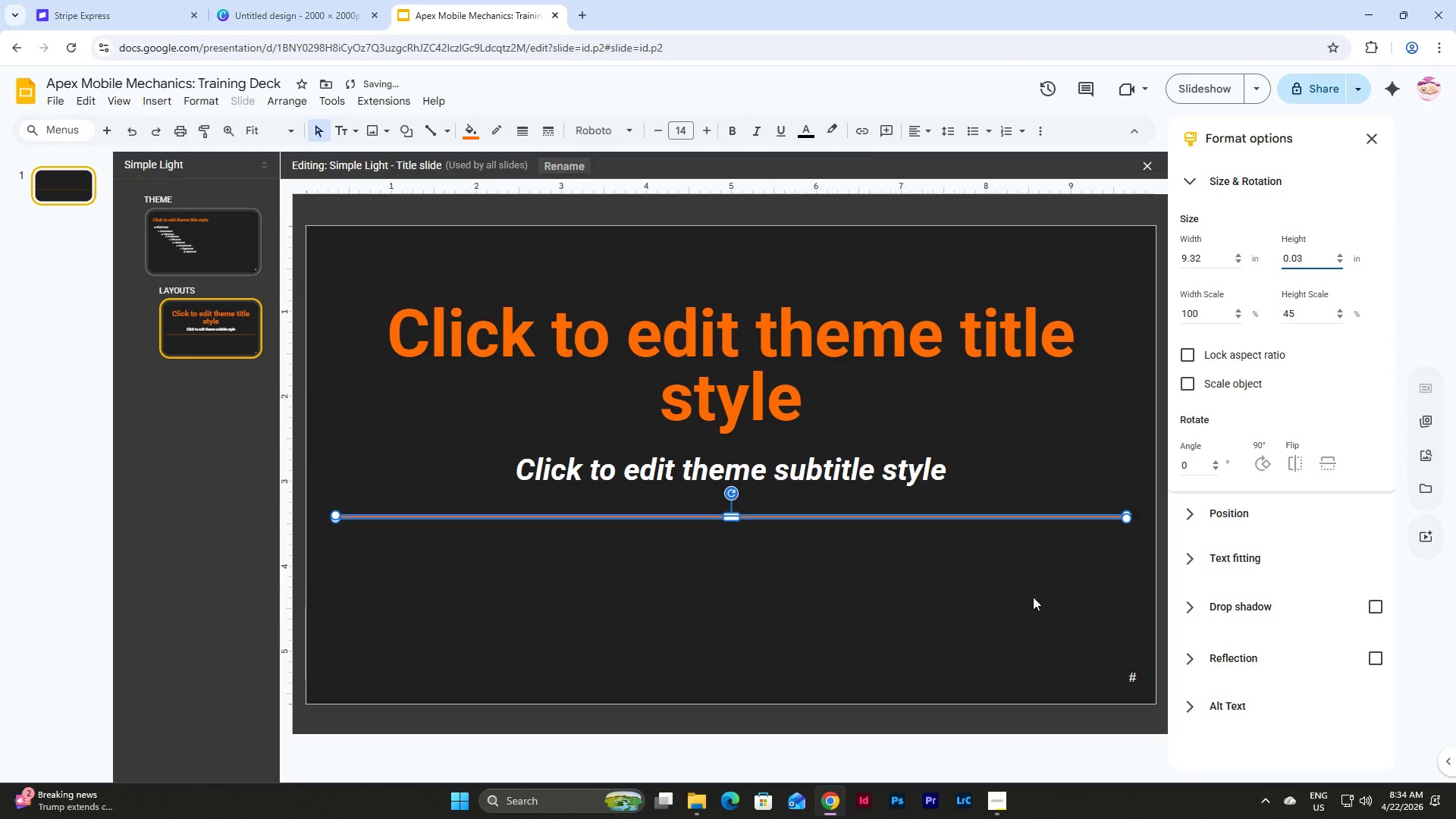 
left_click([879, 618])
 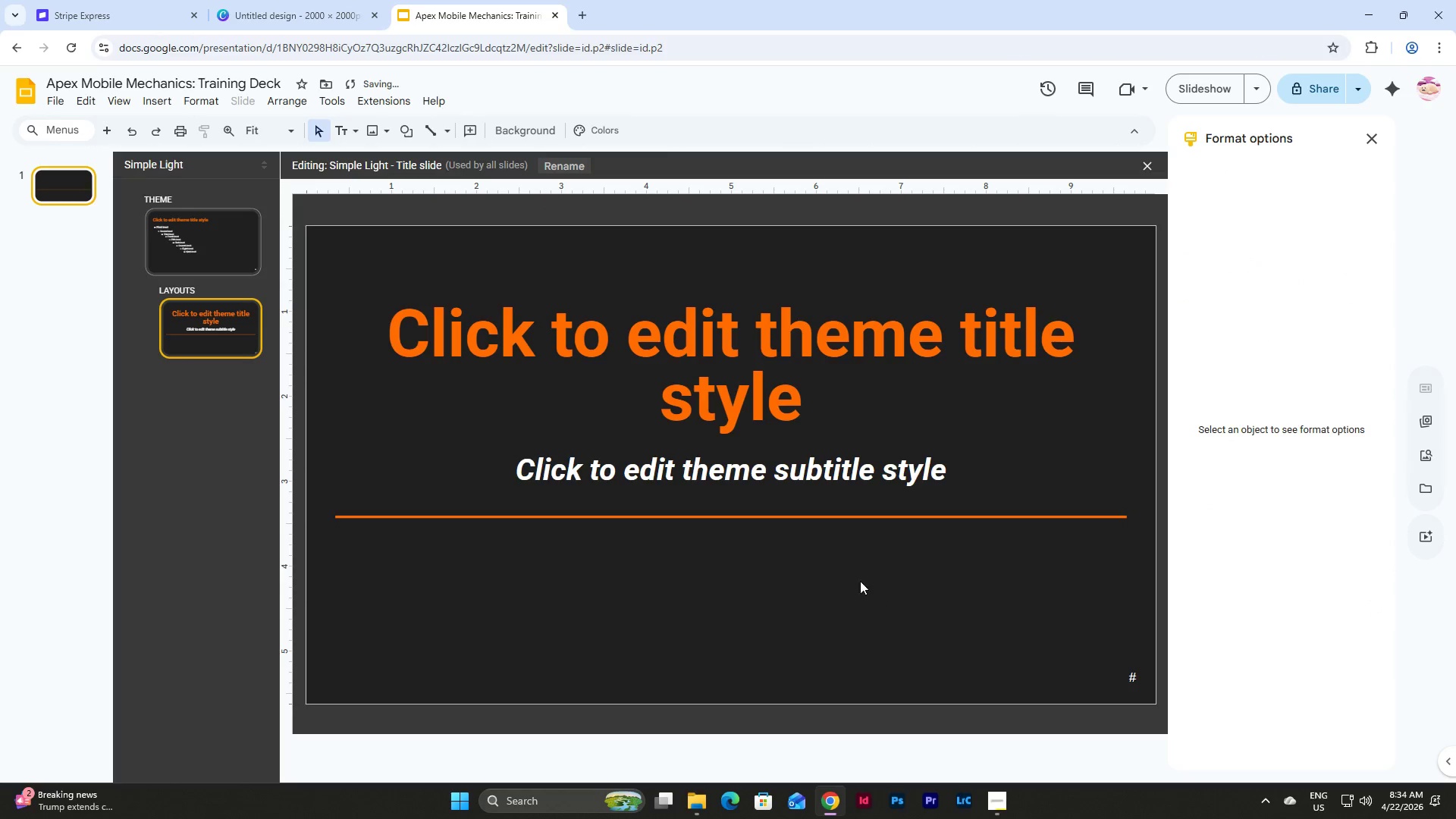 
left_click_drag(start_coordinate=[846, 571], to_coordinate=[755, 513])
 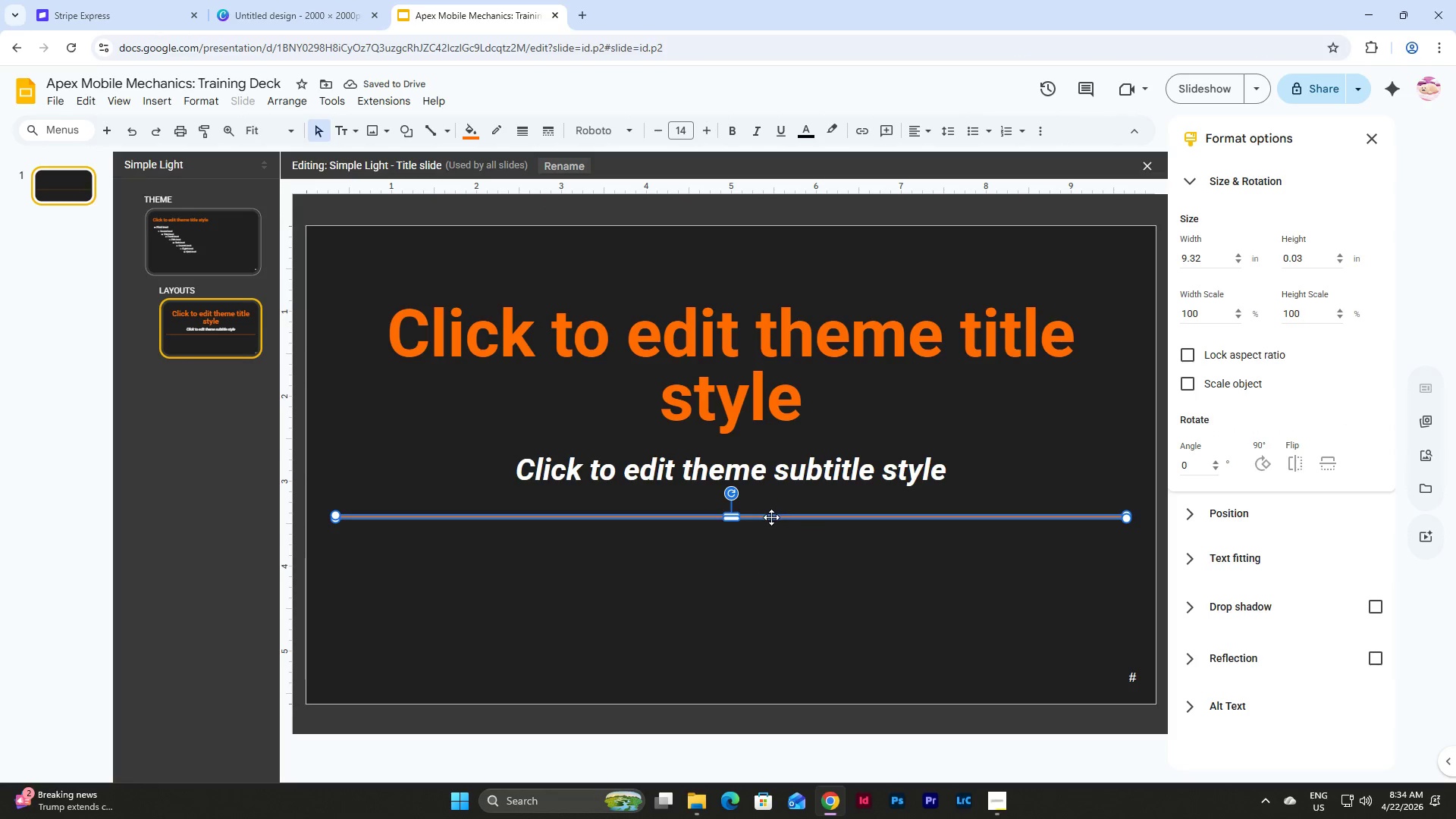 
left_click_drag(start_coordinate=[771, 517], to_coordinate=[773, 523])
 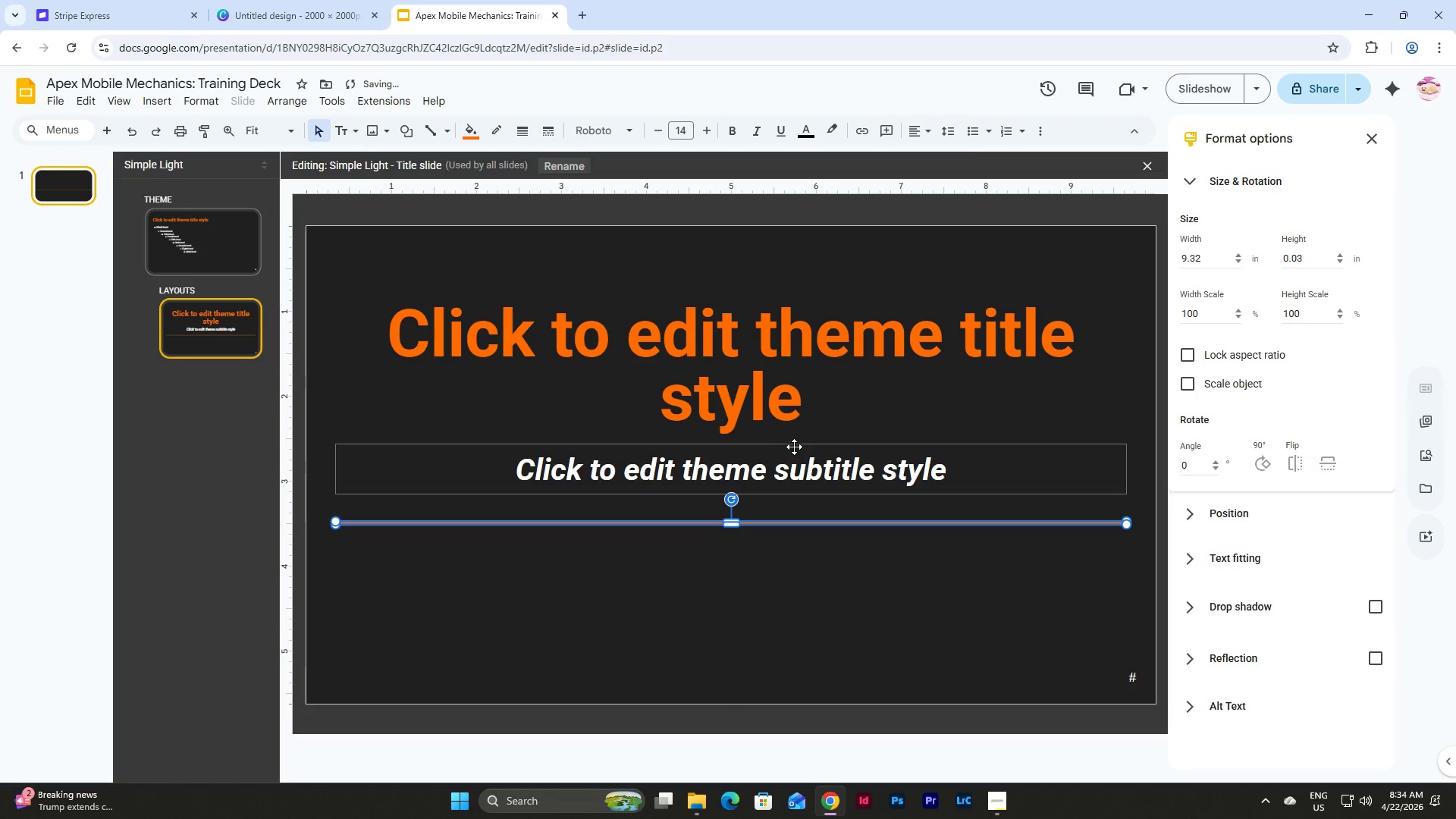 
left_click([795, 445])
 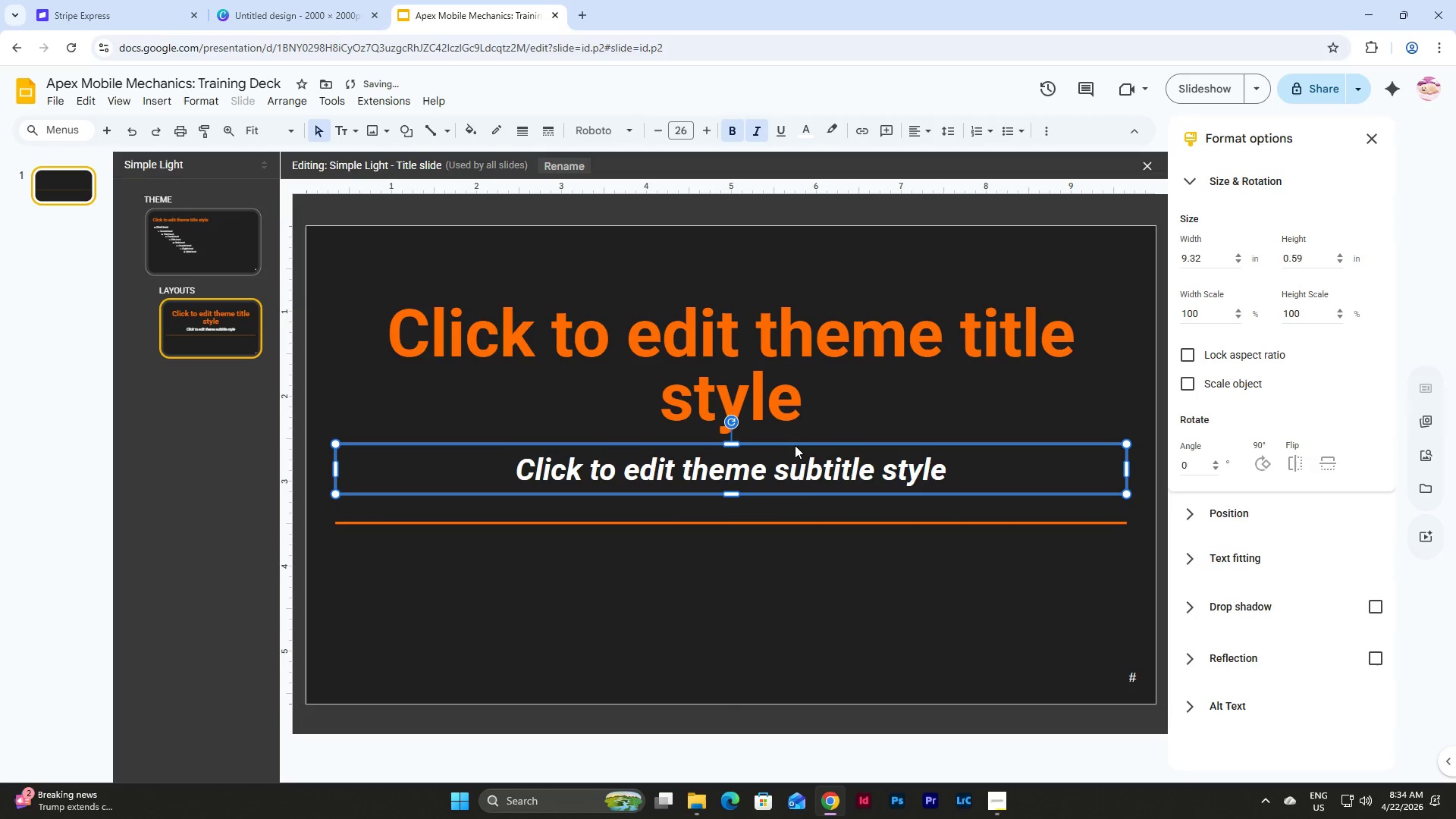 
key(Control+D)
 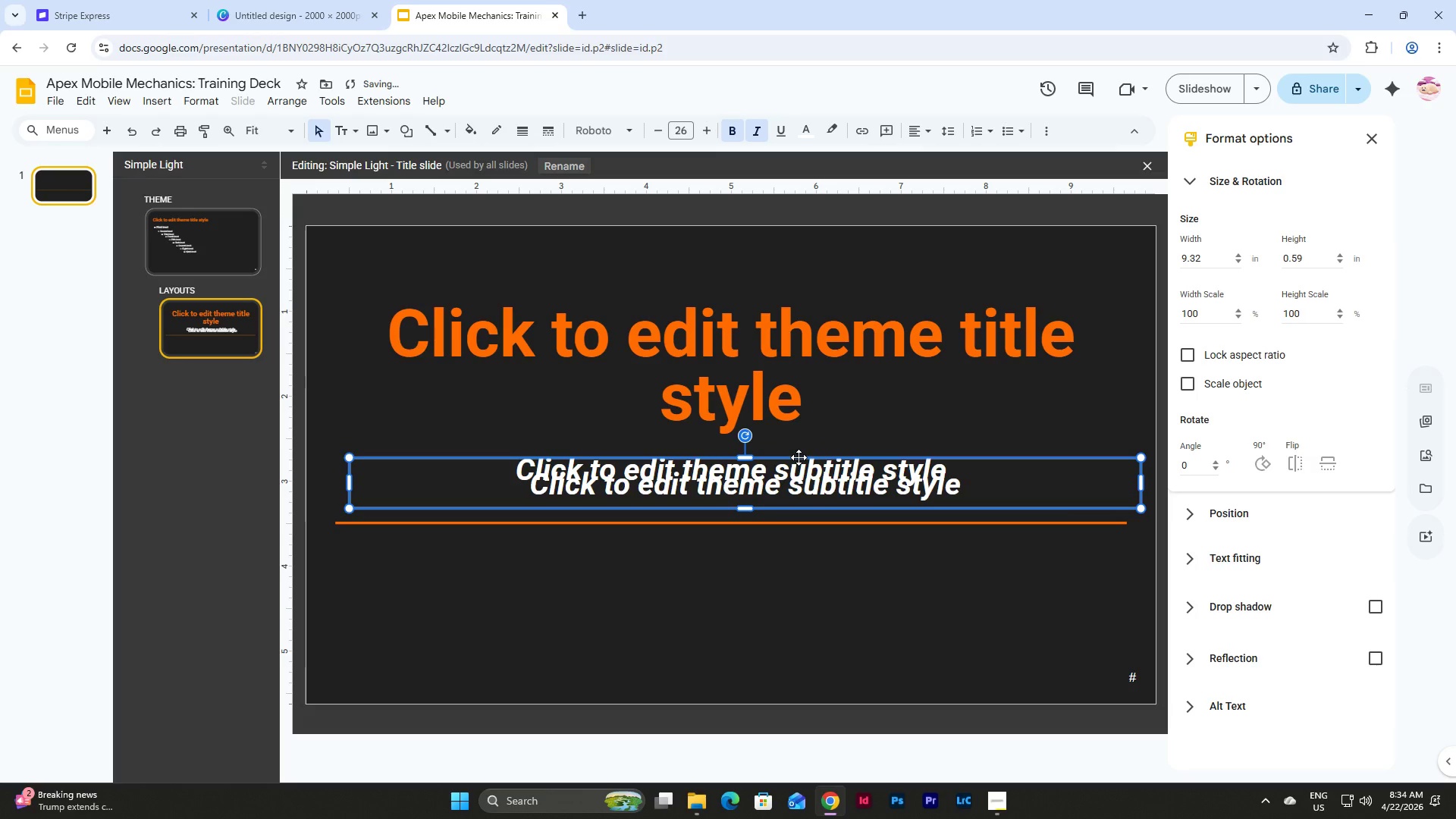 
left_click_drag(start_coordinate=[799, 457], to_coordinate=[786, 610])
 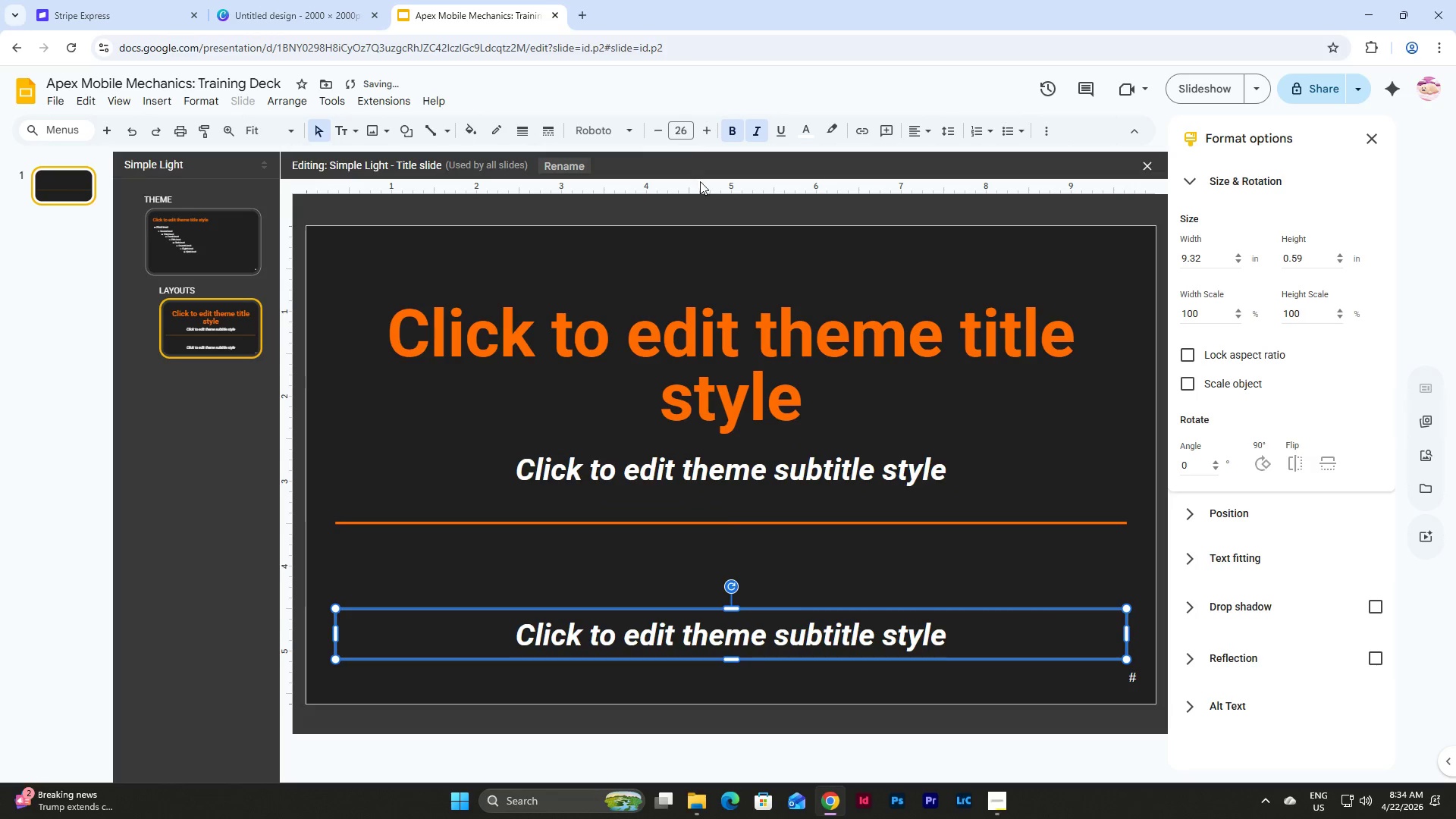 
mouse_move([682, 138])
 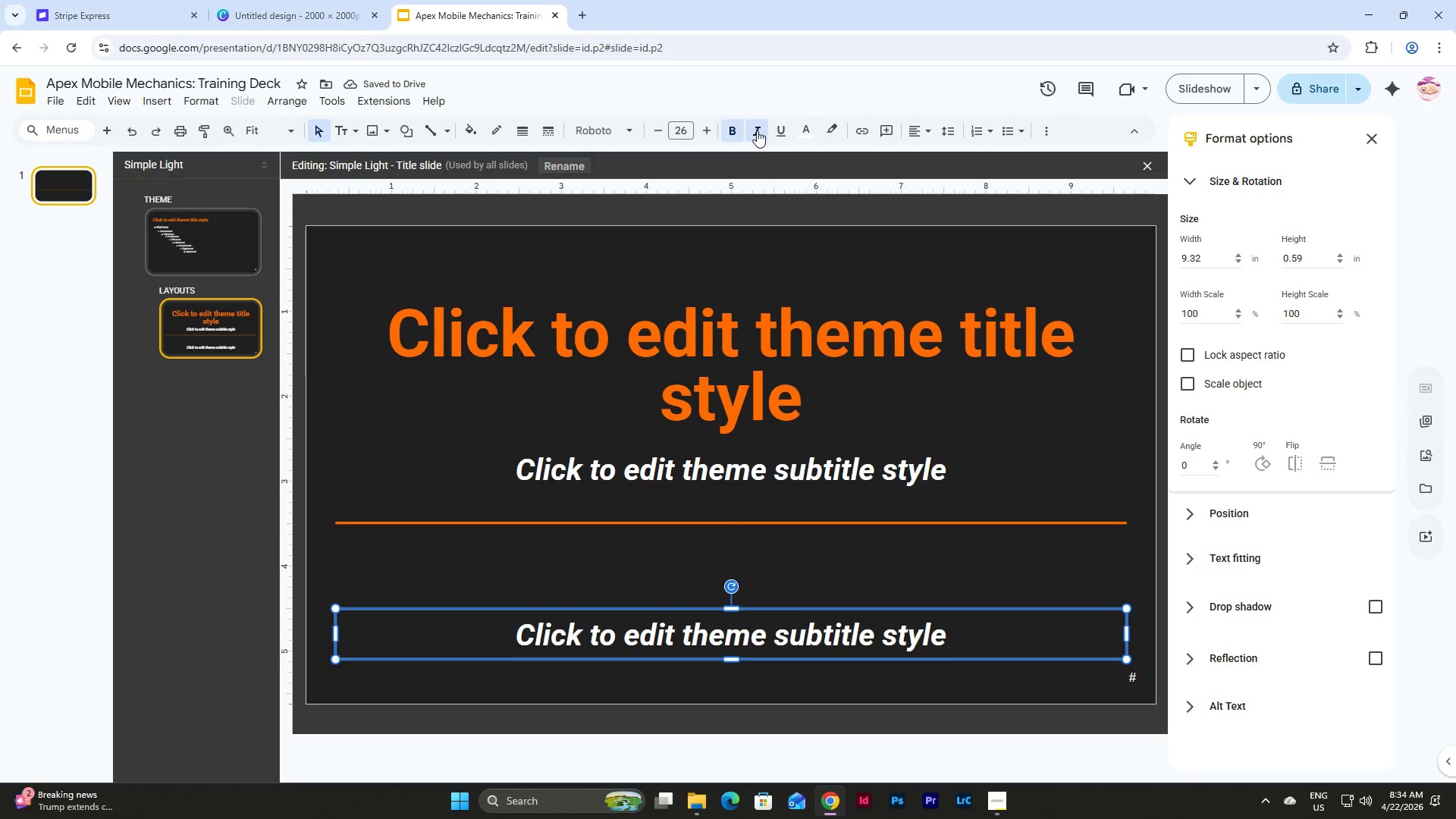 
left_click([757, 130])
 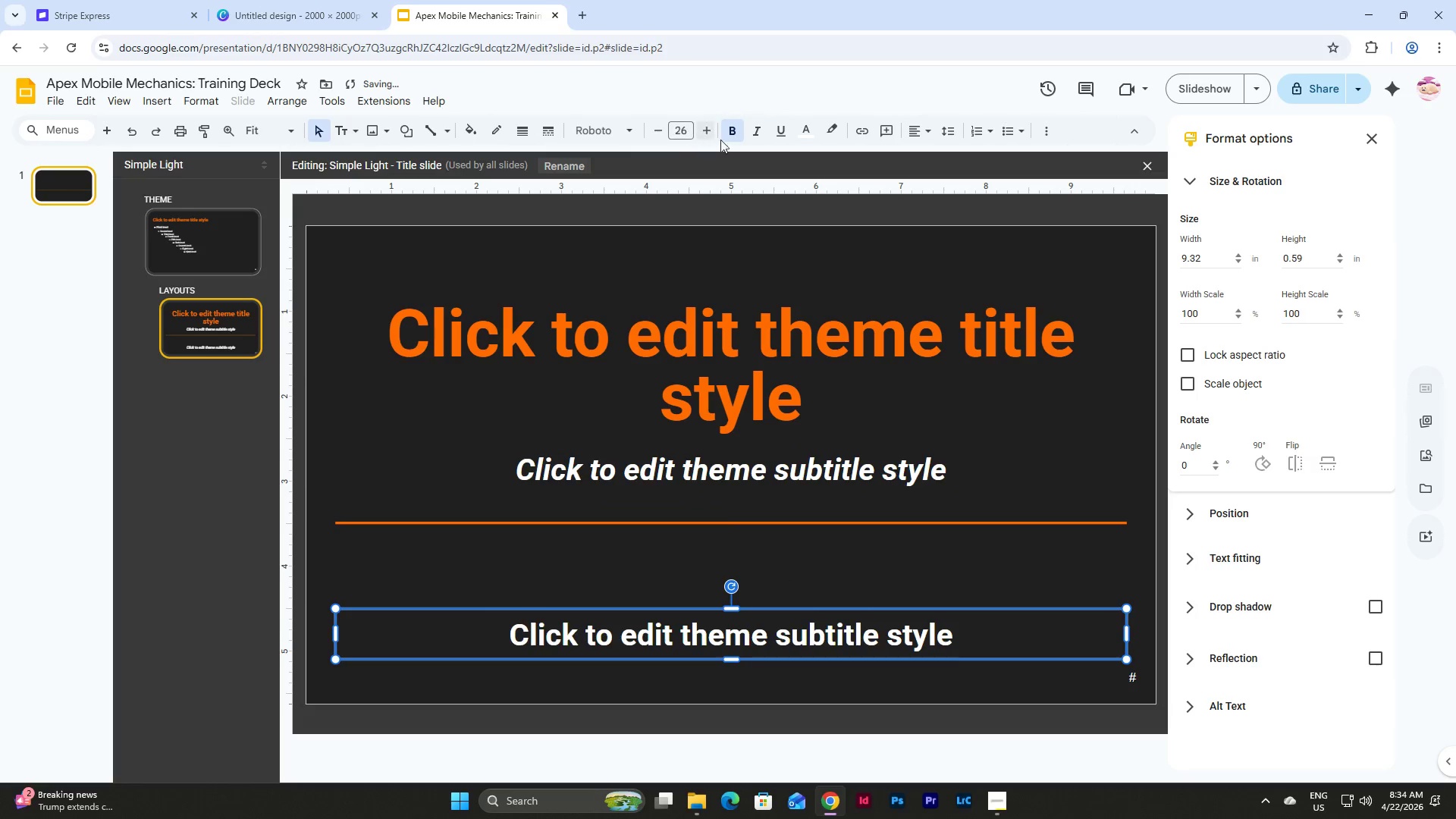 
left_click([732, 134])
 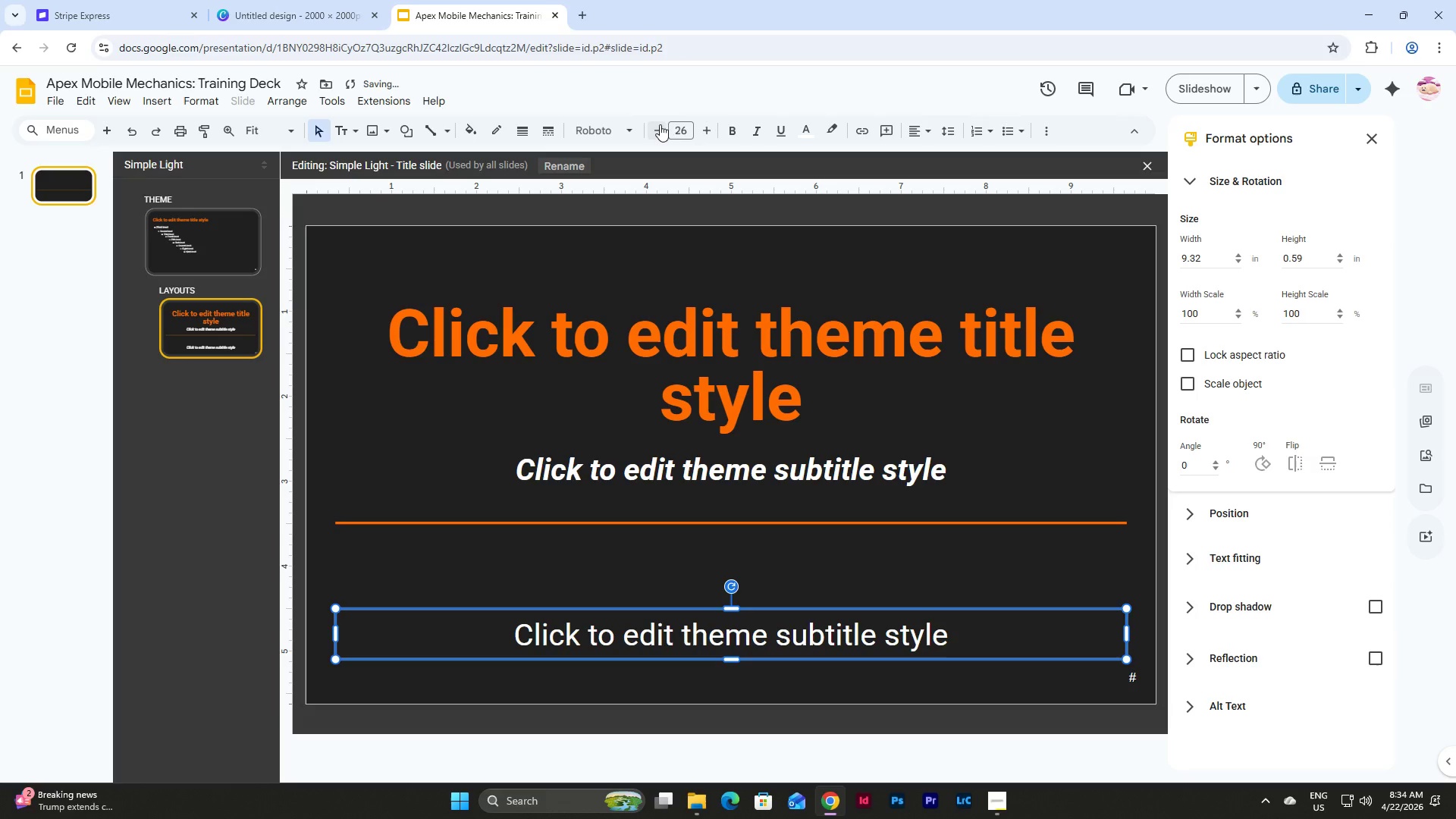 
left_click([682, 133])
 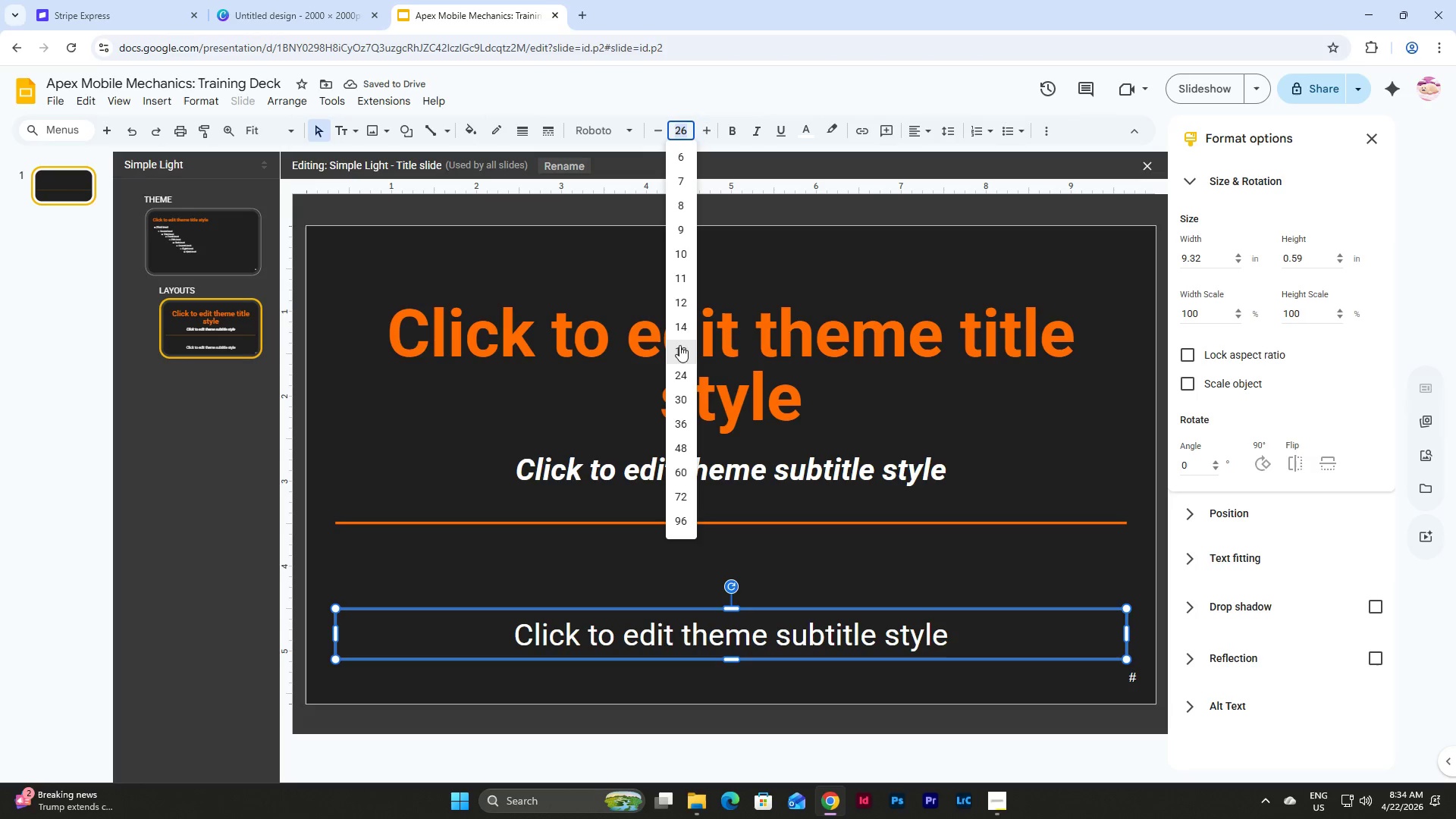 
left_click([679, 350])
 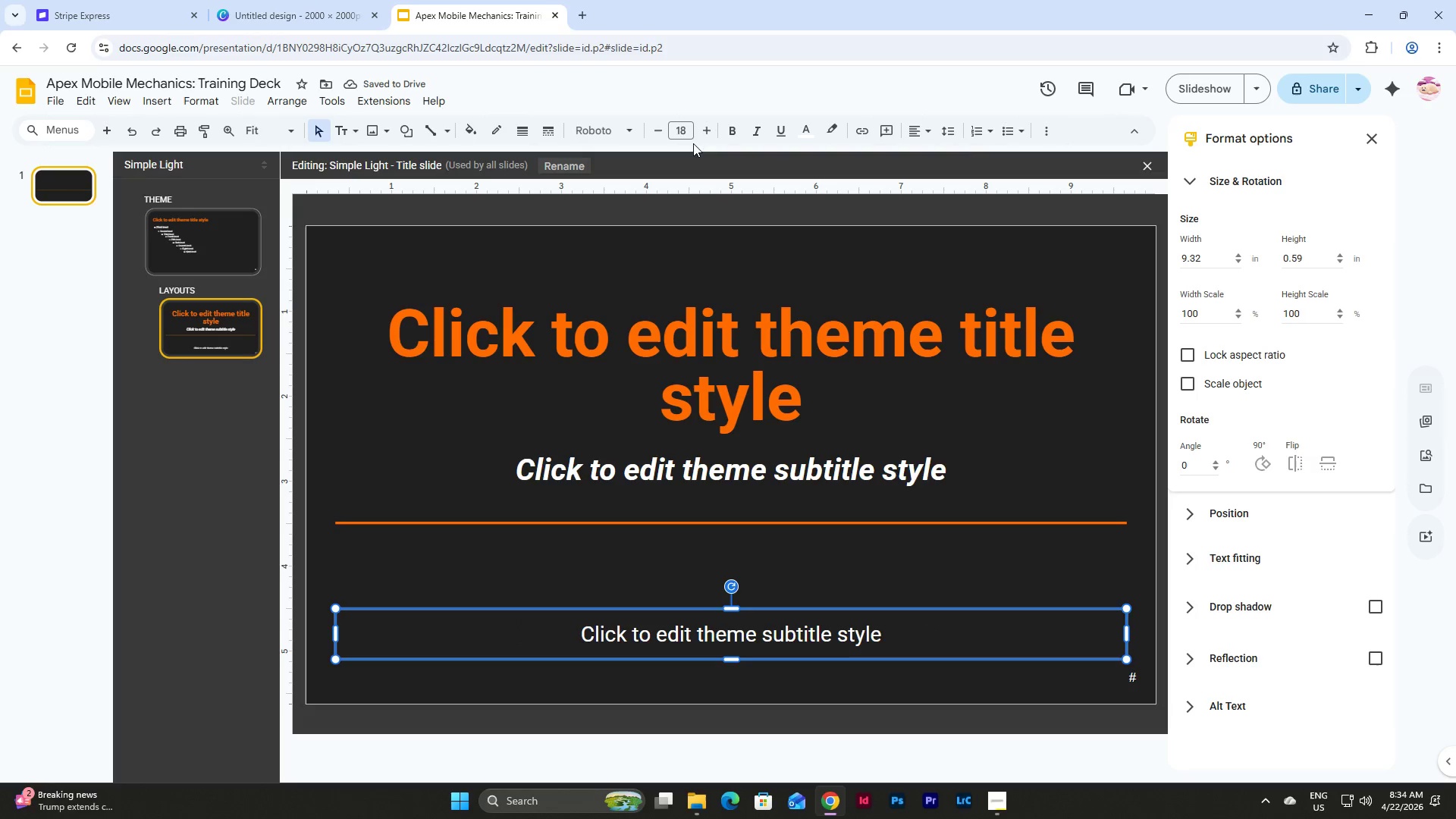 
double_click([657, 135])
 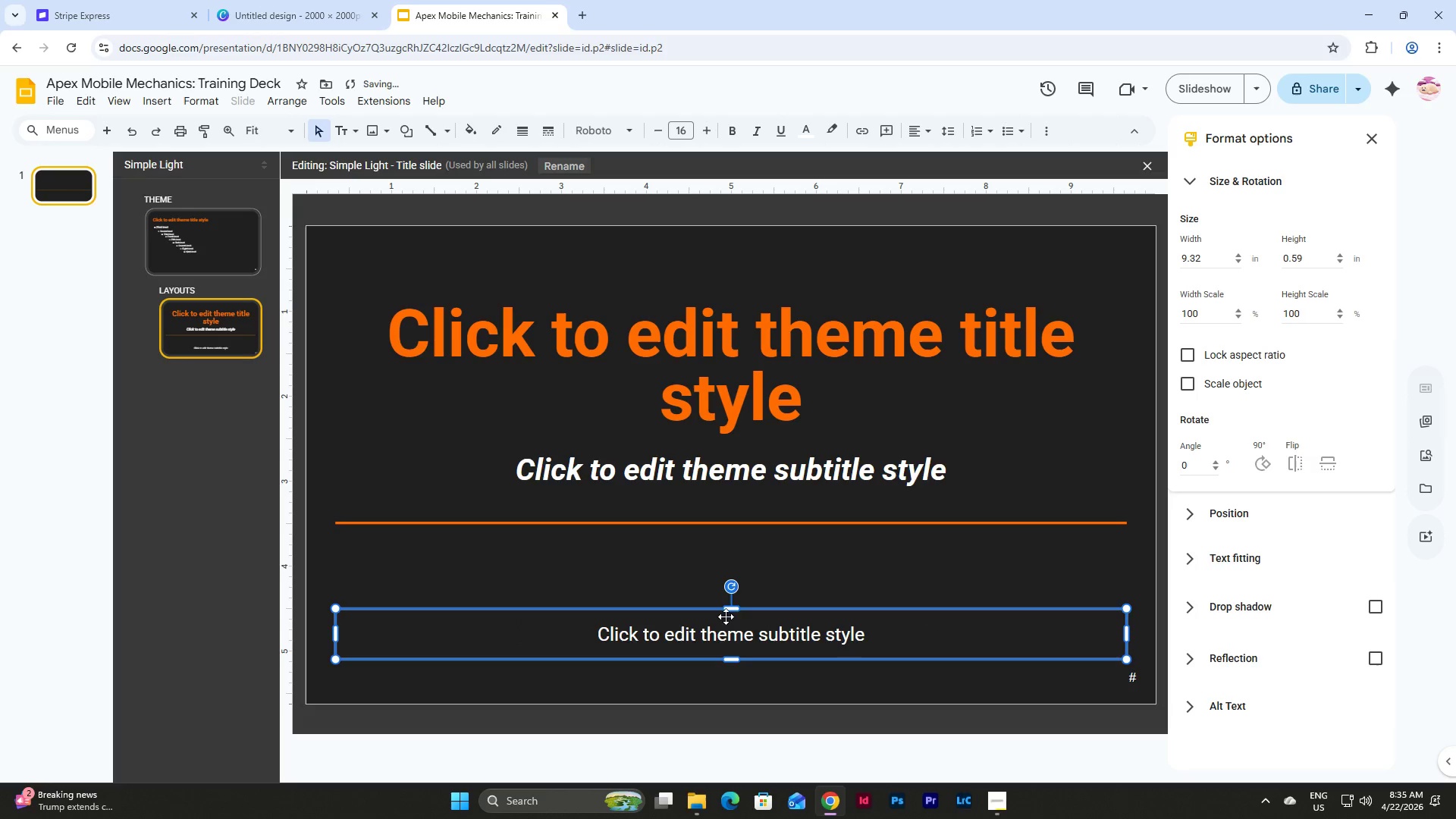 
left_click_drag(start_coordinate=[734, 609], to_coordinate=[733, 624])
 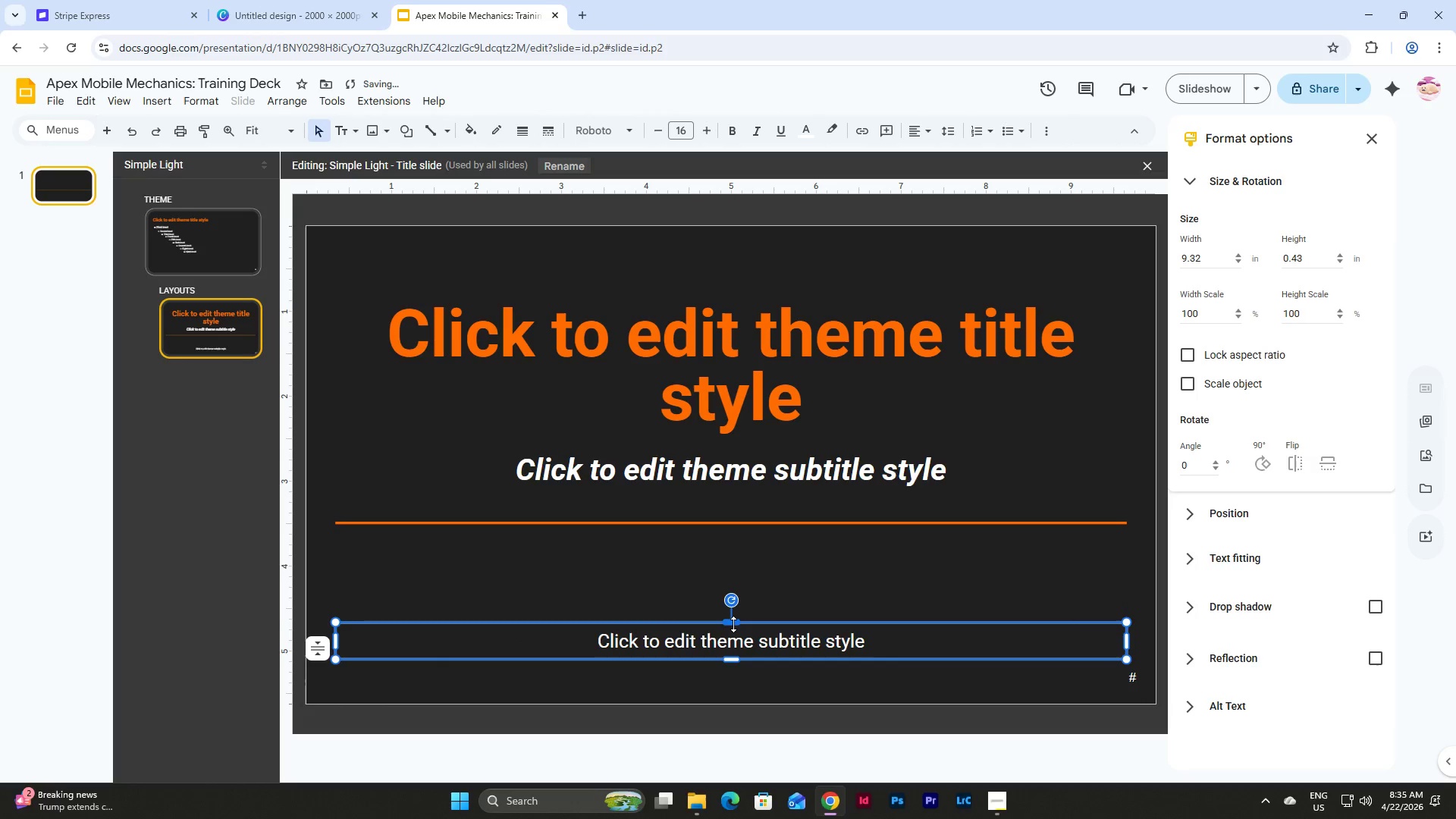 
left_click_drag(start_coordinate=[733, 624], to_coordinate=[733, 628])
 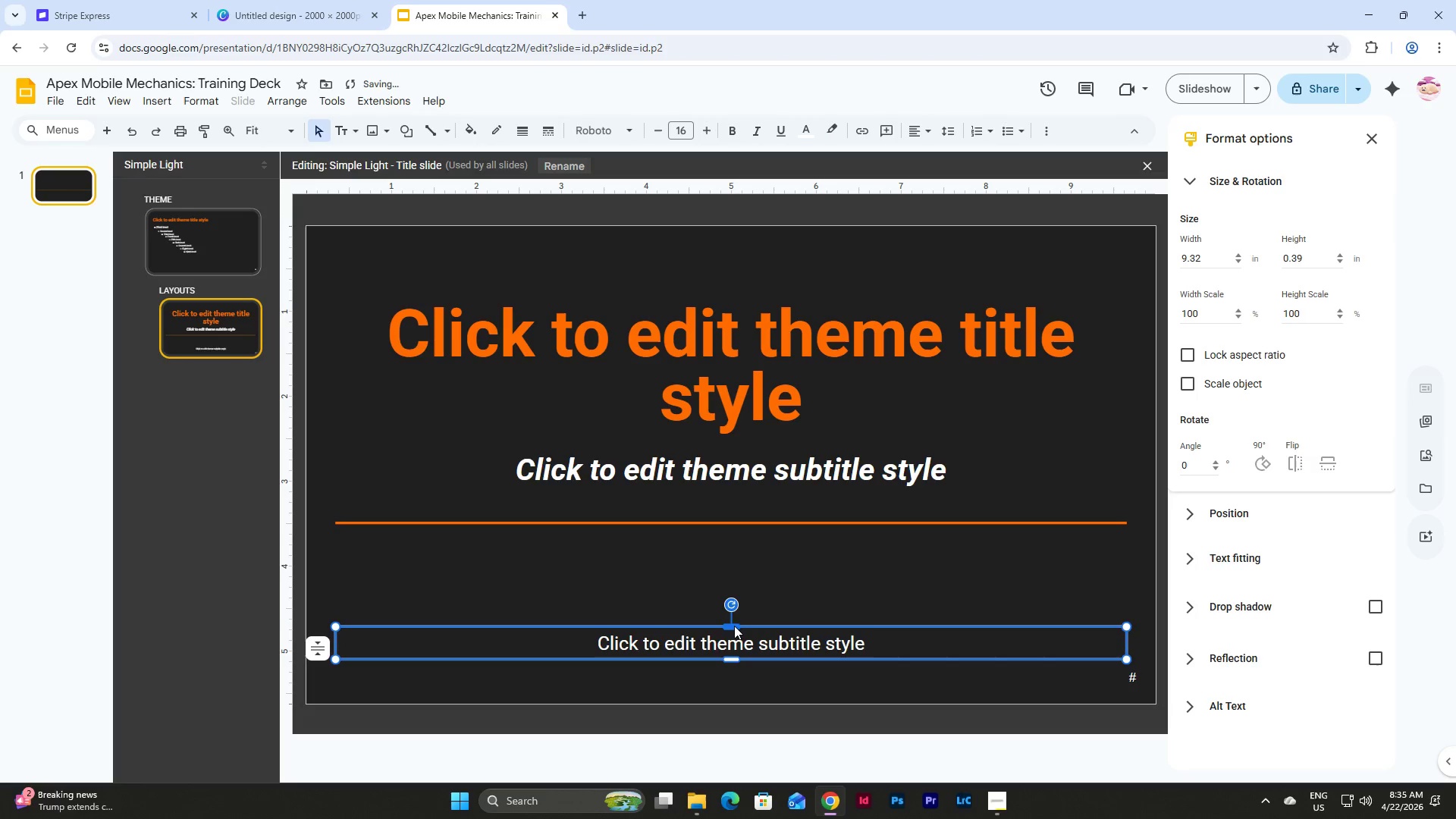 
left_click([777, 581])
 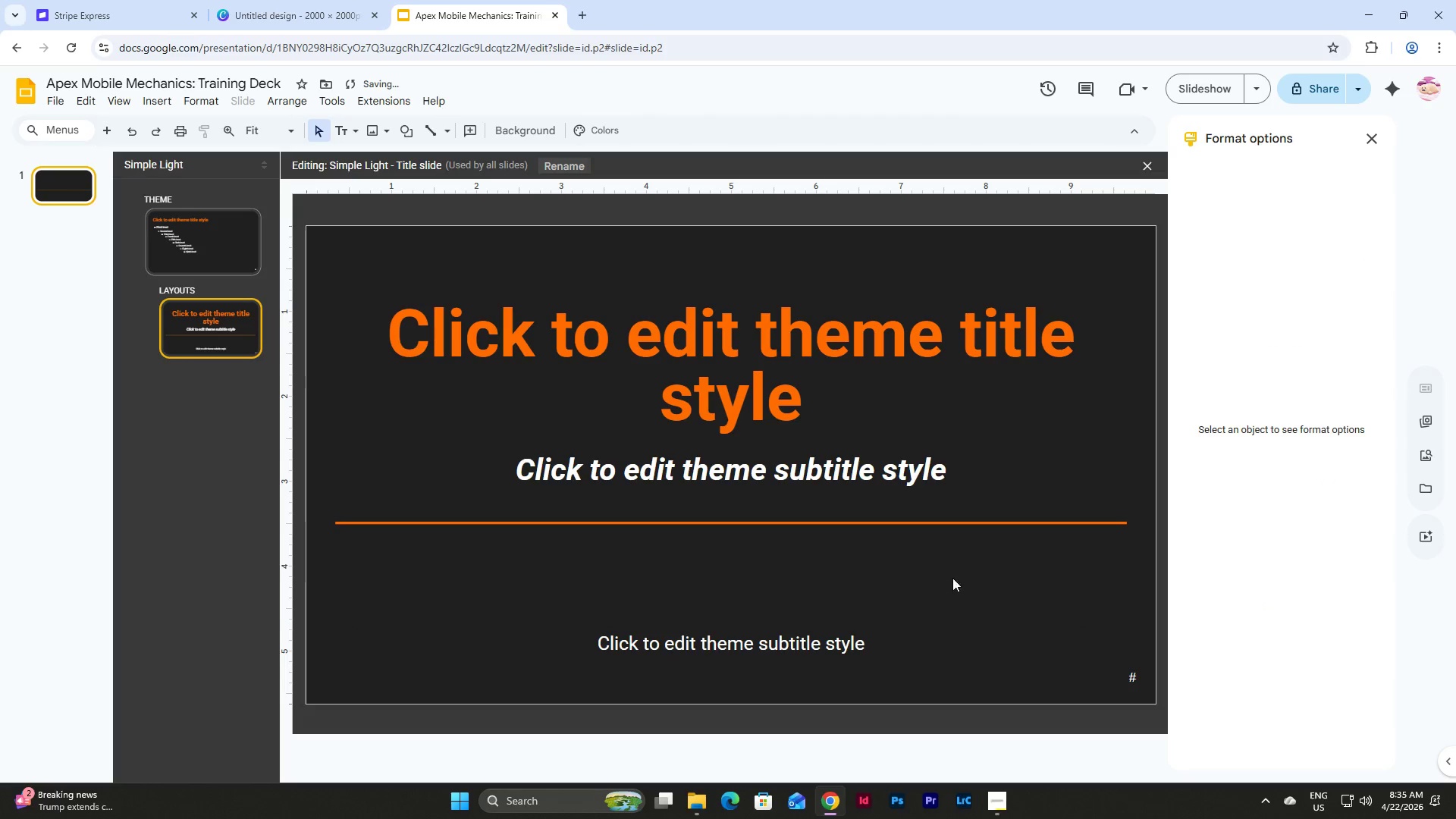 
left_click_drag(start_coordinate=[979, 569], to_coordinate=[662, 310])
 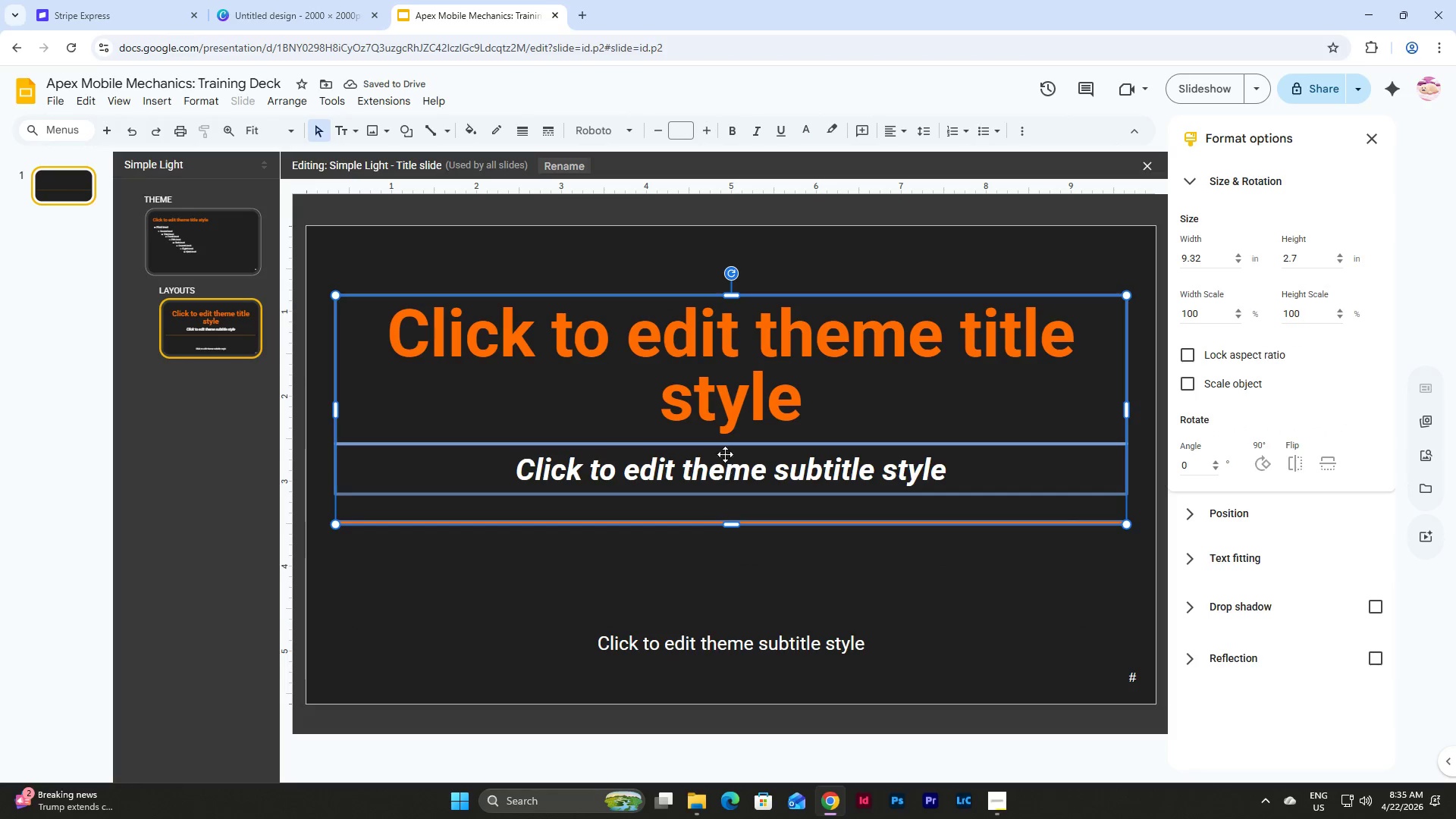 
left_click_drag(start_coordinate=[726, 447], to_coordinate=[726, 507])
 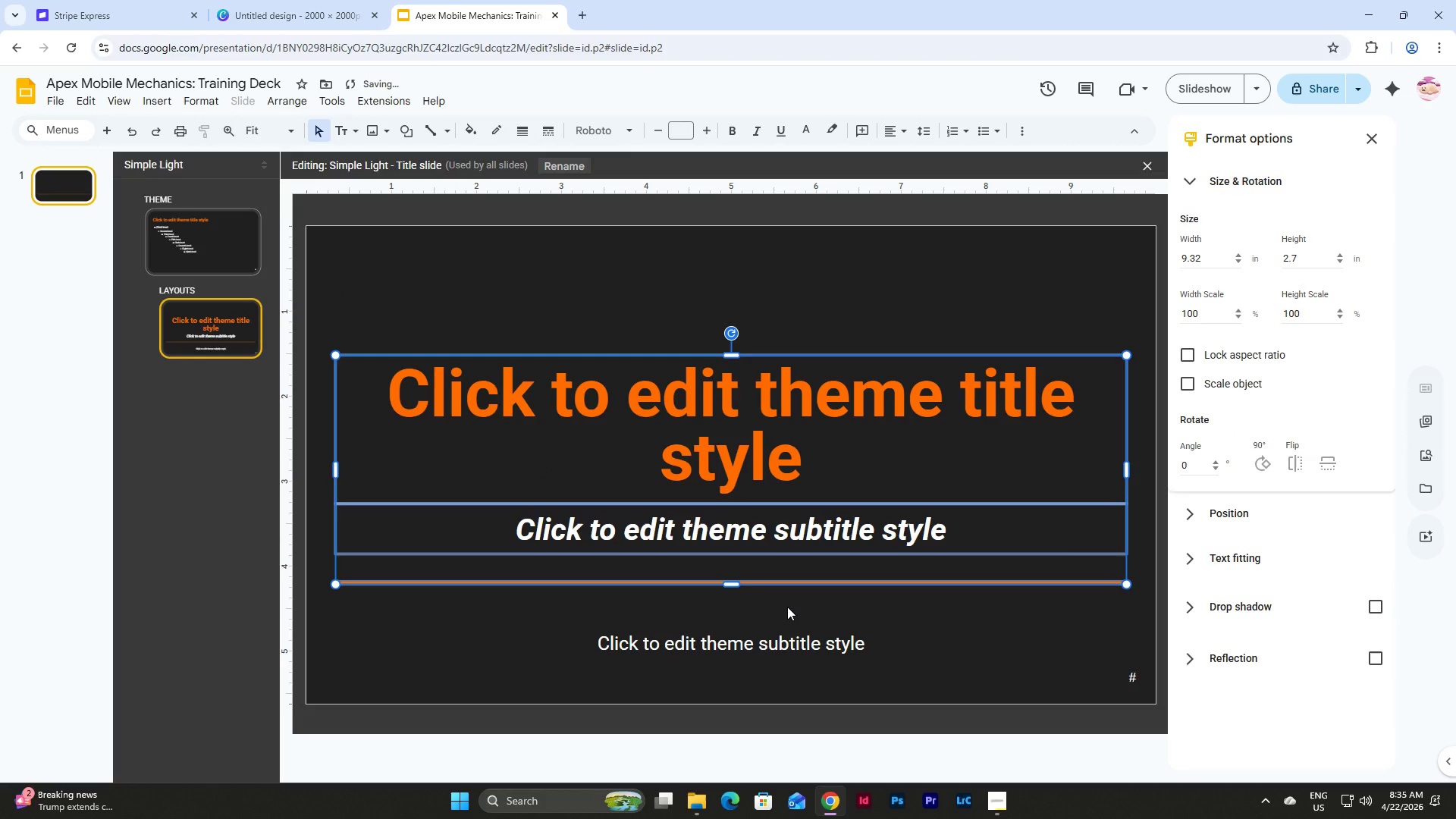 
left_click([786, 601])
 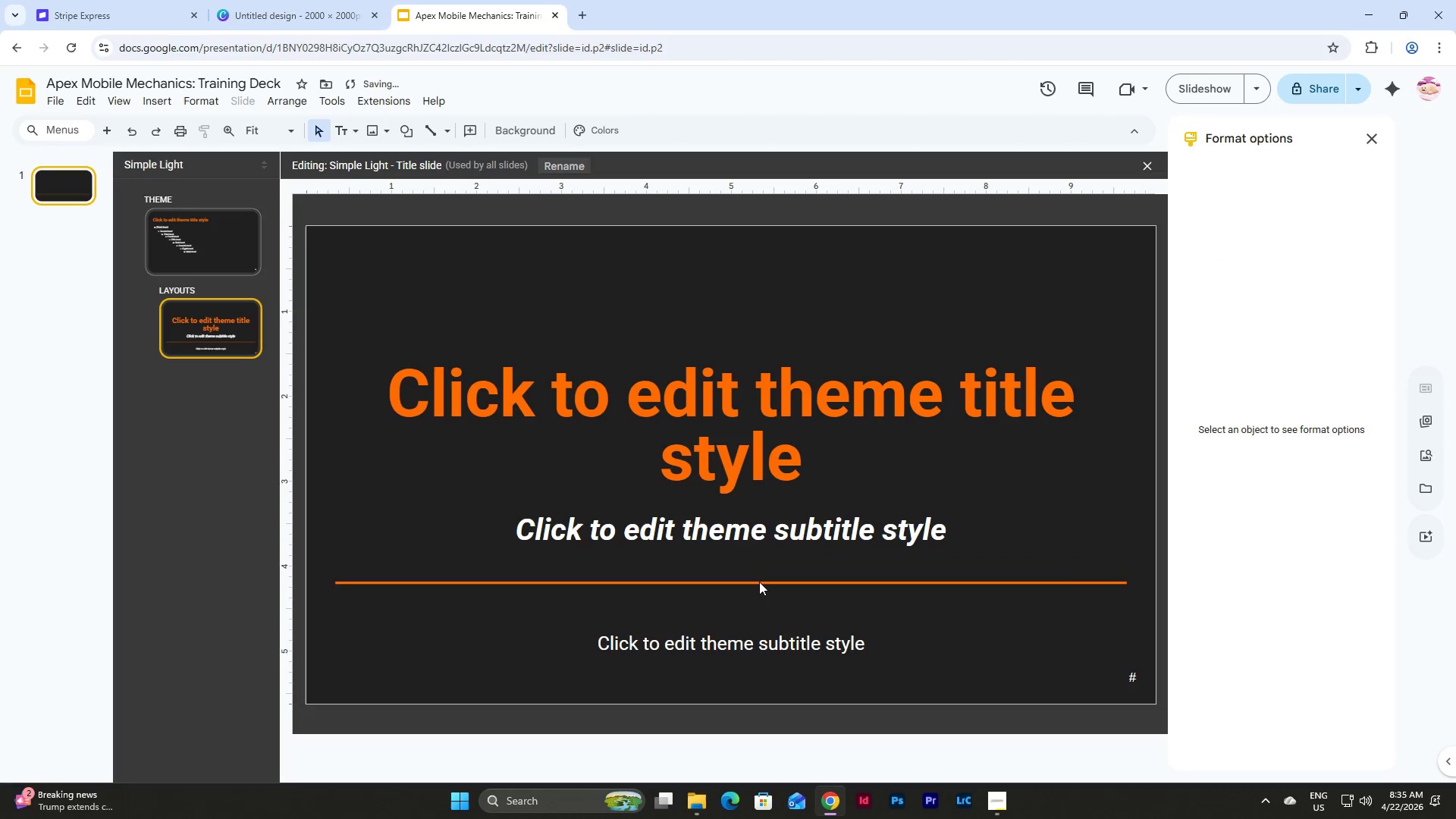 
left_click([758, 581])
 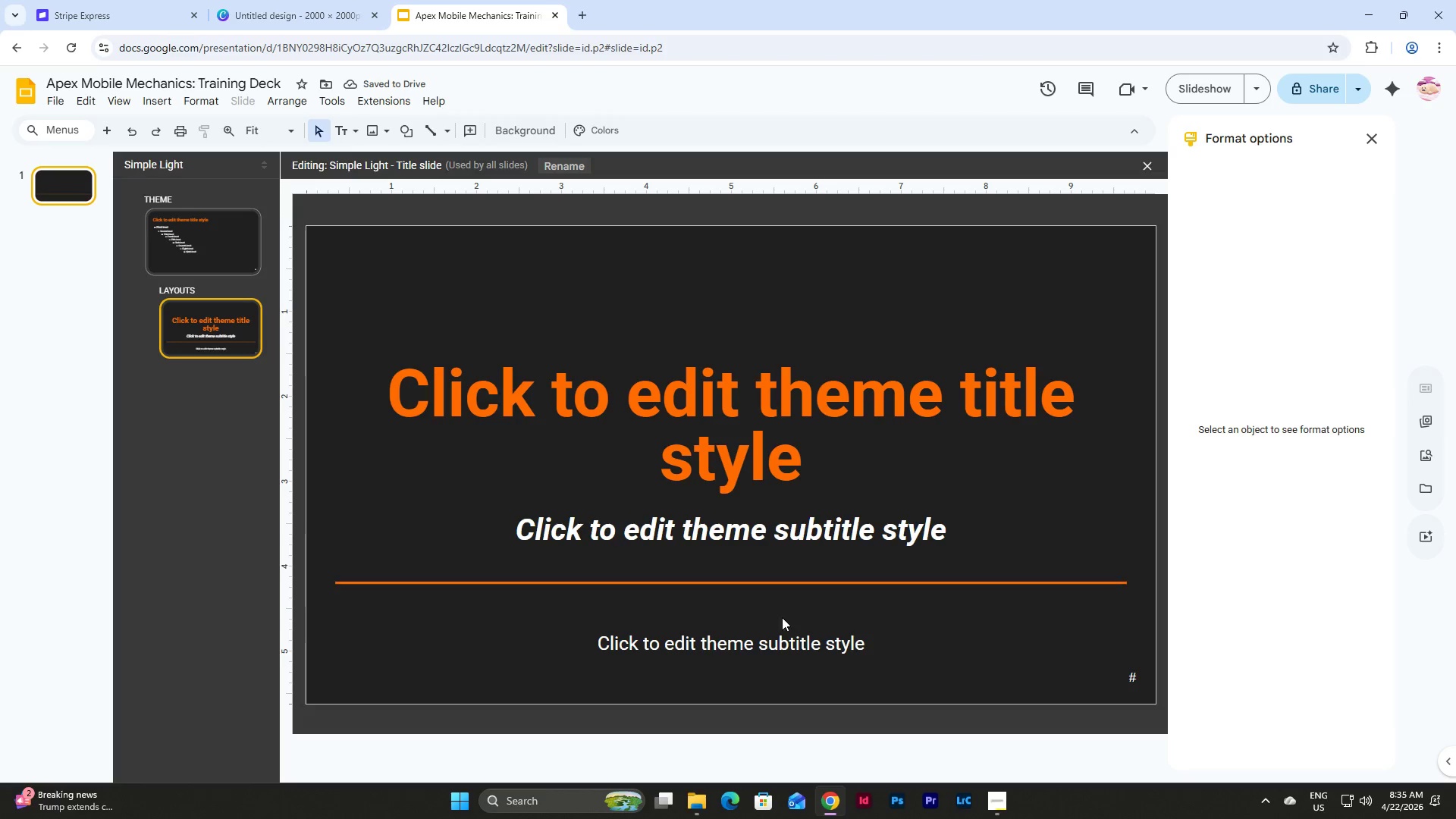 
left_click_drag(start_coordinate=[793, 620], to_coordinate=[742, 578])
 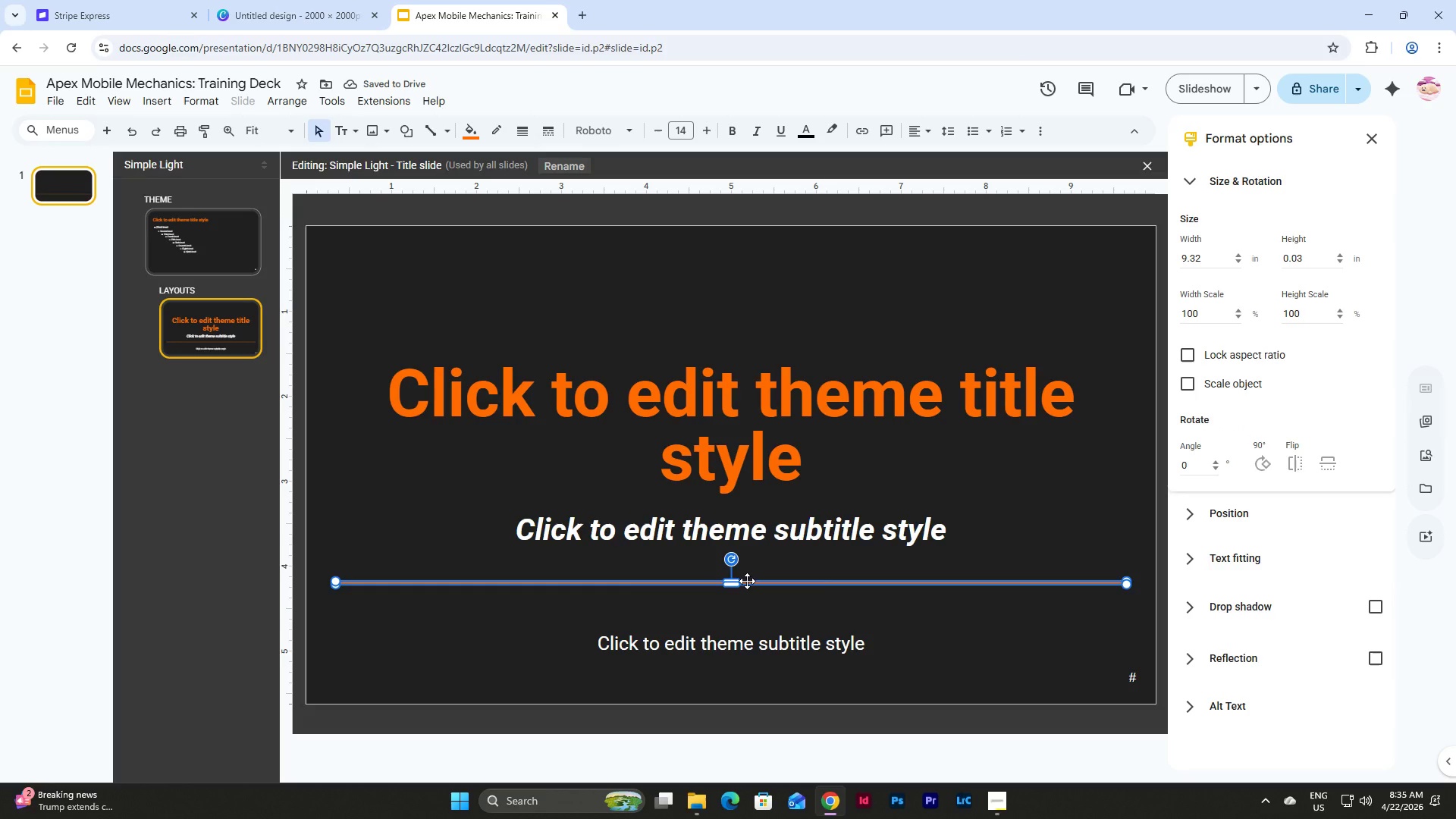 
left_click_drag(start_coordinate=[747, 581], to_coordinate=[747, 590])
 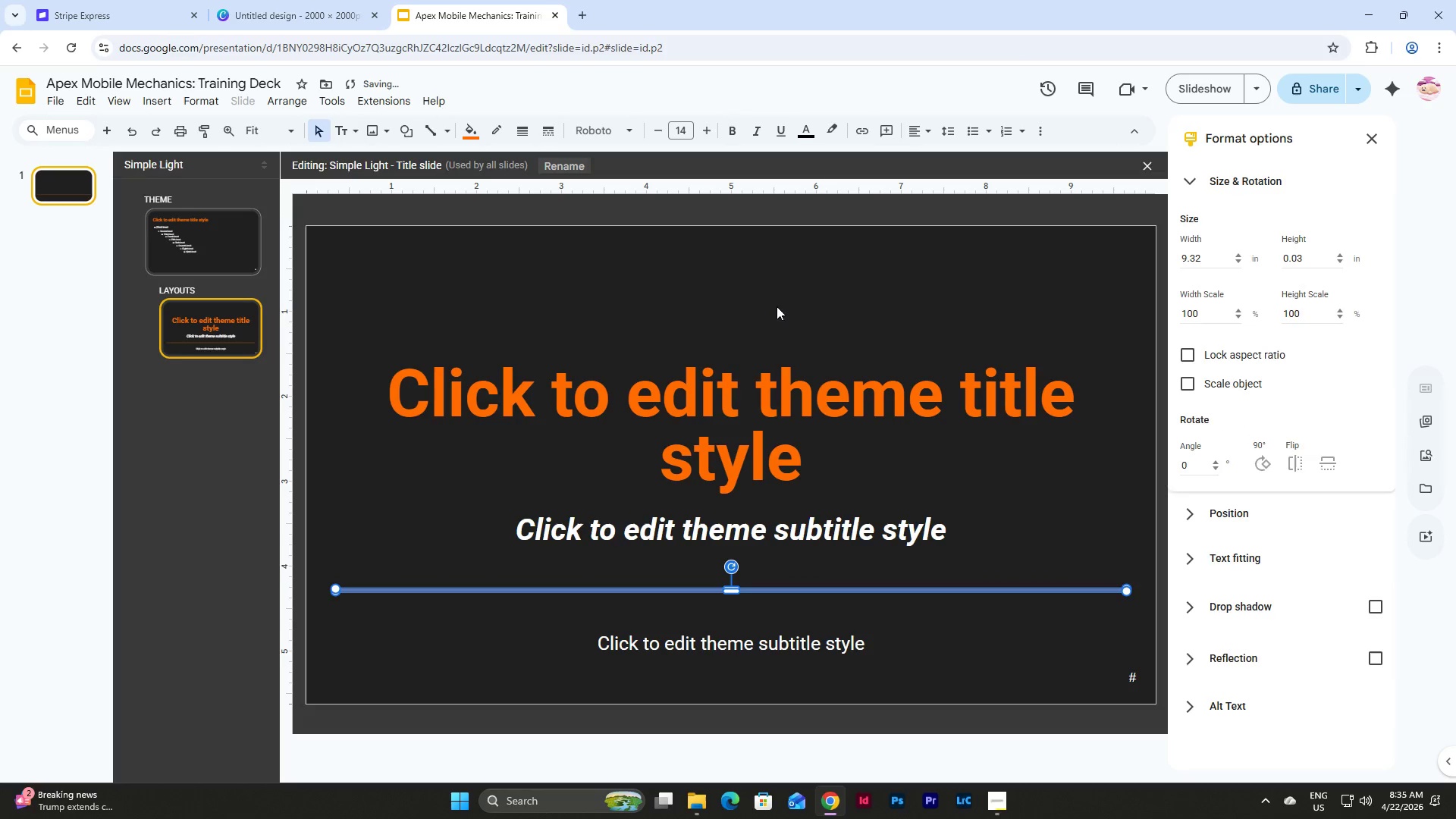 
left_click([779, 284])
 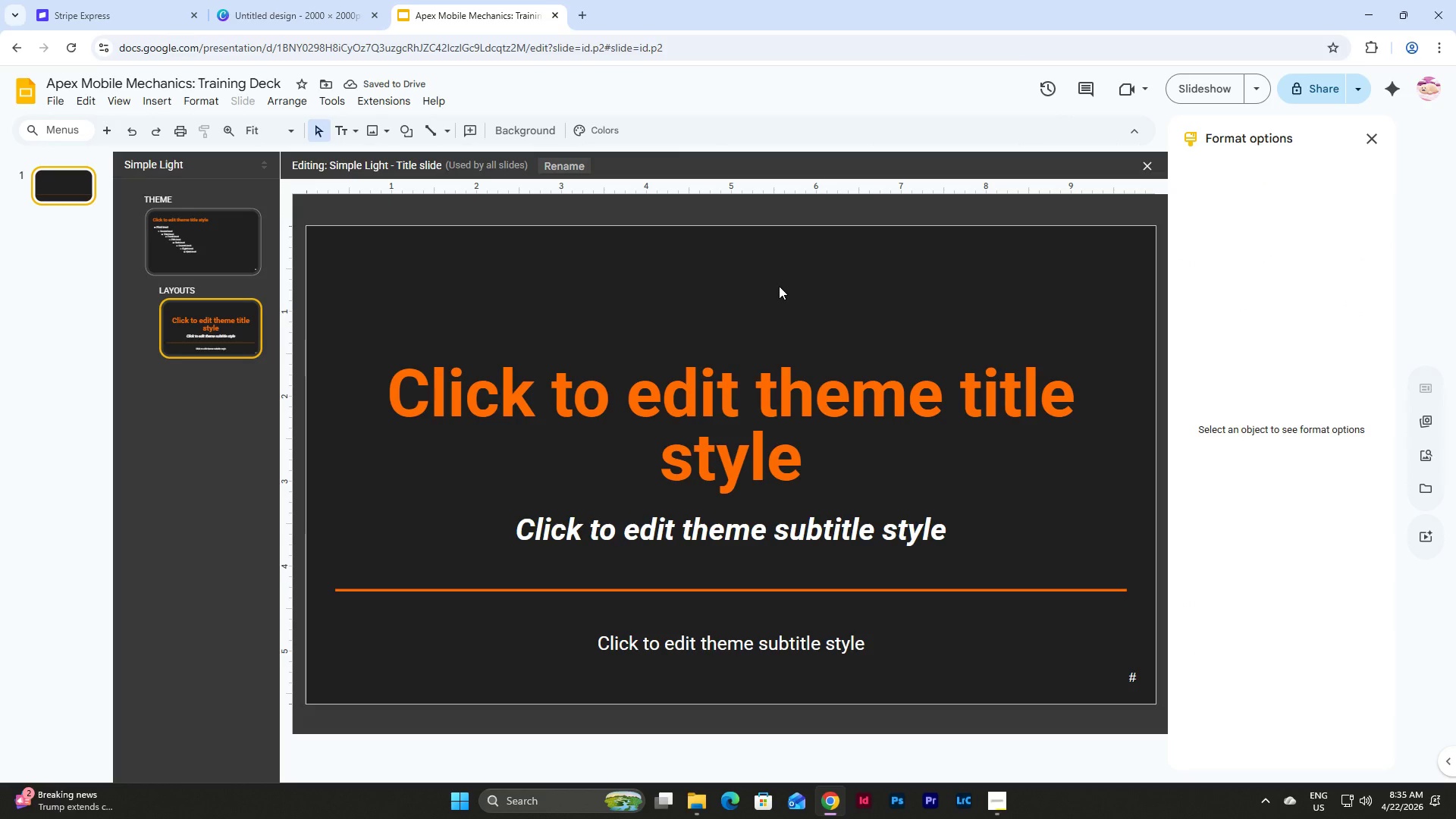 
wait(5.42)
 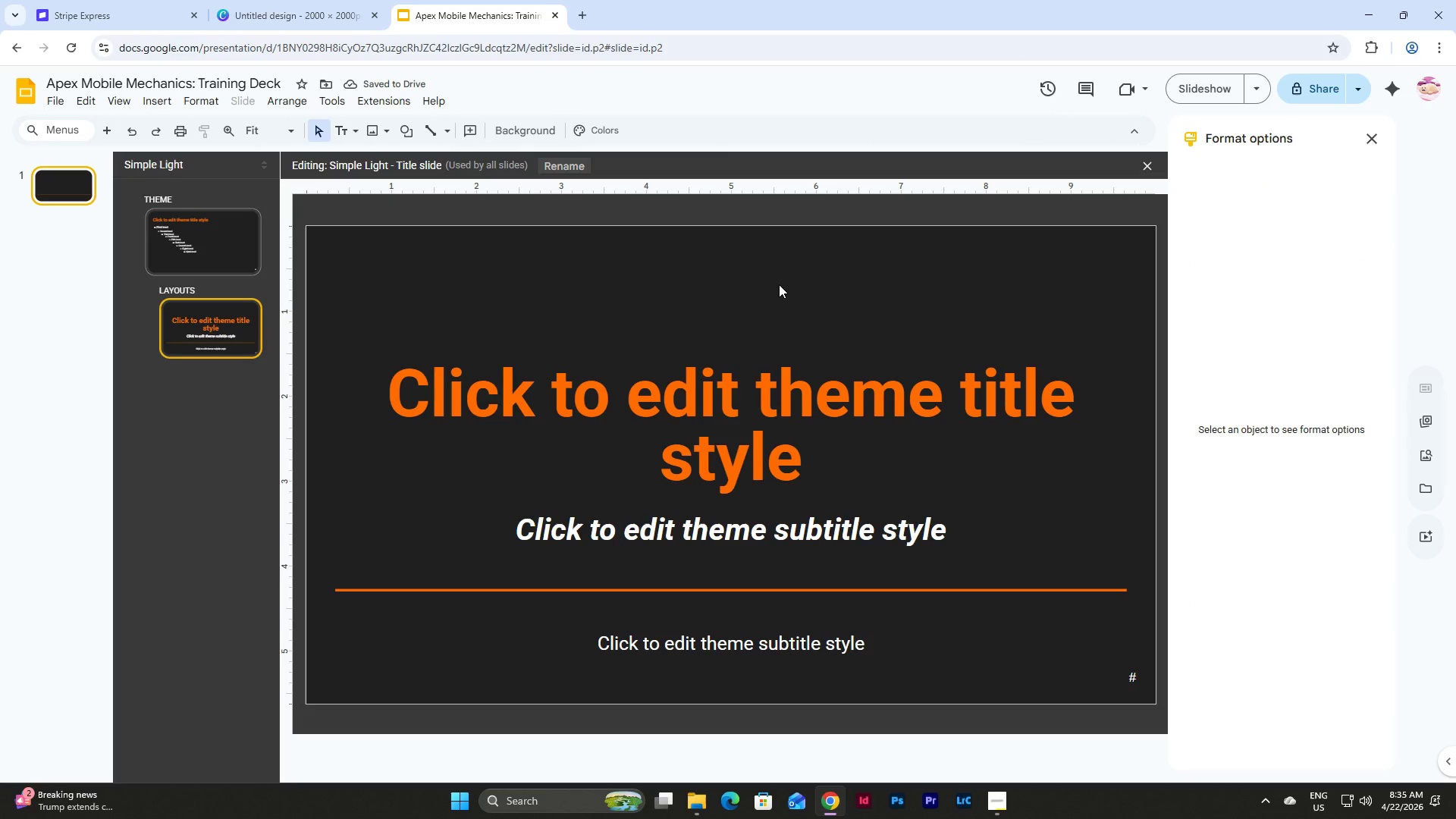 
left_click([67, 191])
 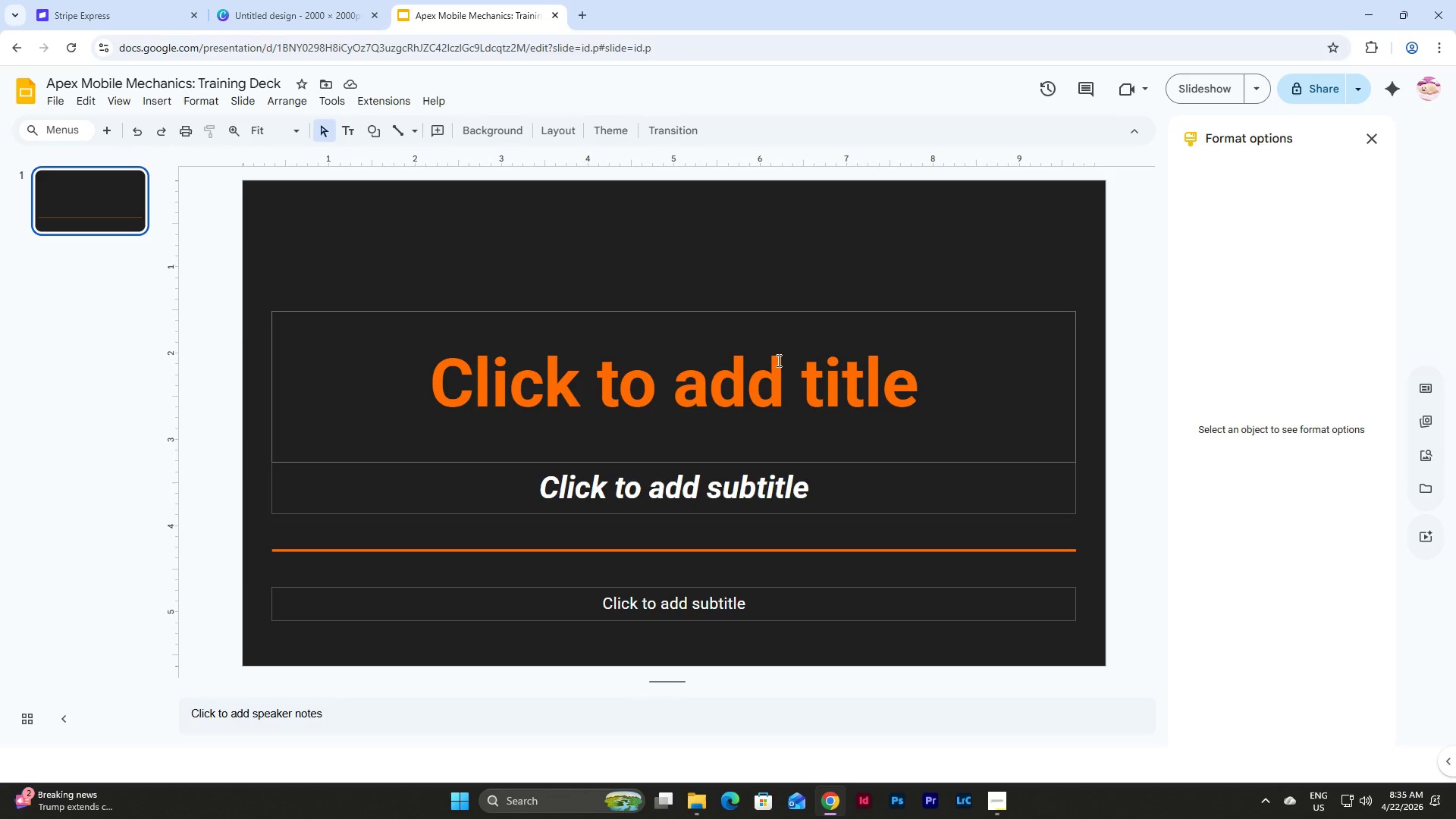 
left_click([830, 379])
 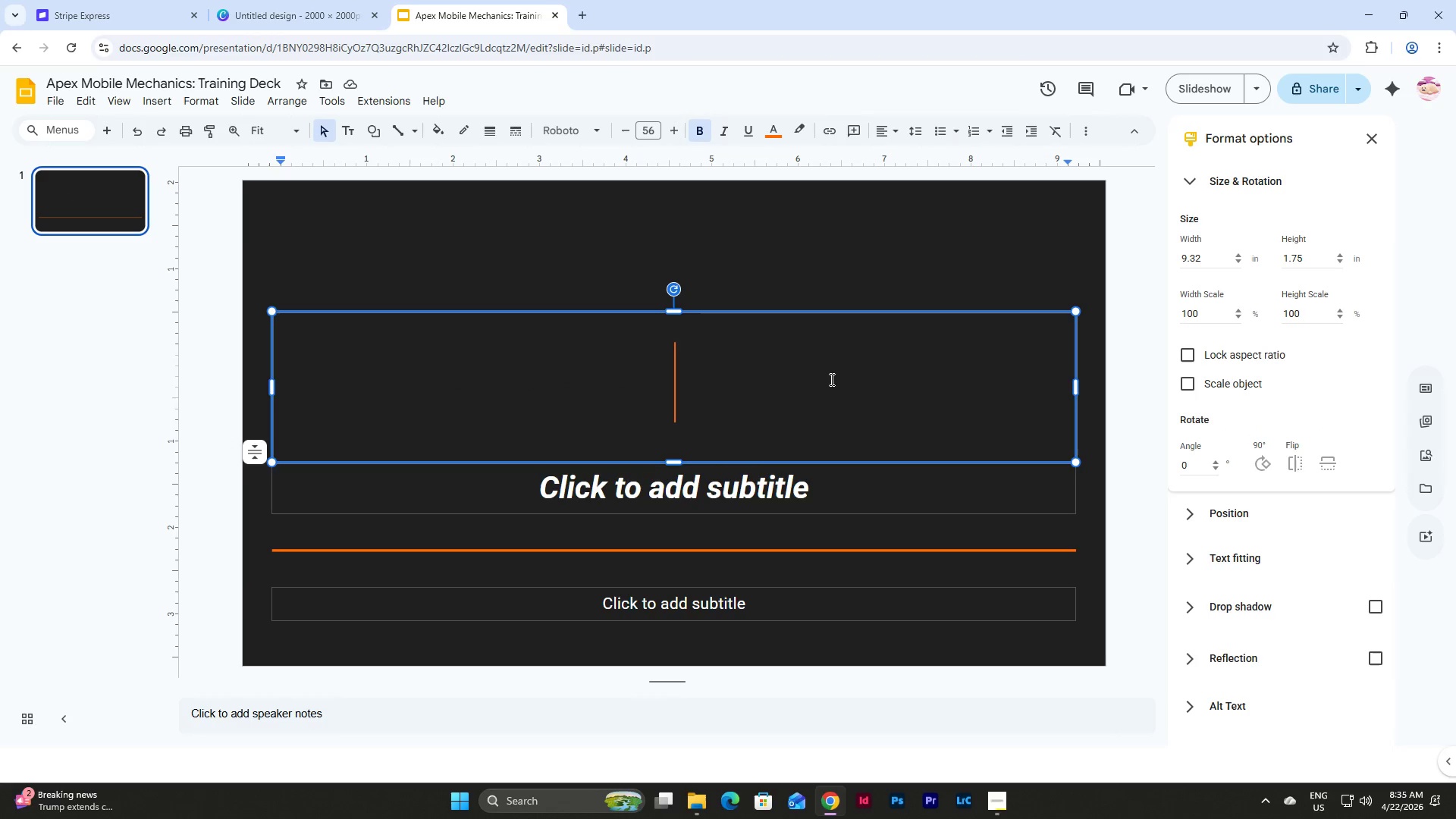 
type(THE SAFE ZONE PROTOCOL)
 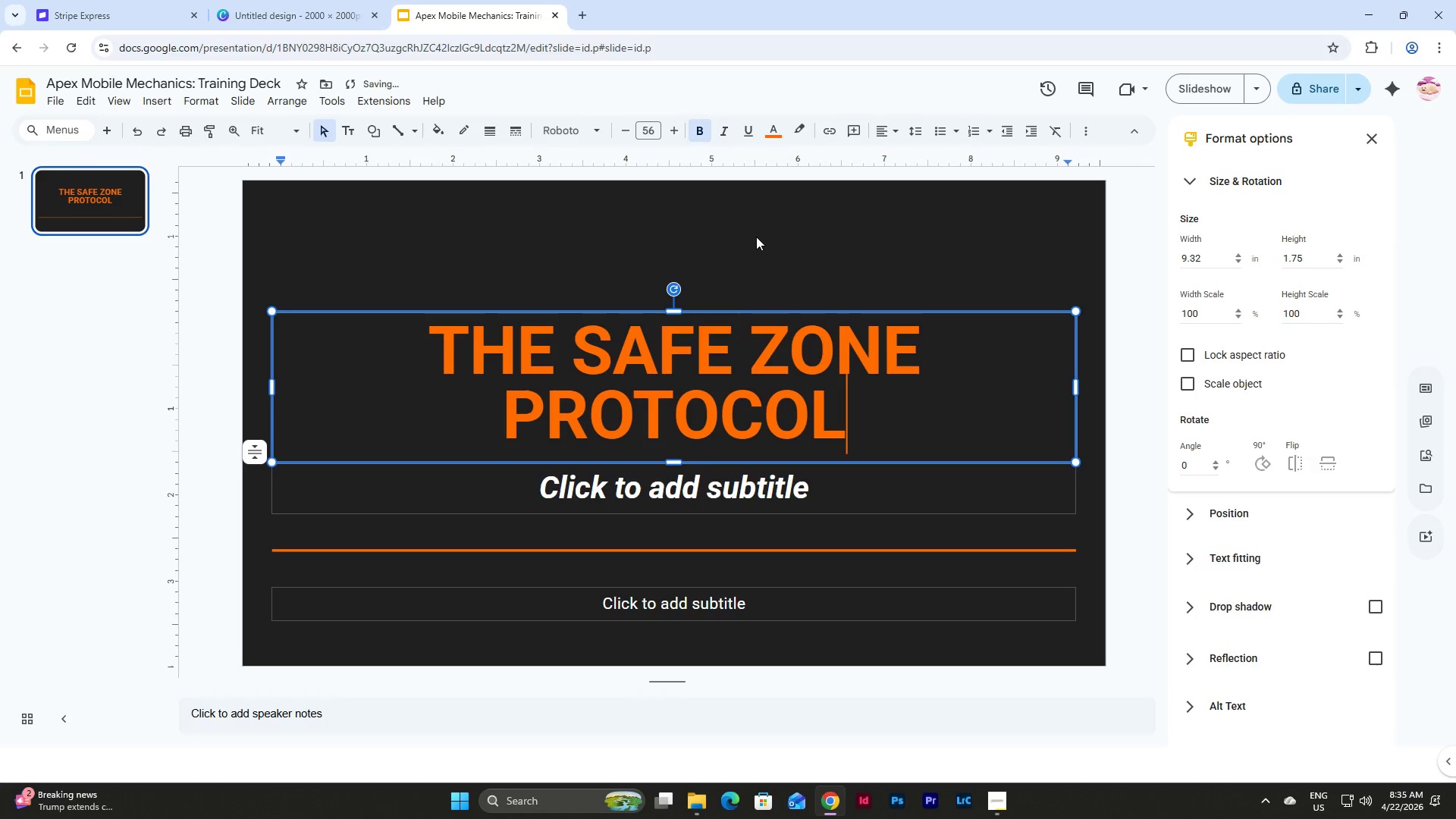 
left_click([756, 237])
 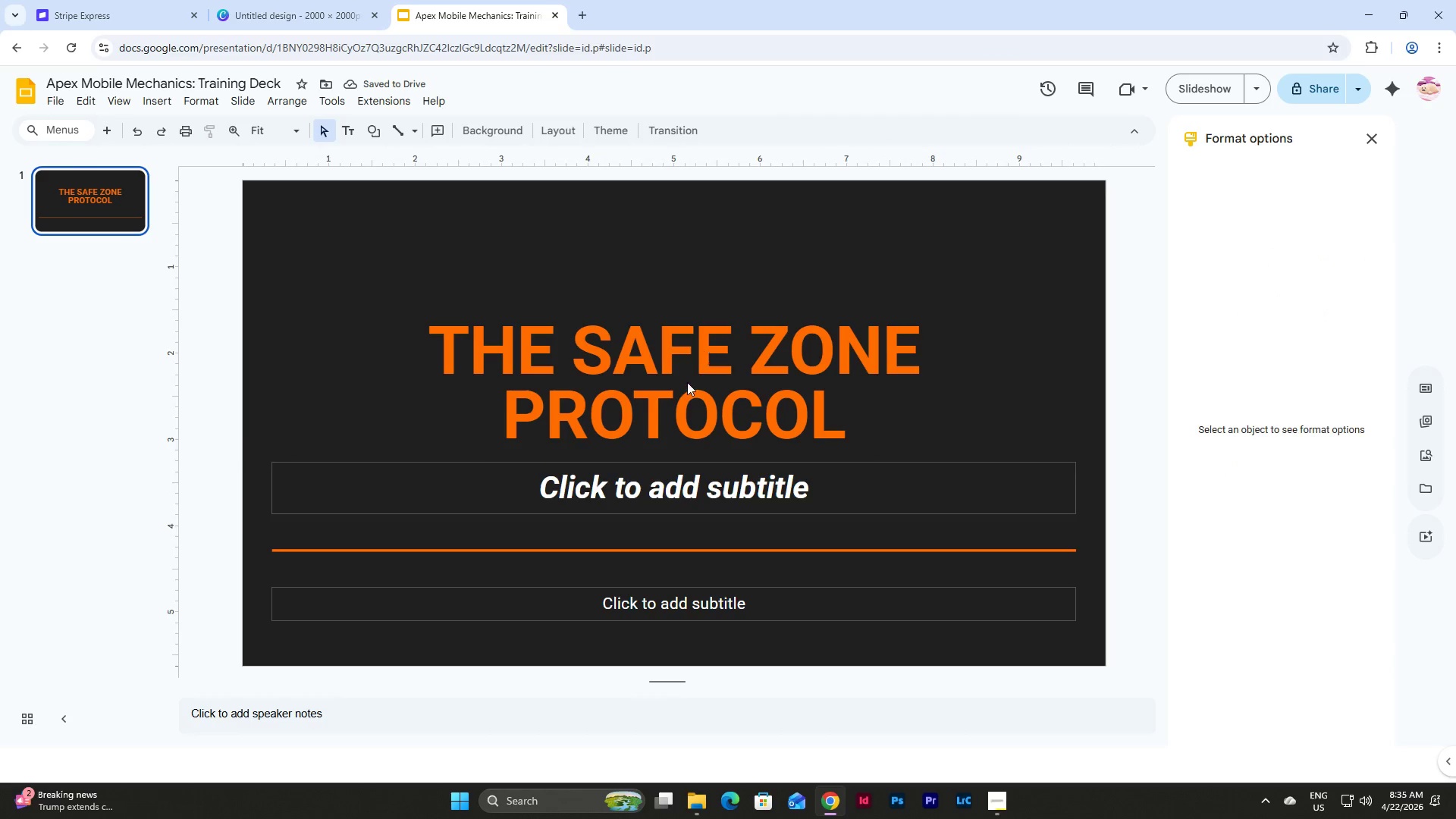 
double_click([687, 382])
 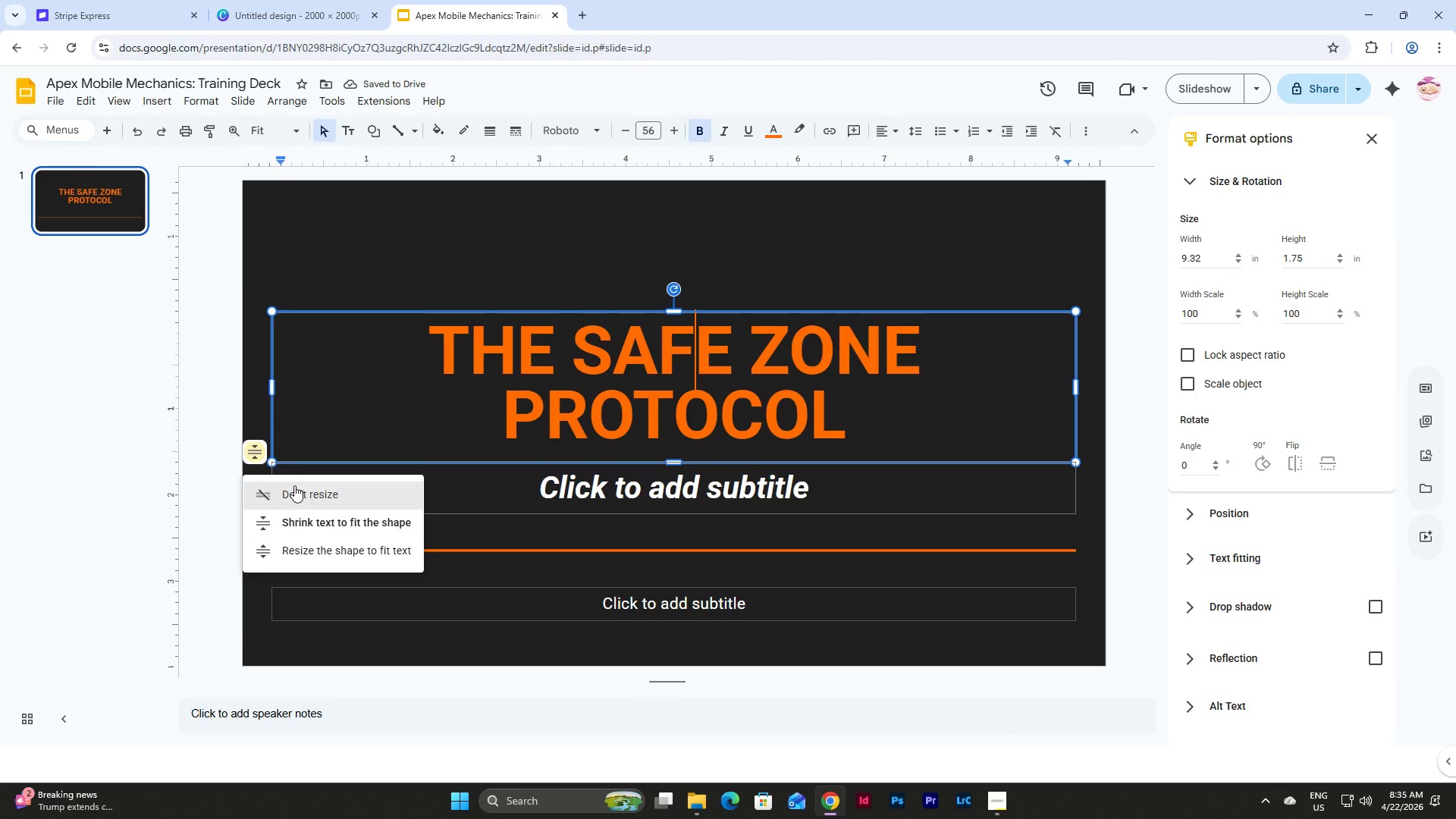 
left_click([554, 478])
 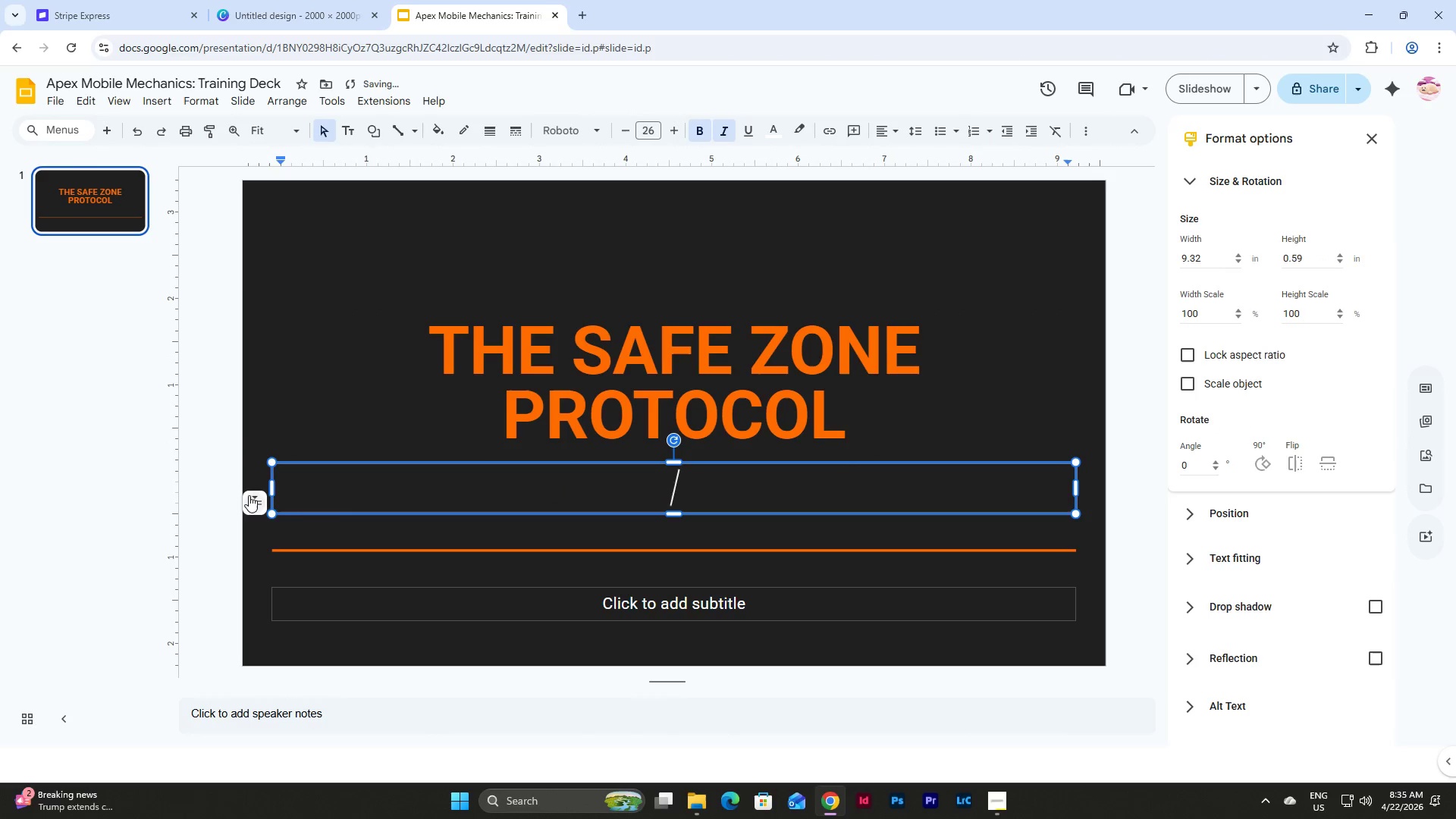 
left_click([248, 498])
 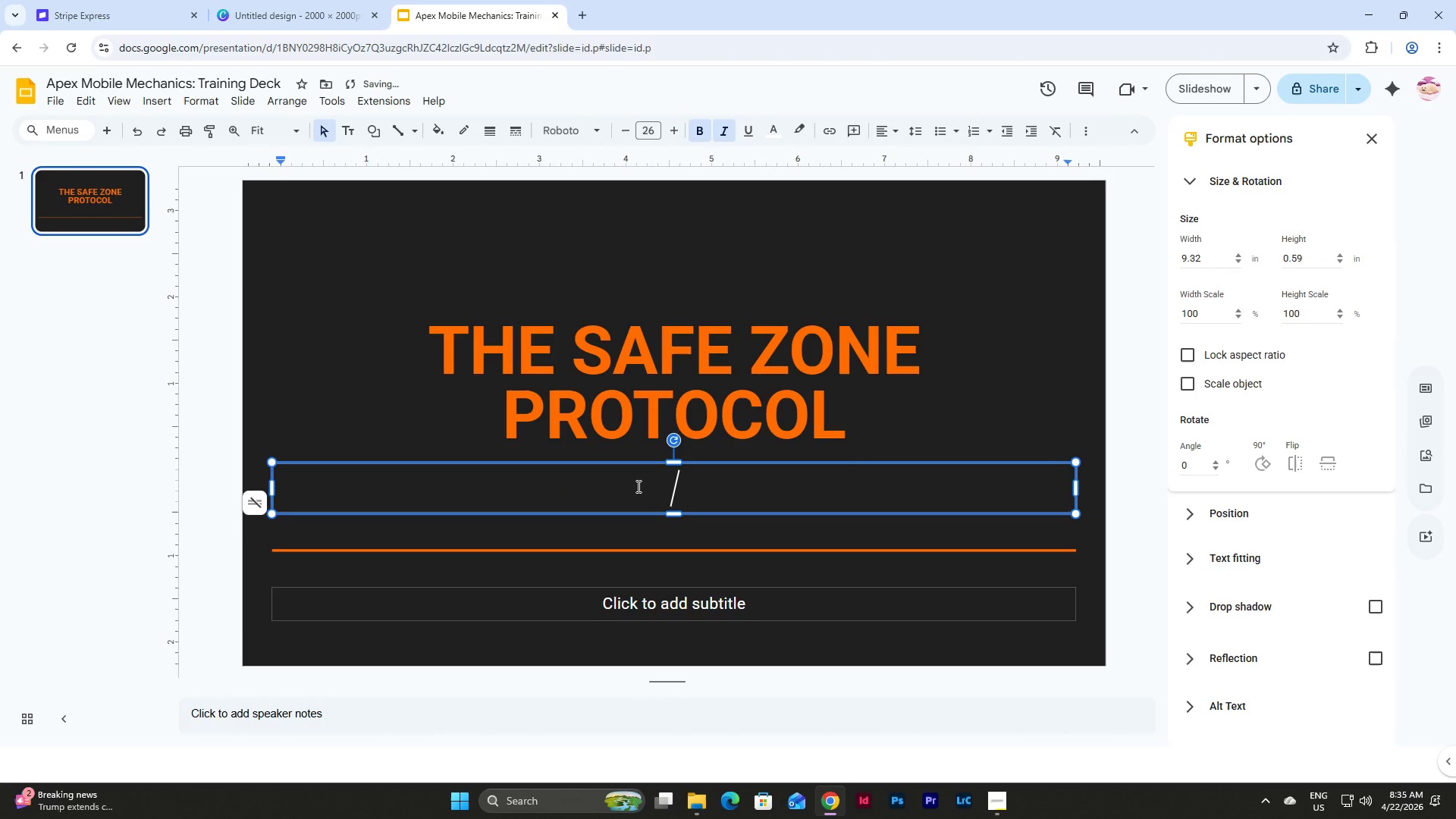 
type(Safet)
 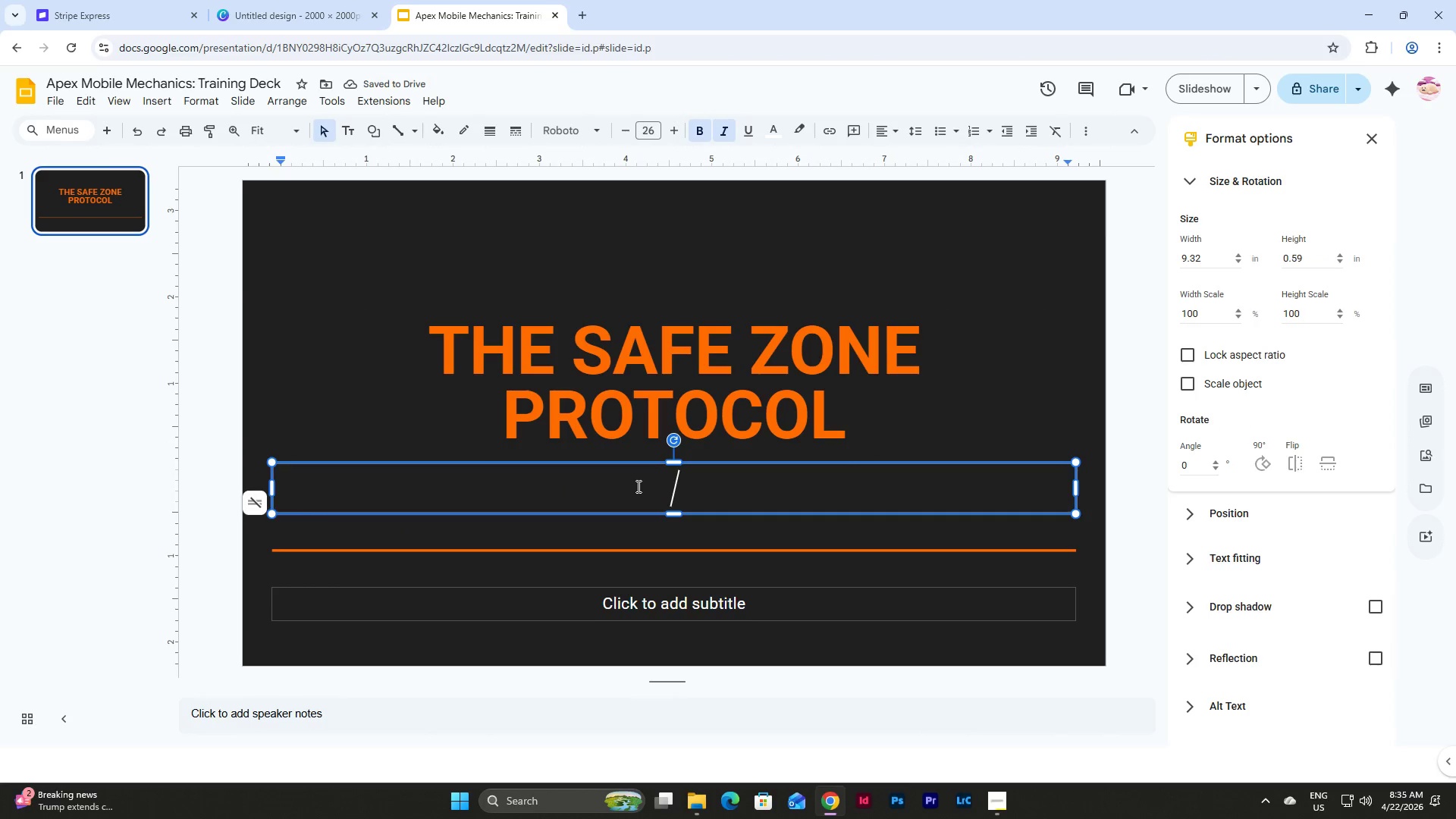 
left_click([784, 491])
 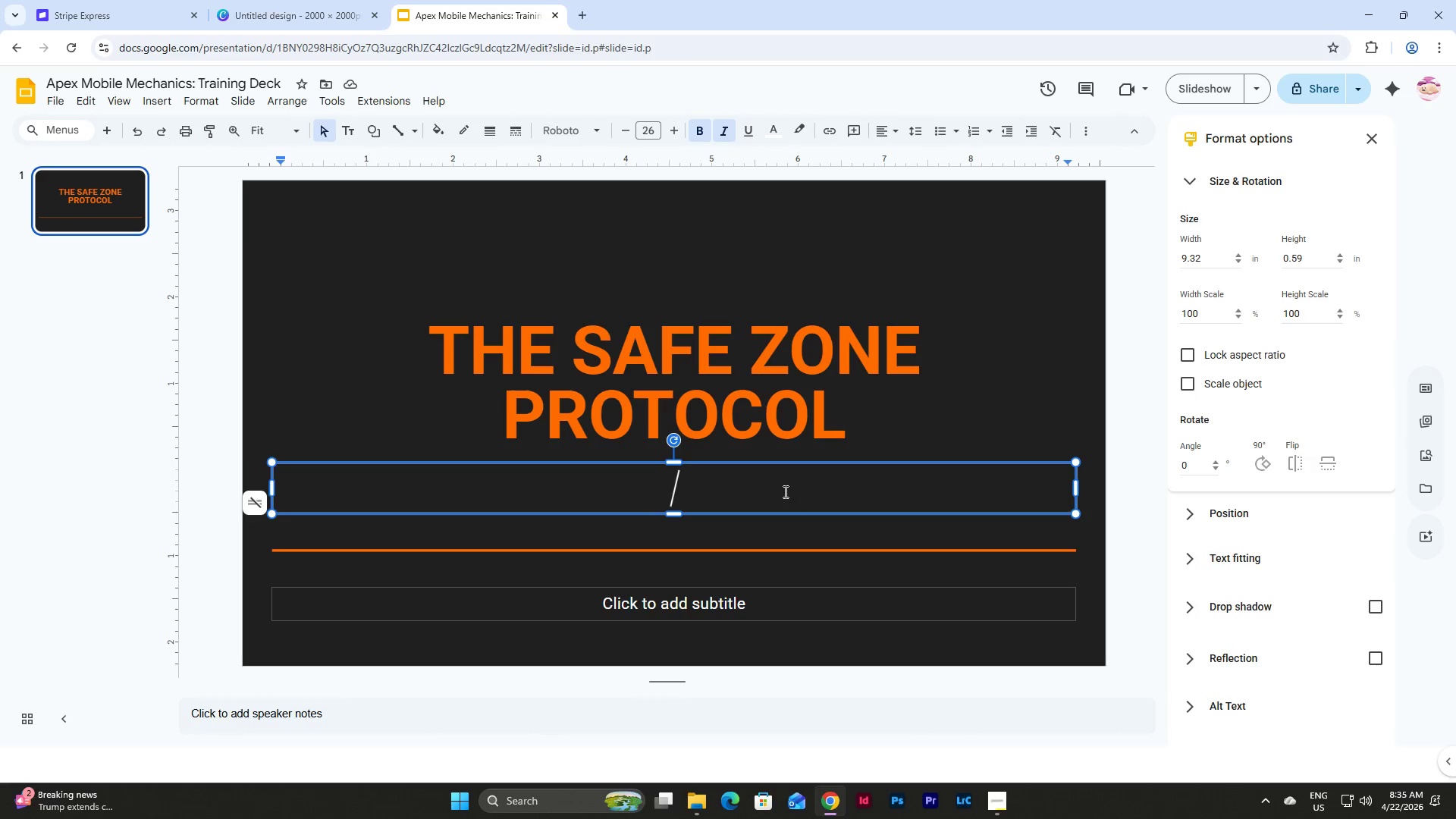 
wait(5.78)
 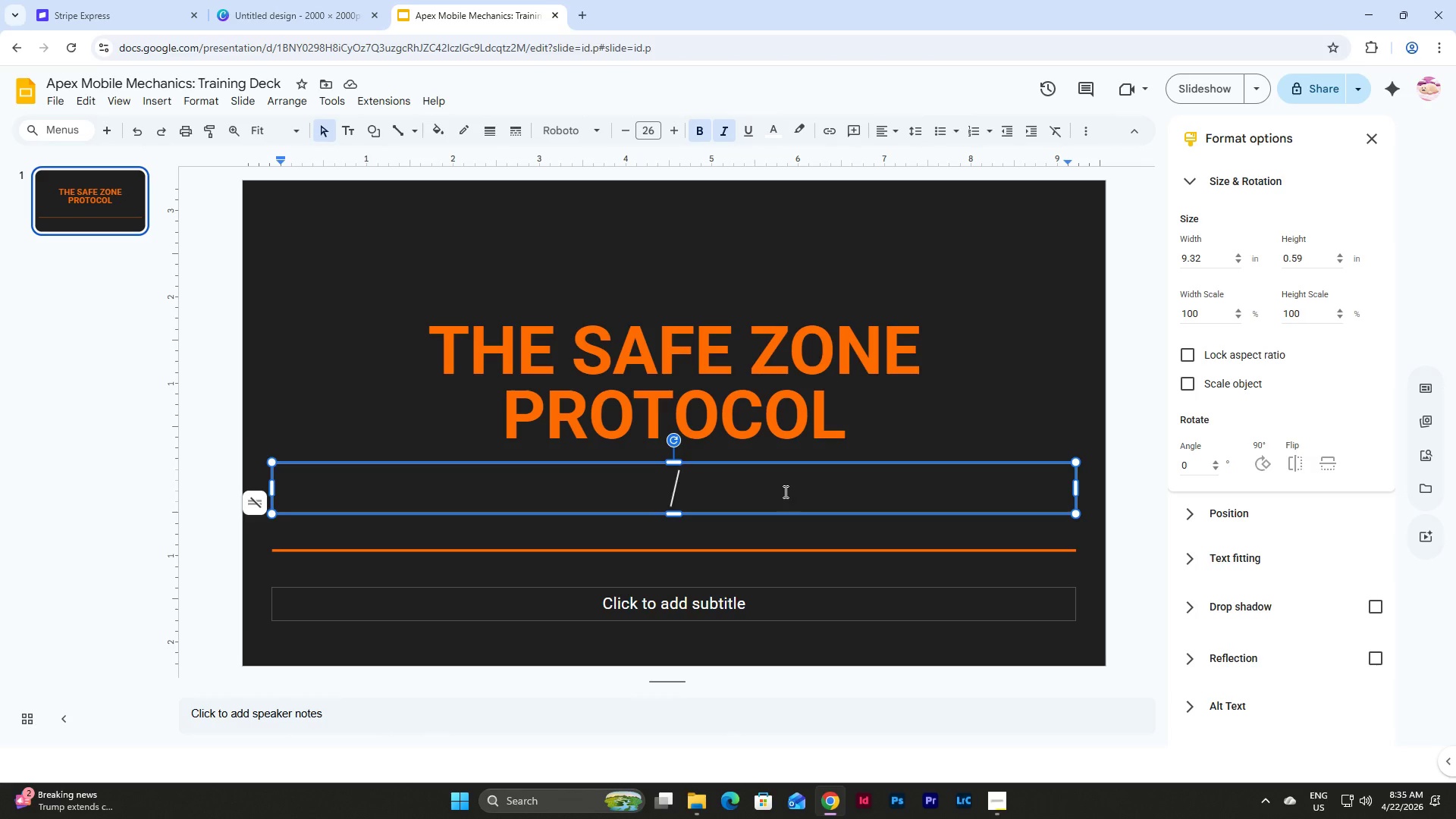 
type(Sfae)
key(Backspace)
key(Backspace)
key(Backspace)
type(afety Perie)
key(Backspace)
type(meter Training for Mobile Mechanics)
 